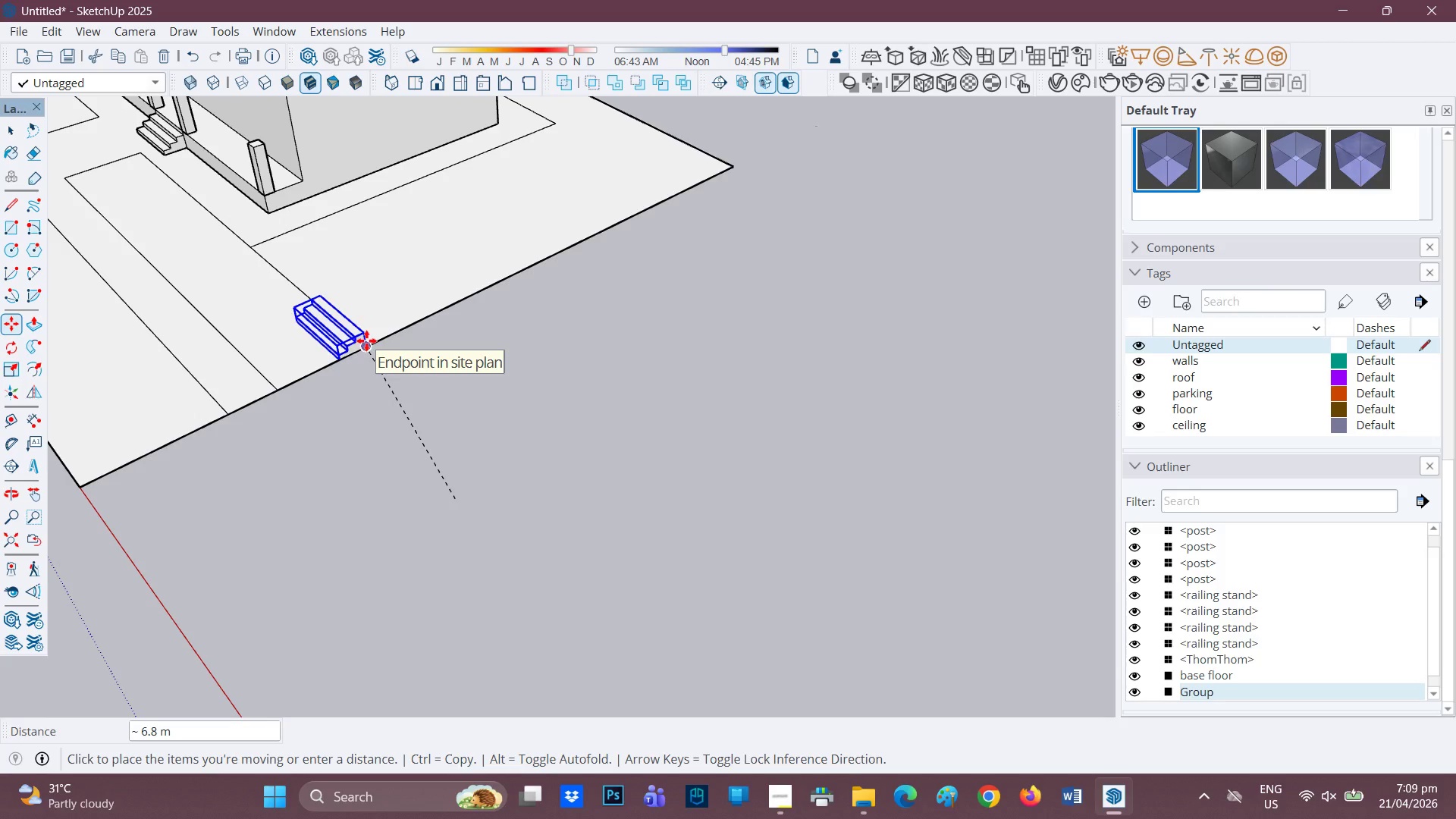 
key(H)
 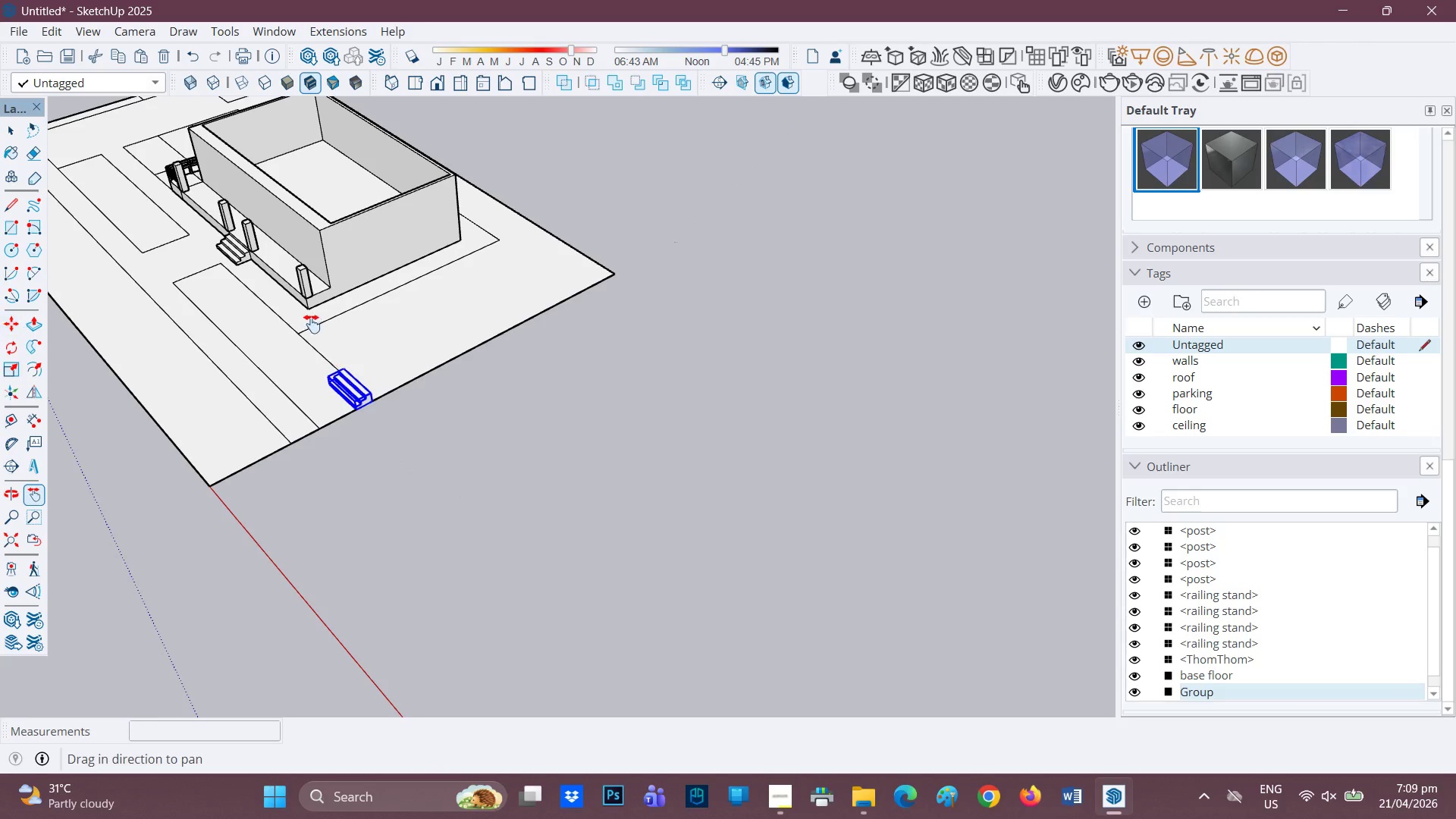 
scroll: coordinate [400, 508], scroll_direction: down, amount: 5.0
 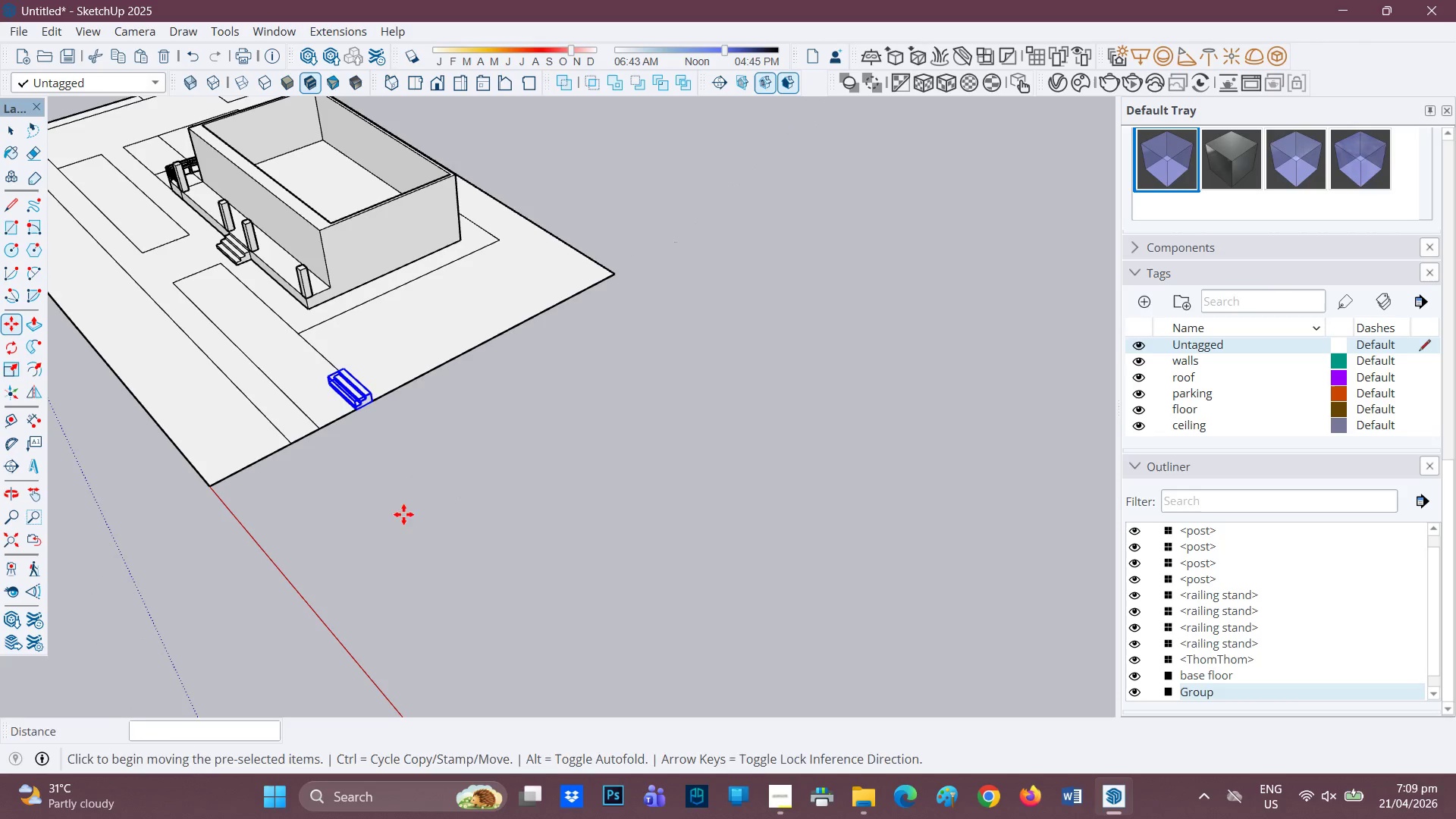 
left_click_drag(start_coordinate=[312, 324], to_coordinate=[559, 446])
 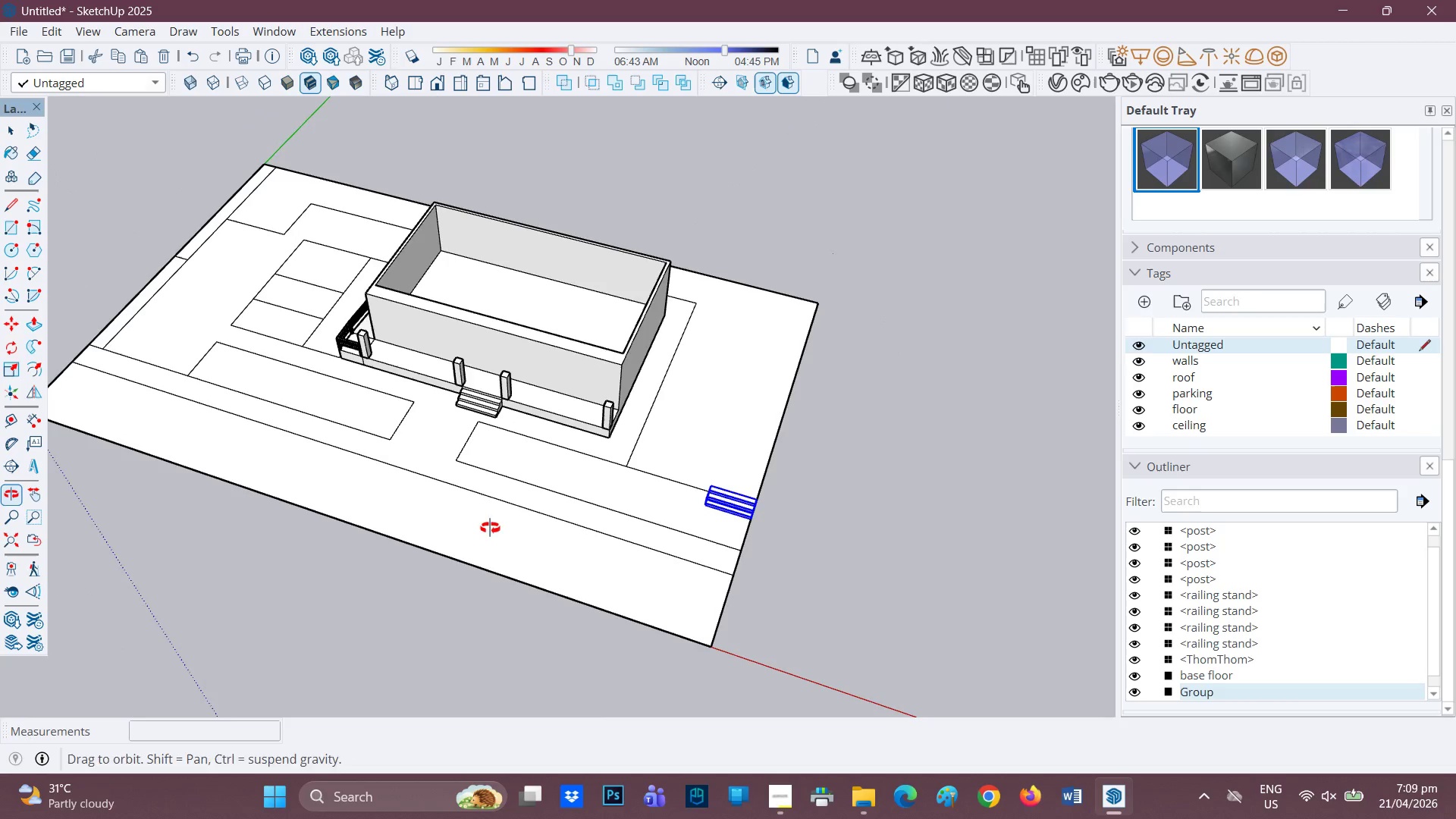 
scroll: coordinate [466, 429], scroll_direction: up, amount: 3.0
 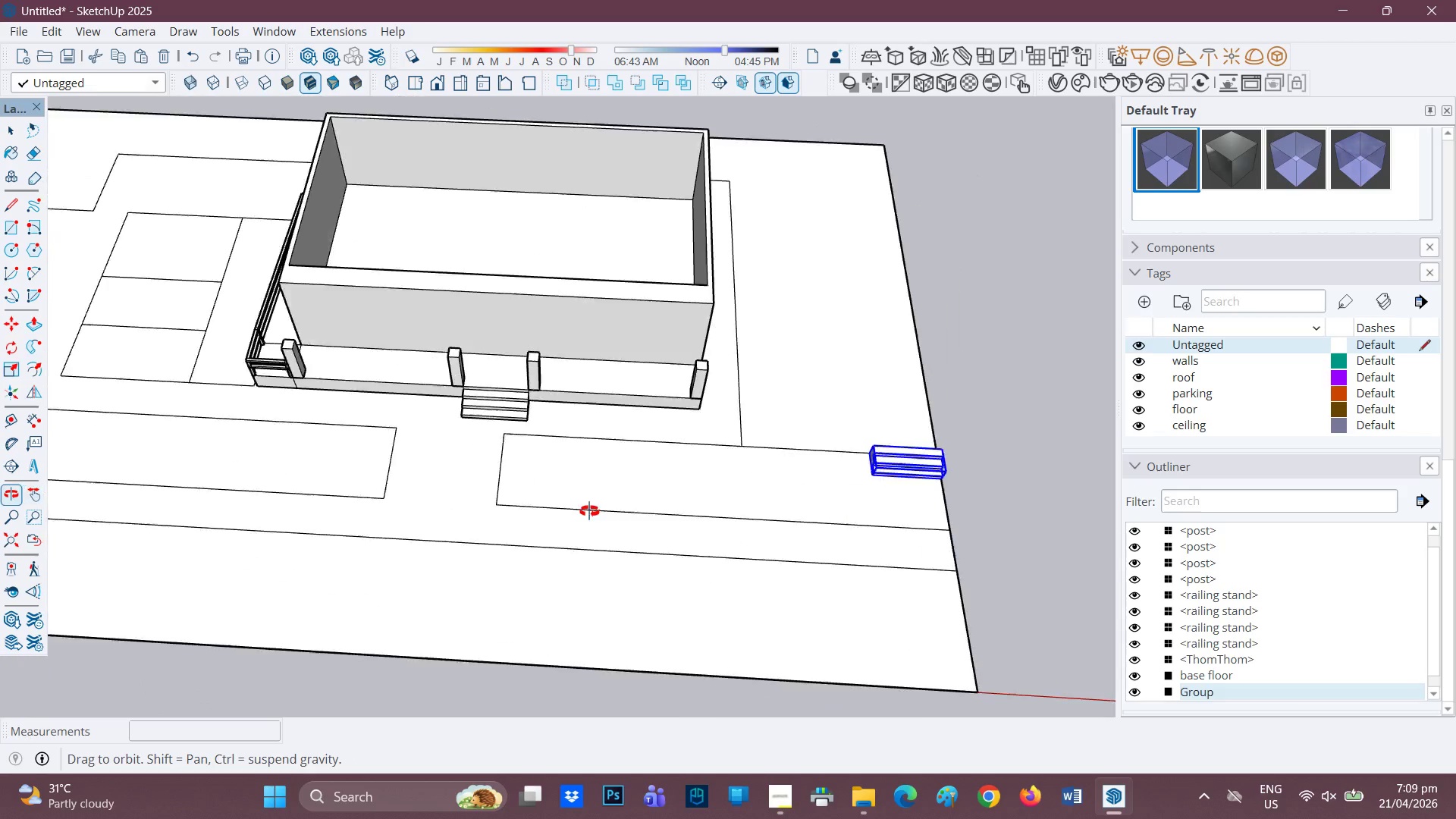 
key(Space)
 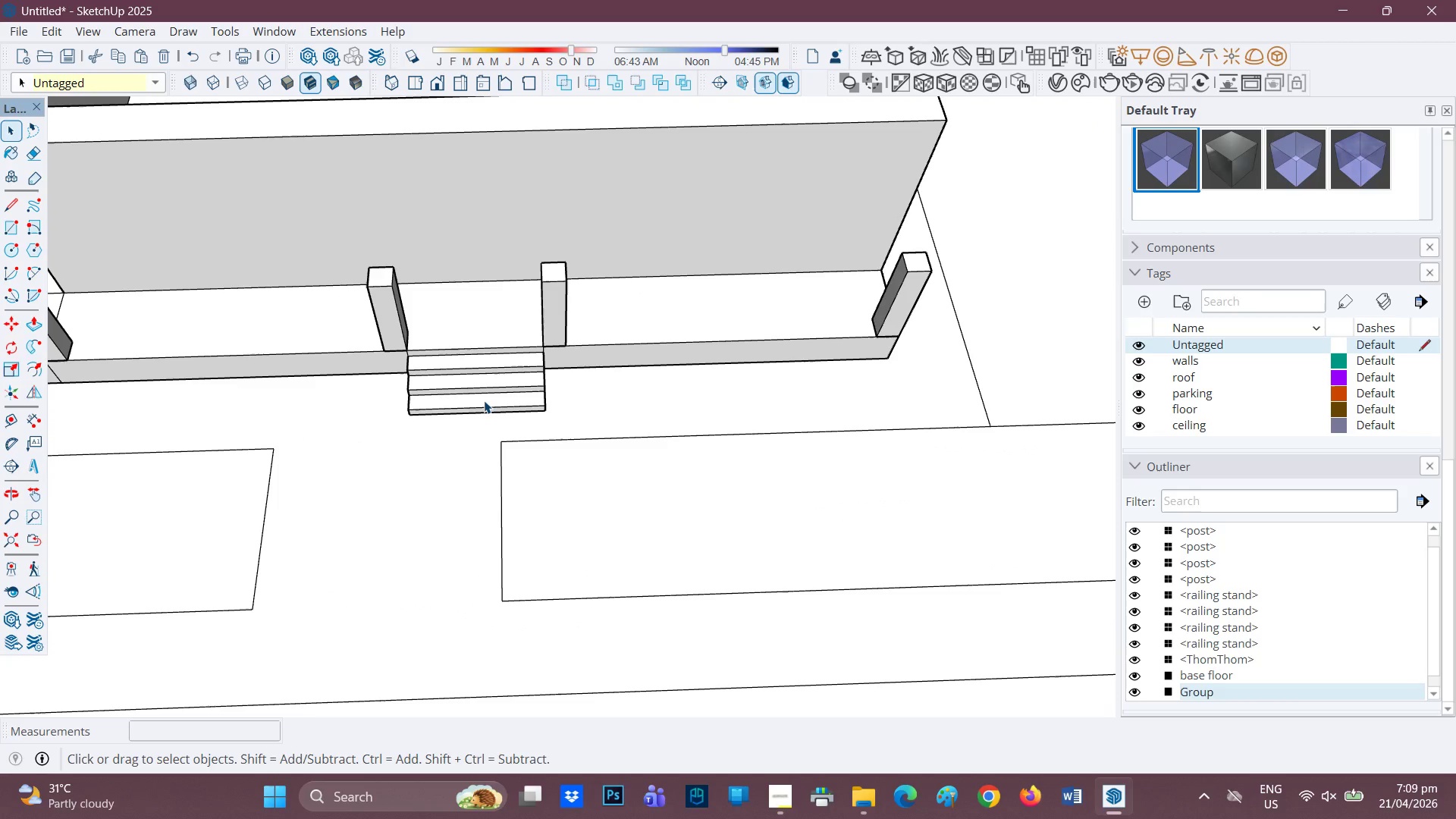 
scroll: coordinate [486, 418], scroll_direction: up, amount: 7.0
 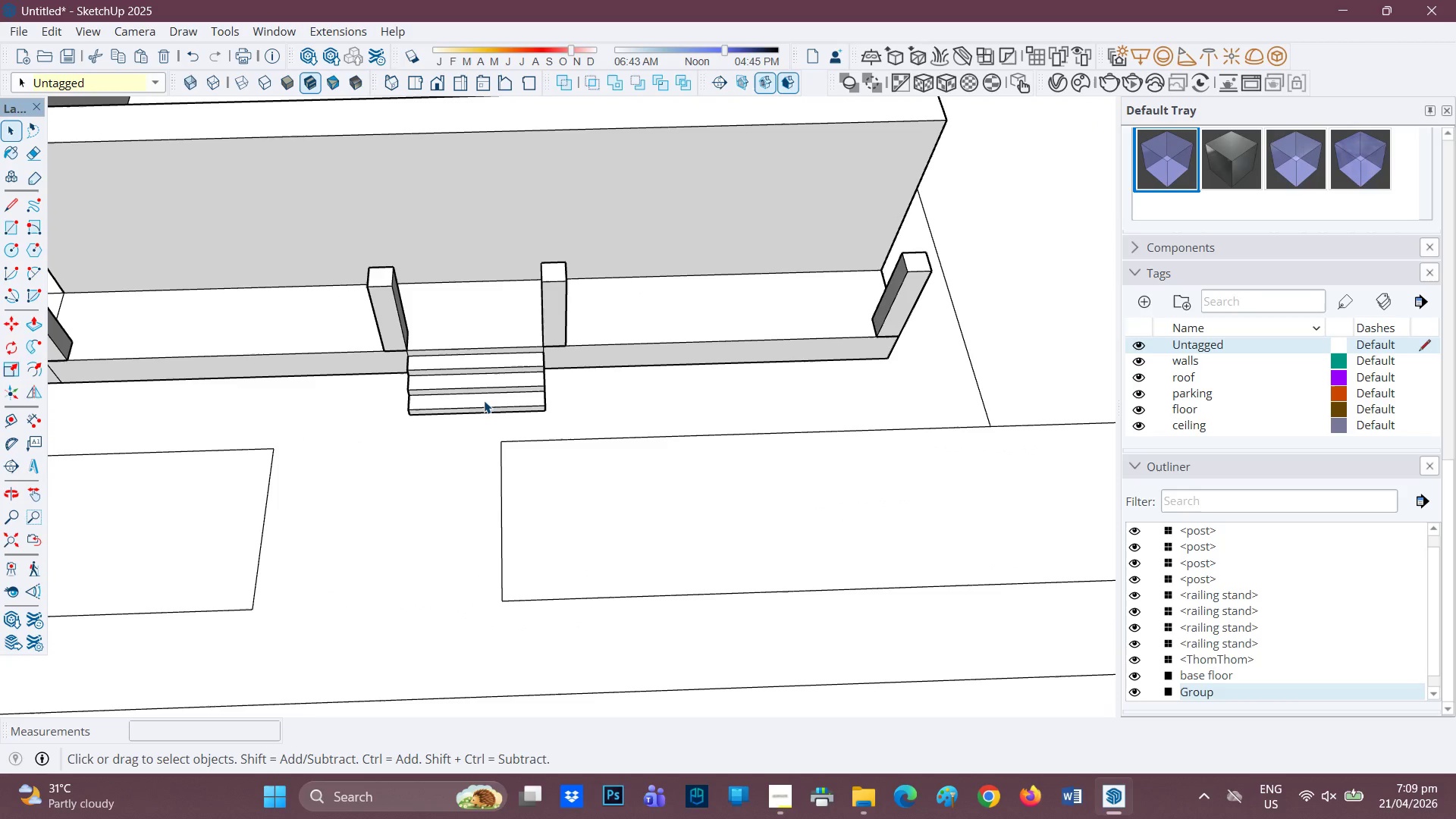 
left_click([484, 400])
 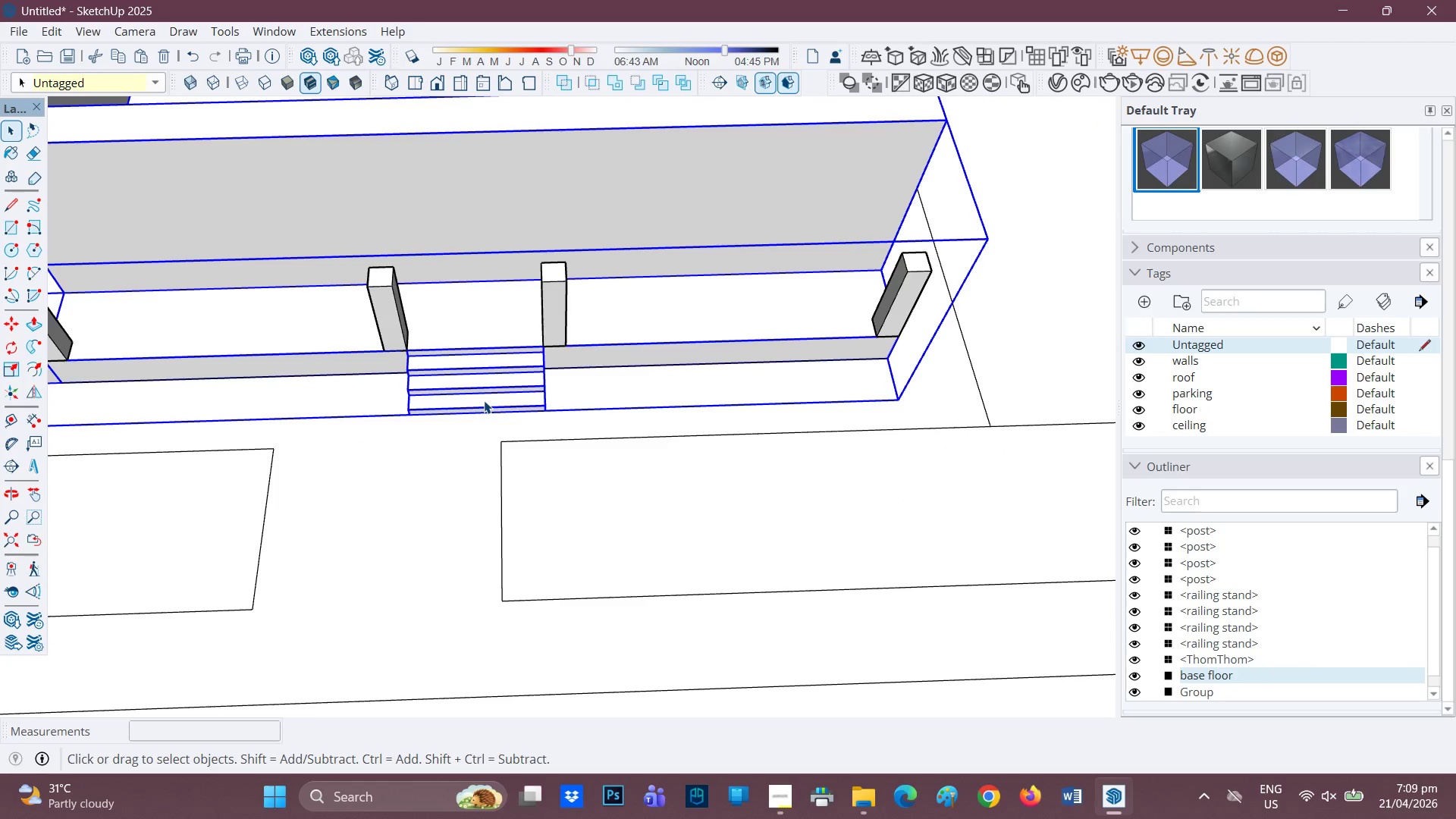 
double_click([481, 396])
 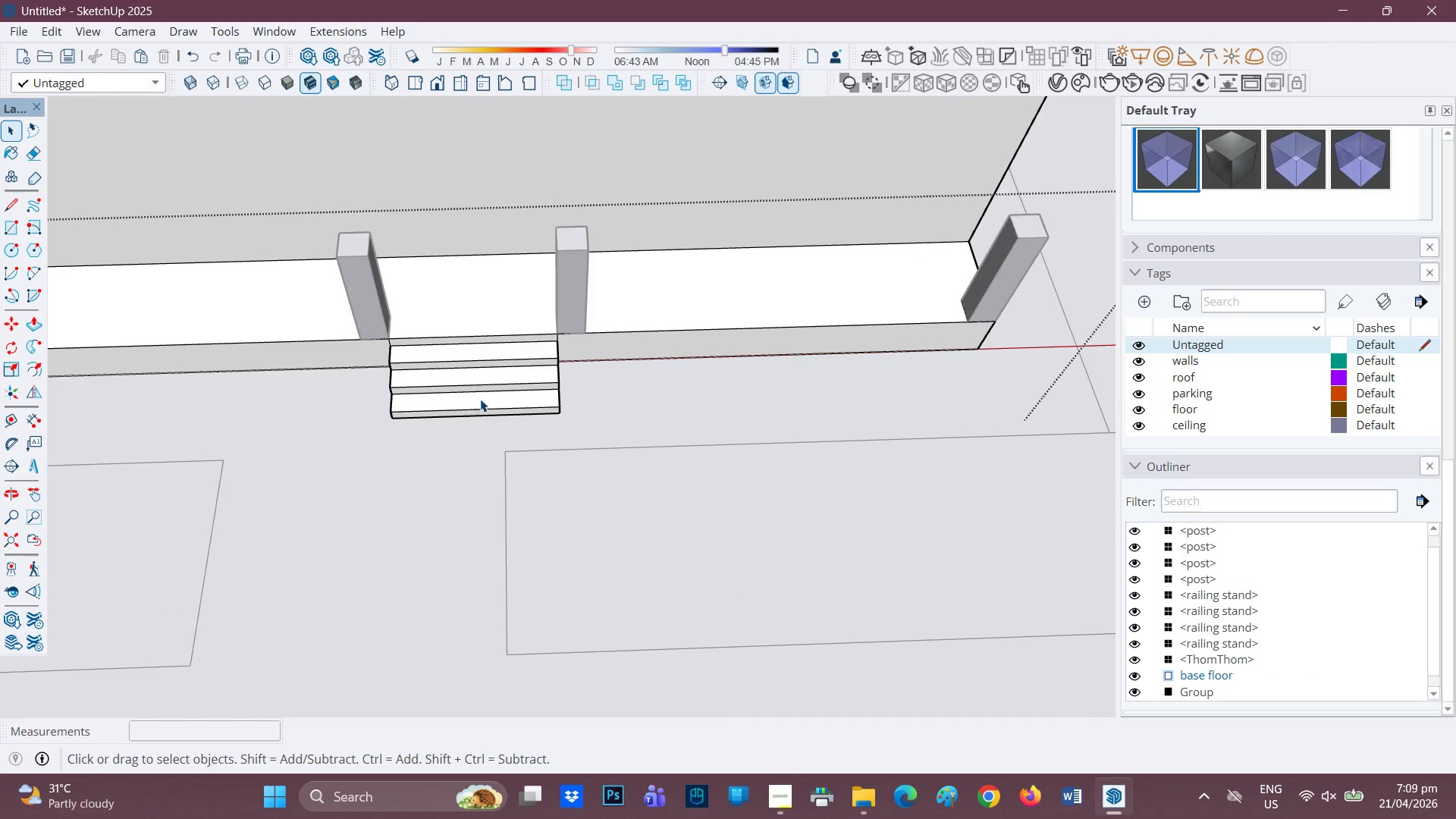 
scroll: coordinate [484, 400], scroll_direction: up, amount: 2.0
 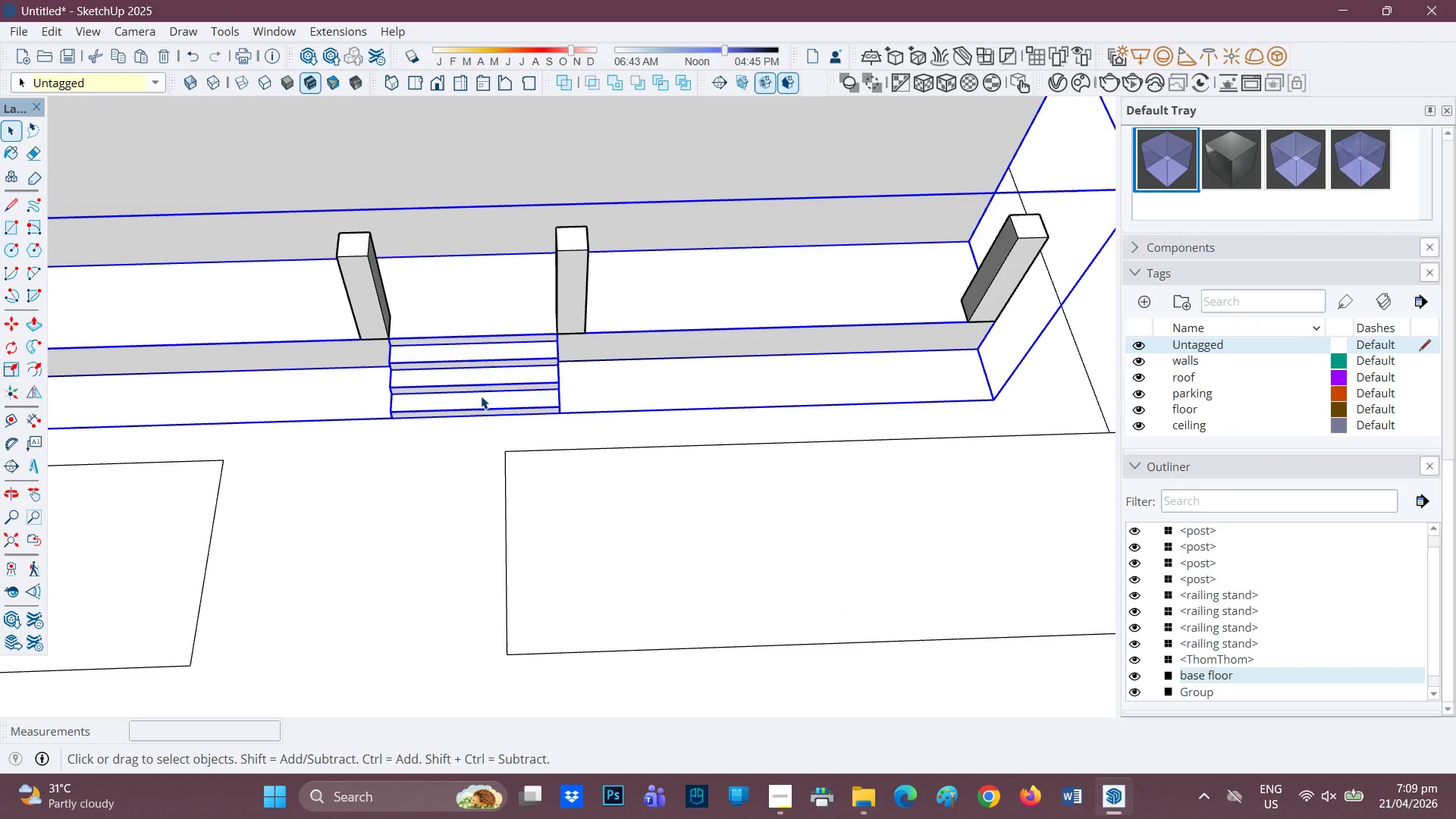 
left_click([491, 400])
 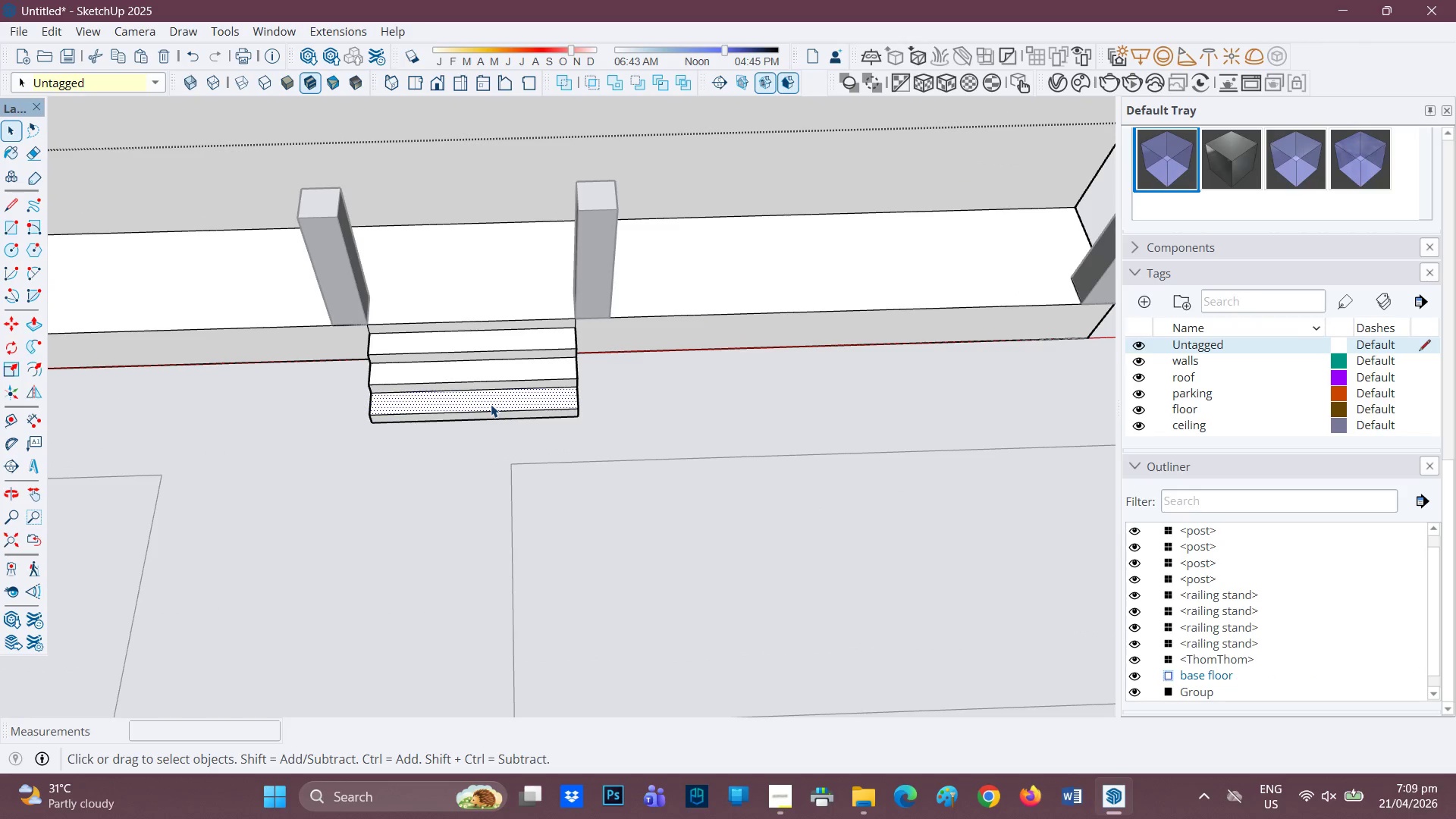 
scroll: coordinate [480, 399], scroll_direction: up, amount: 2.0
 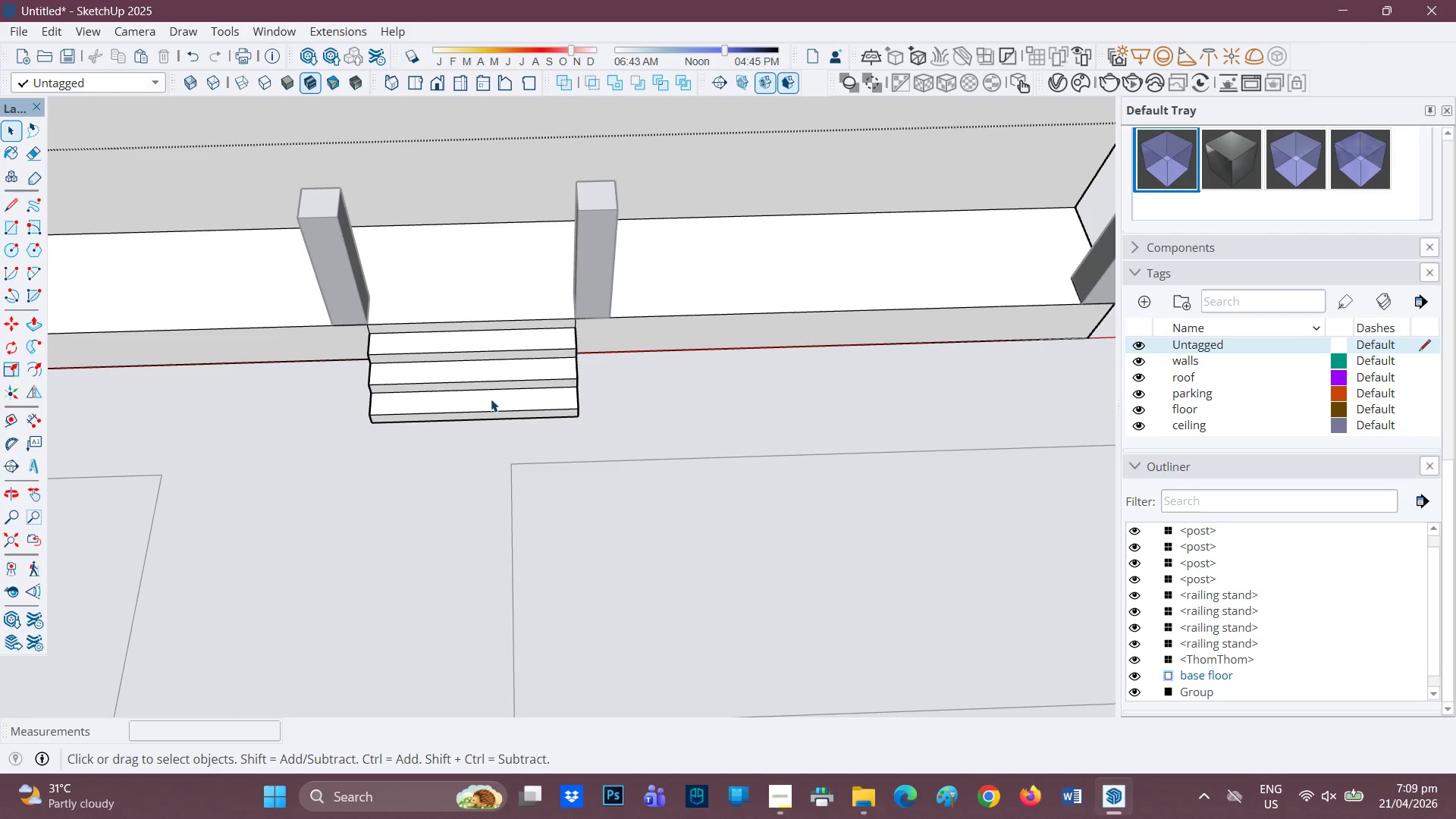 
key(P)
 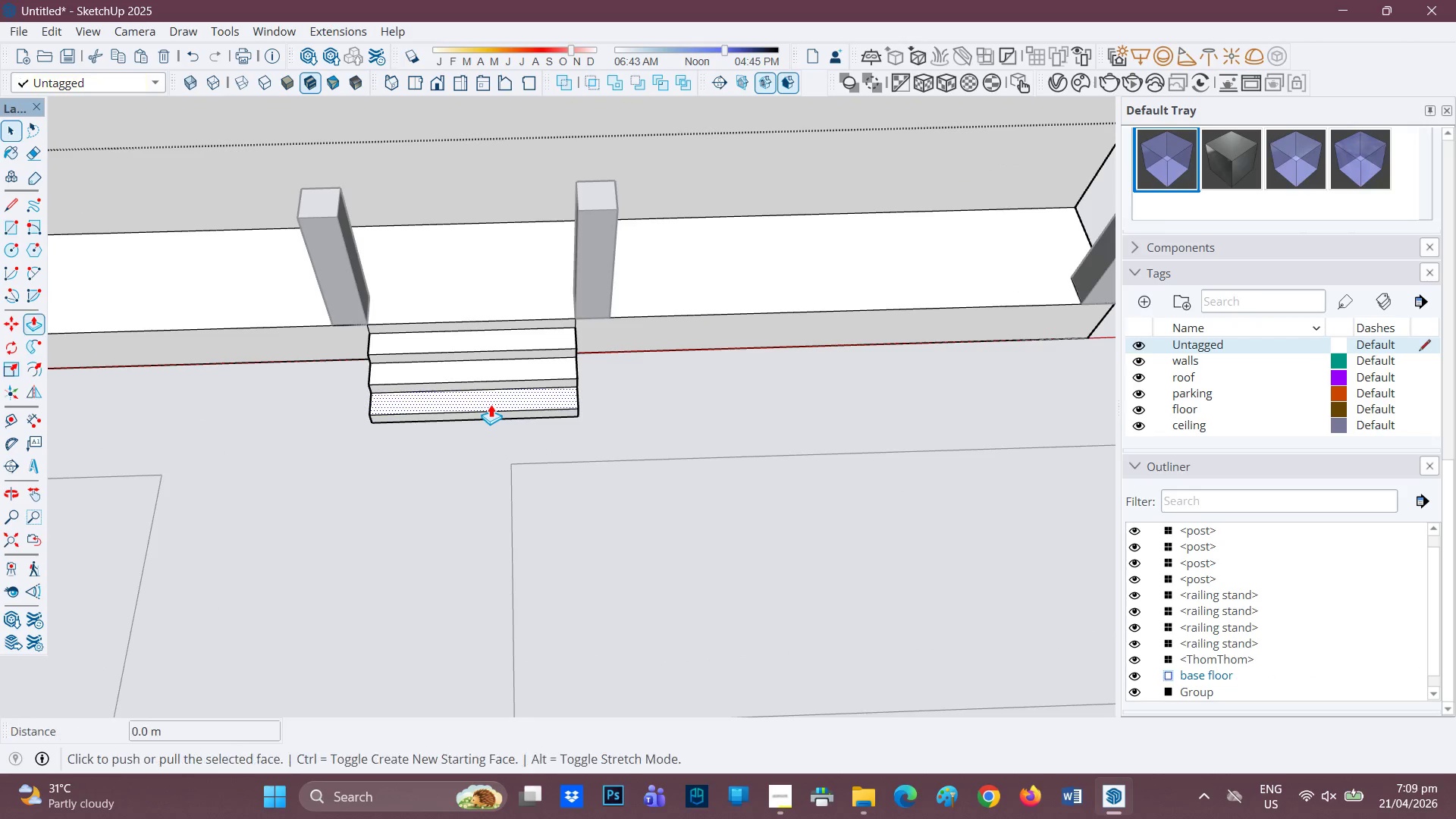 
left_click([491, 404])
 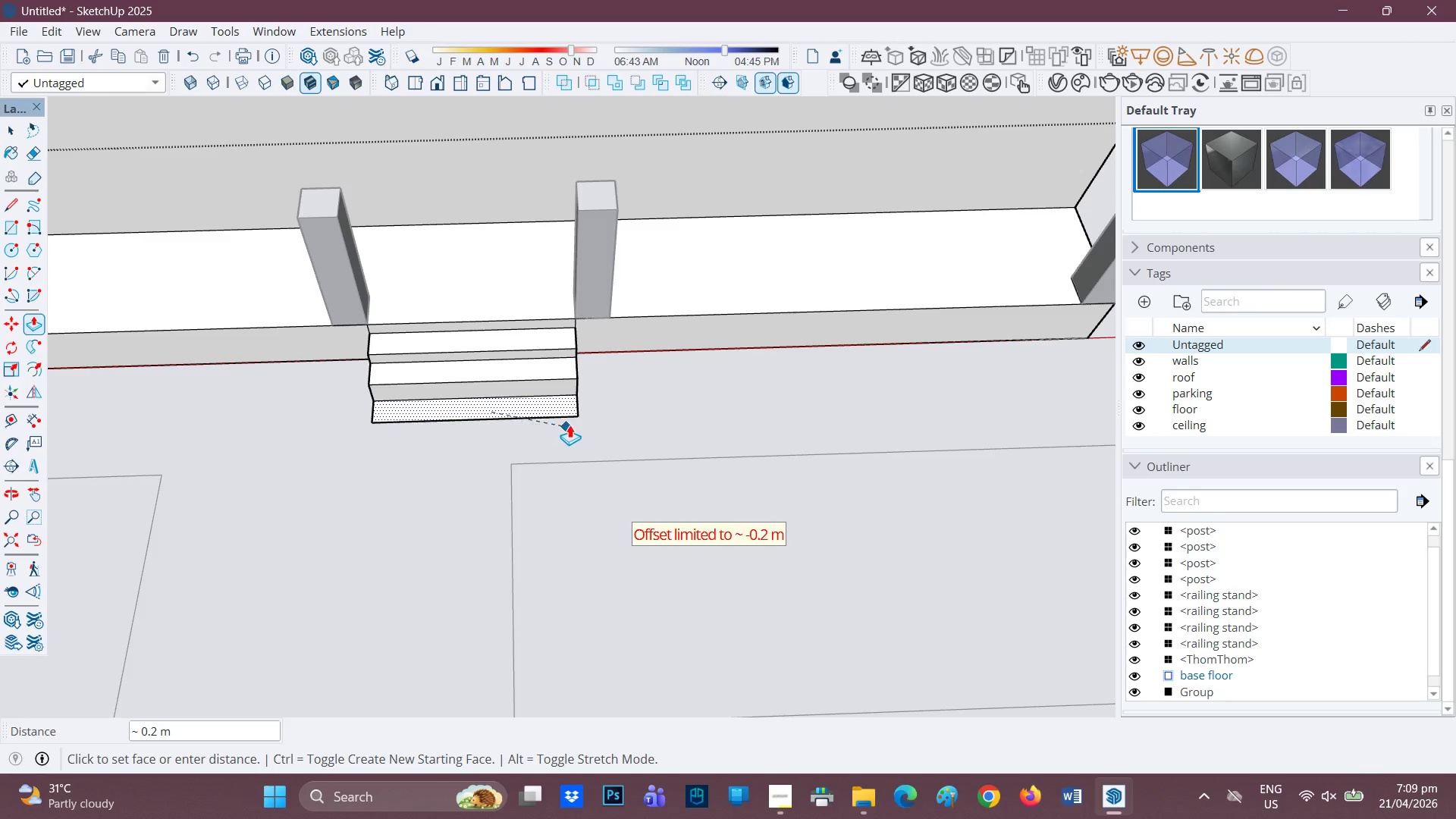 
left_click([572, 422])
 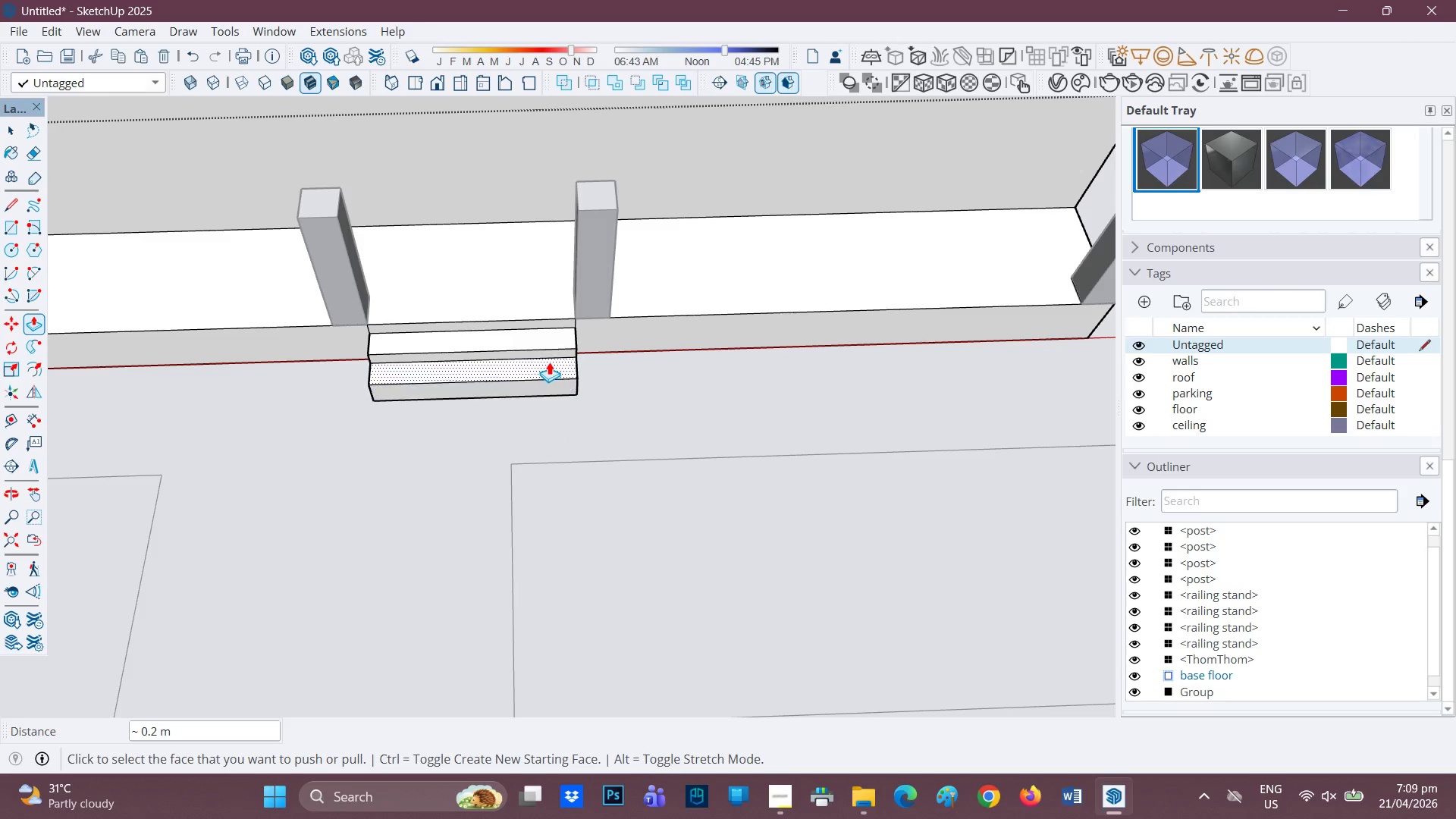 
left_click([549, 362])
 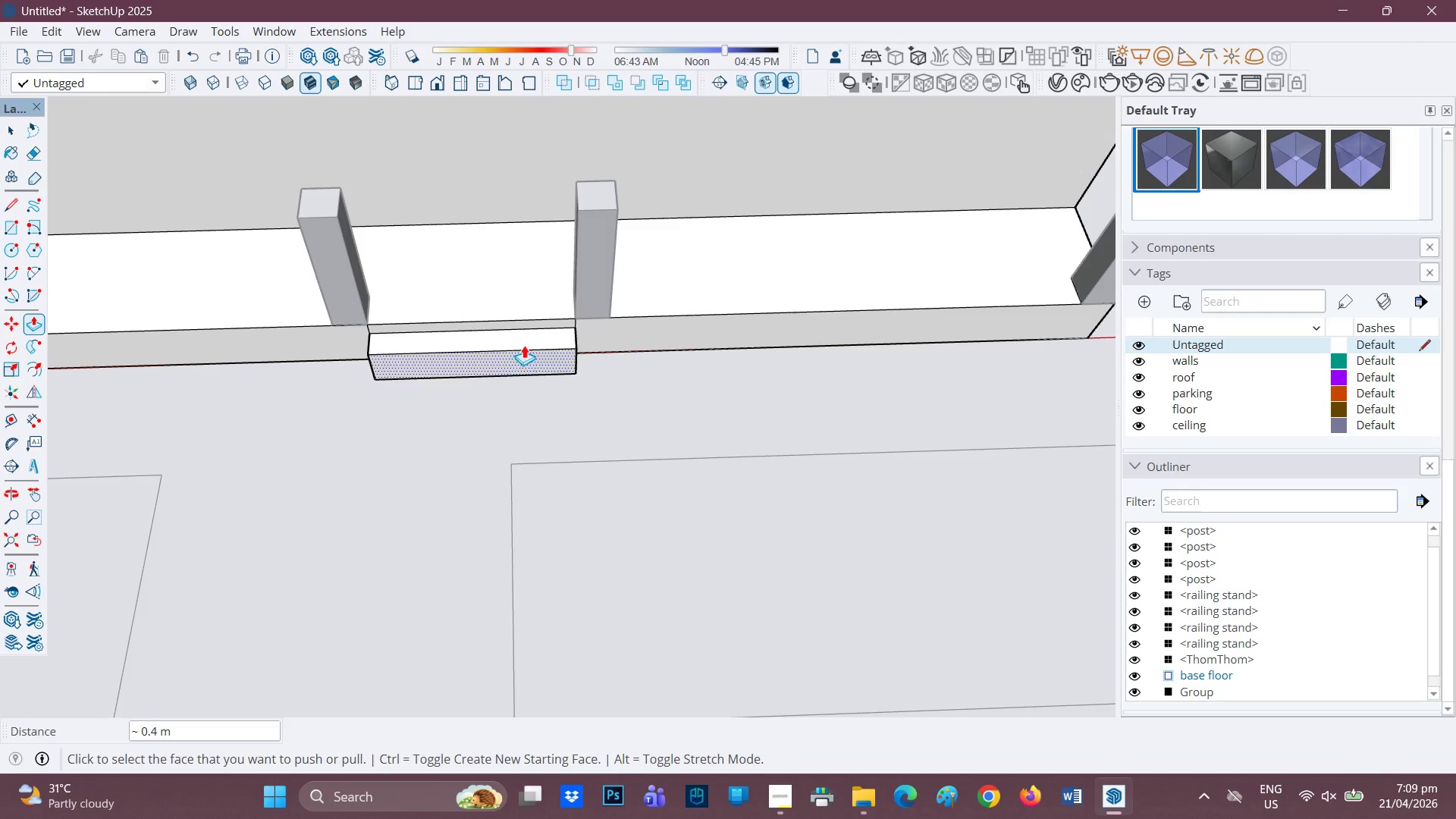 
left_click([524, 342])
 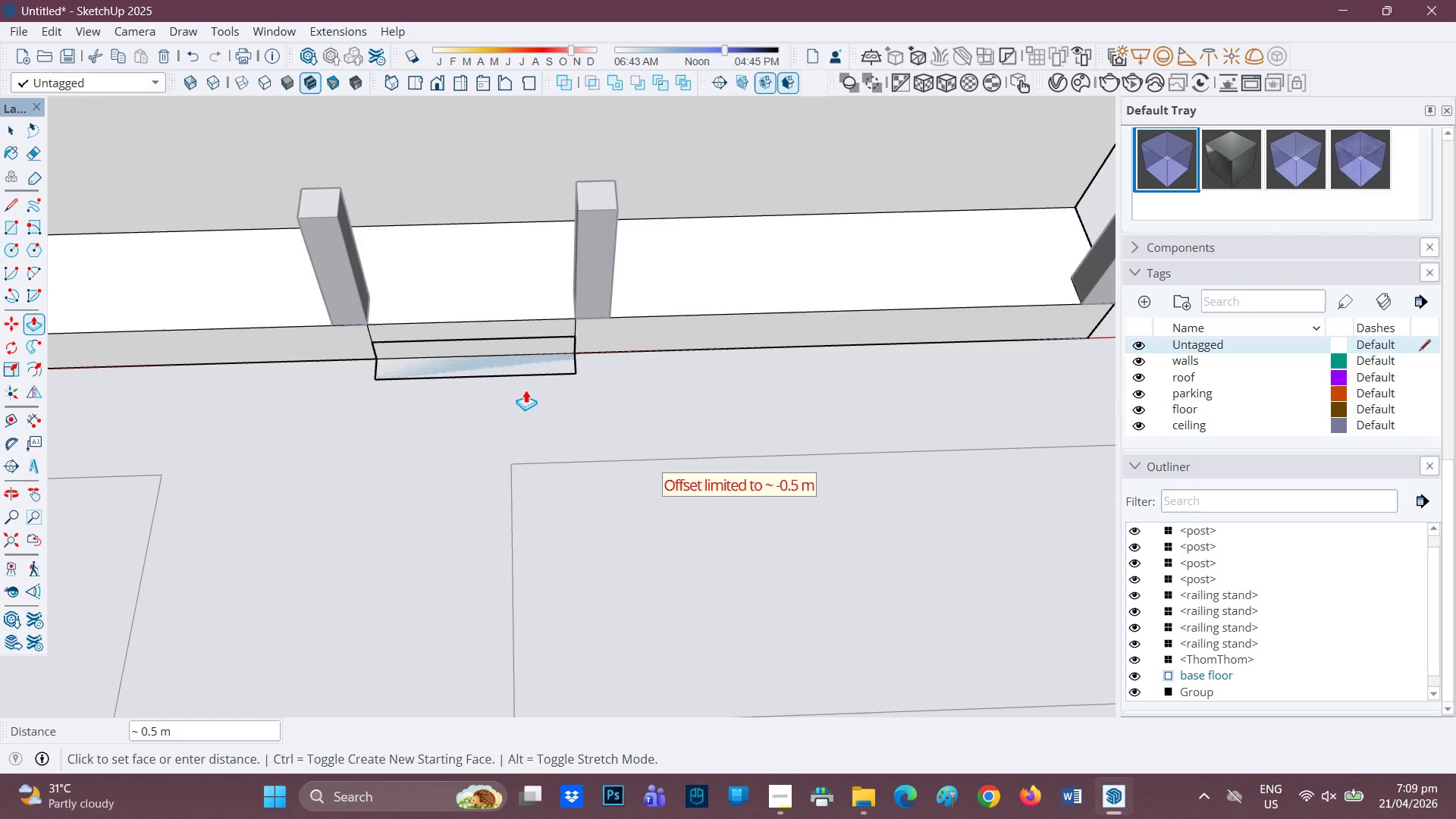 
left_click([524, 393])
 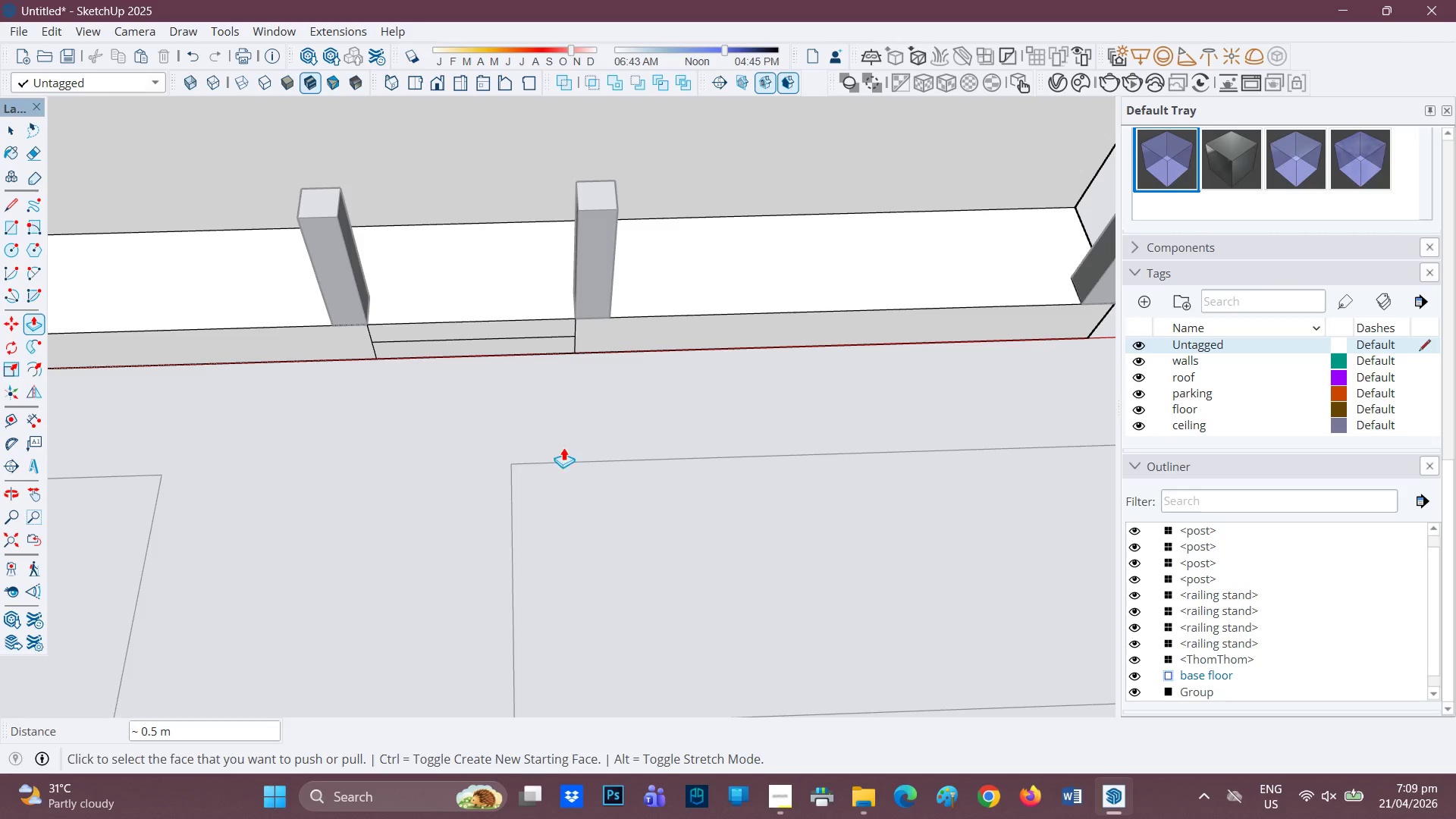 
key(H)
 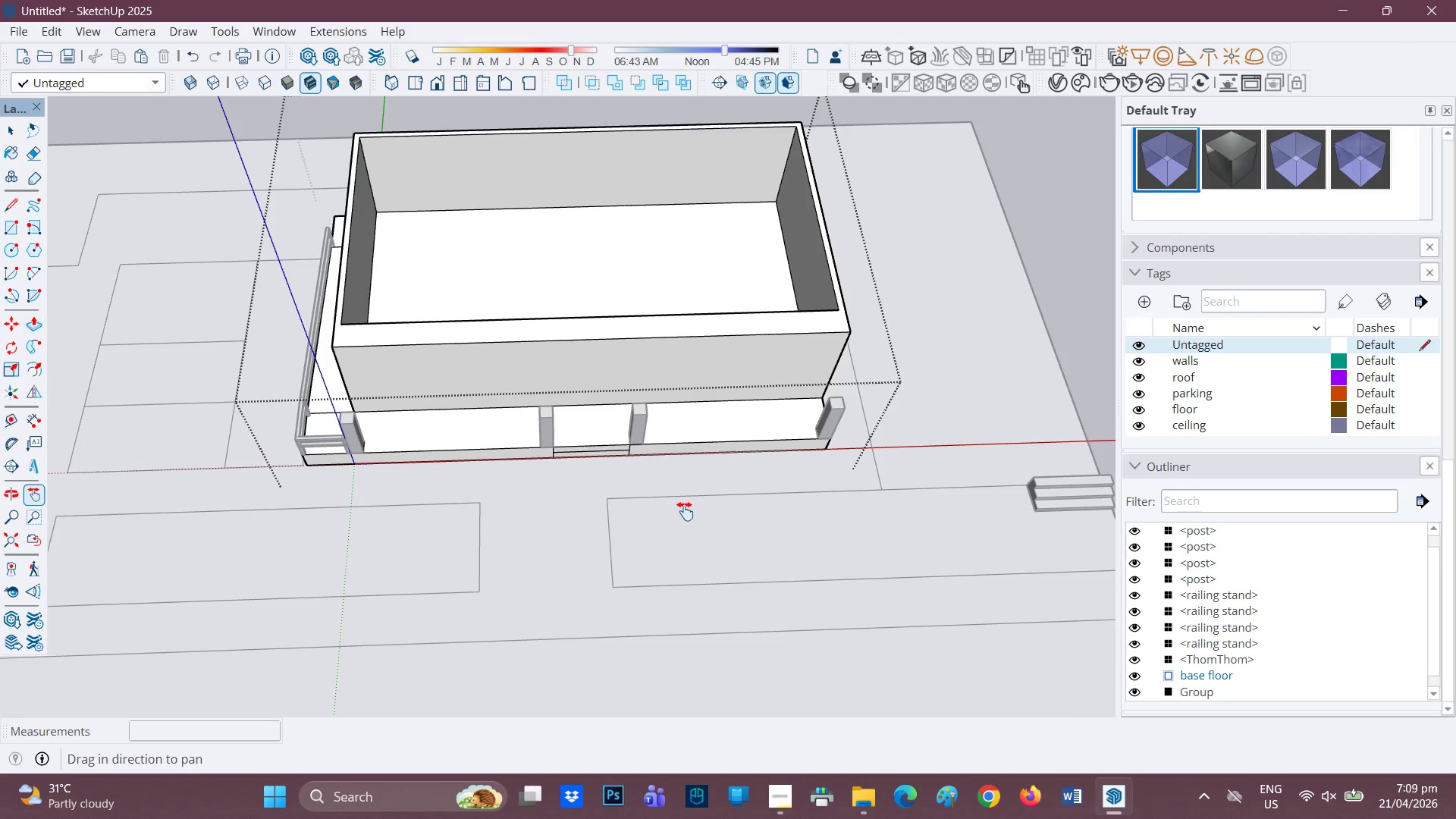 
scroll: coordinate [704, 544], scroll_direction: down, amount: 10.0
 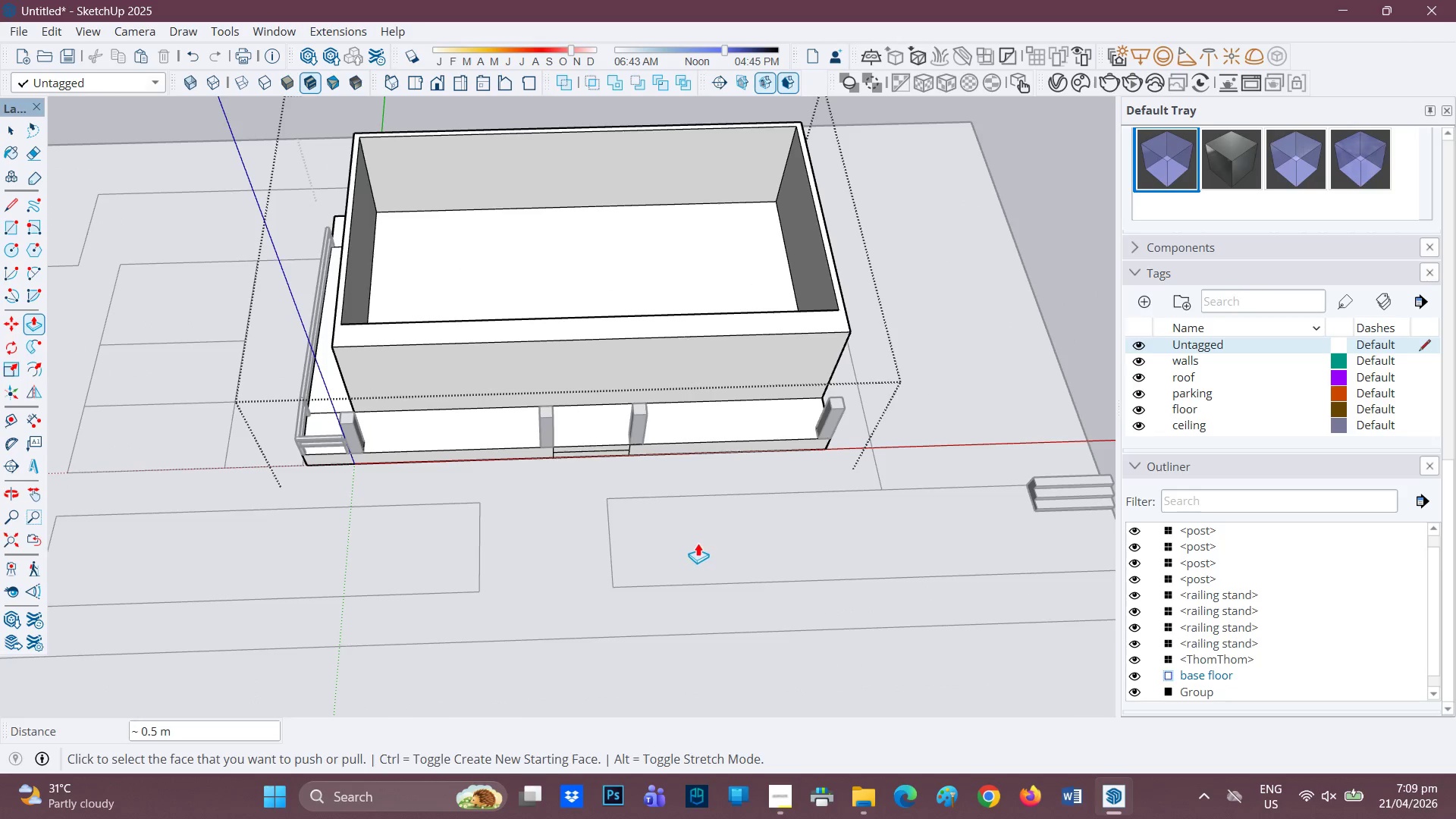 
left_click_drag(start_coordinate=[685, 511], to_coordinate=[583, 520])
 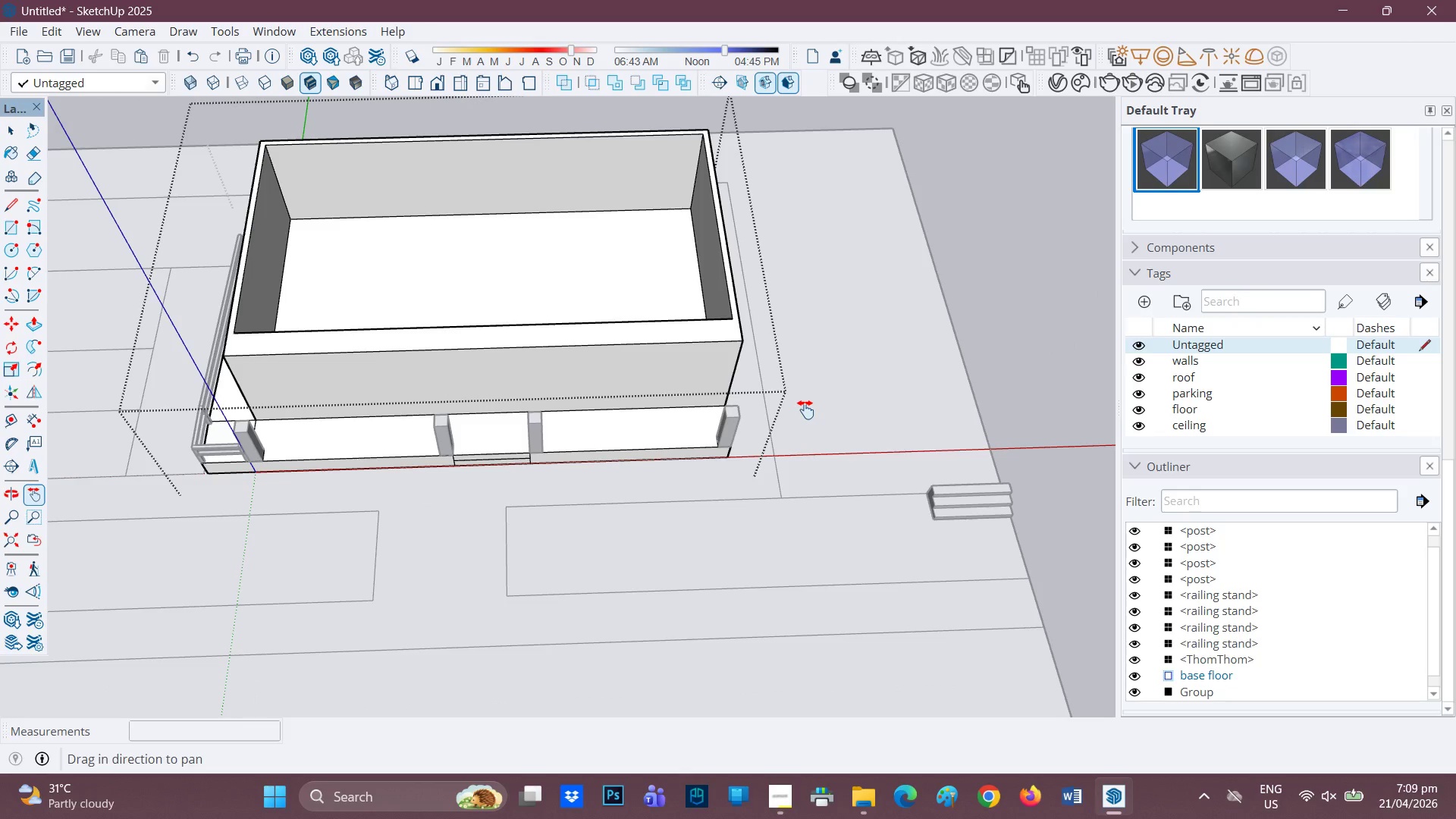 
scroll: coordinate [805, 410], scroll_direction: none, amount: 0.0
 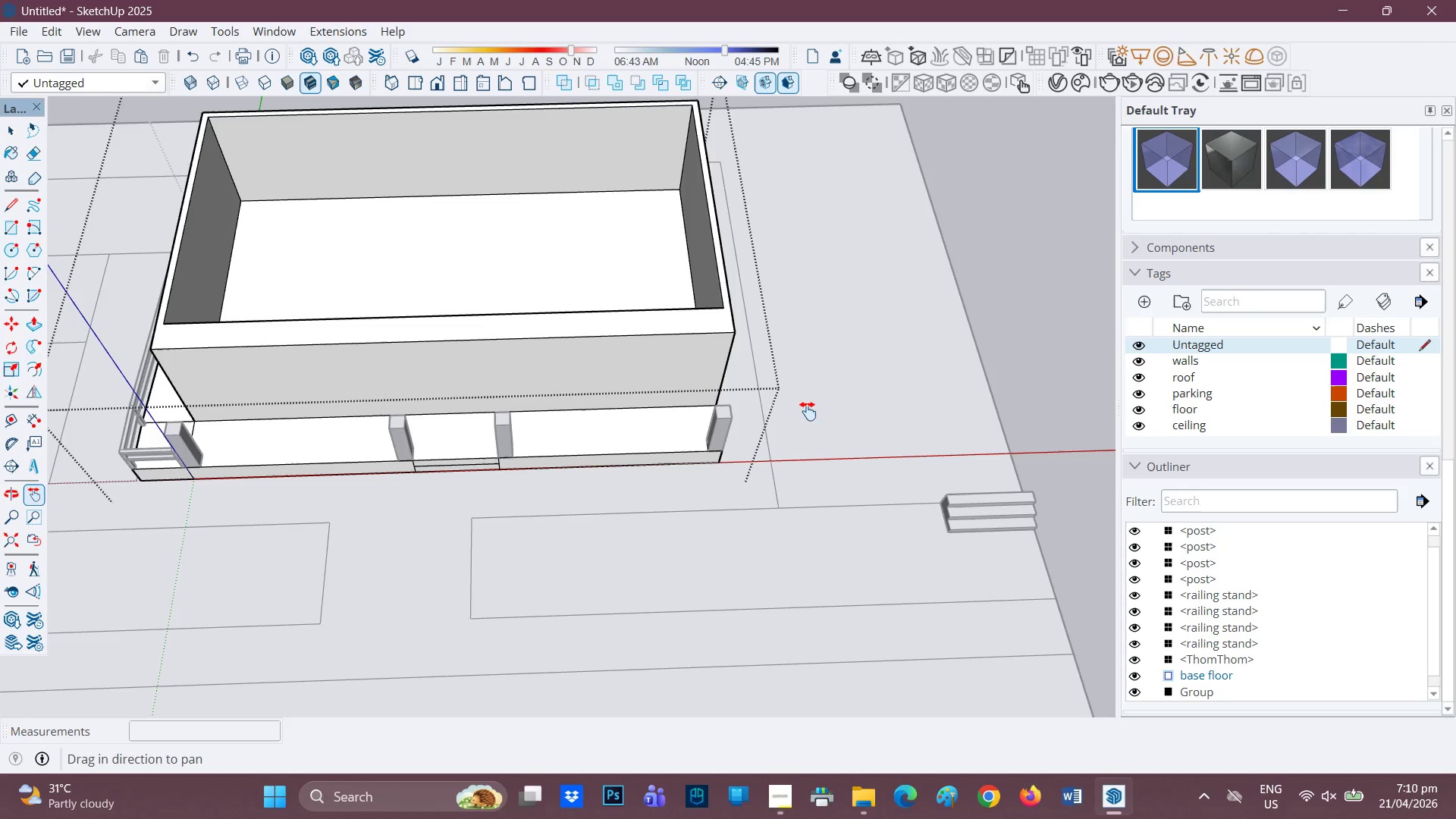 
wait(53.43)
 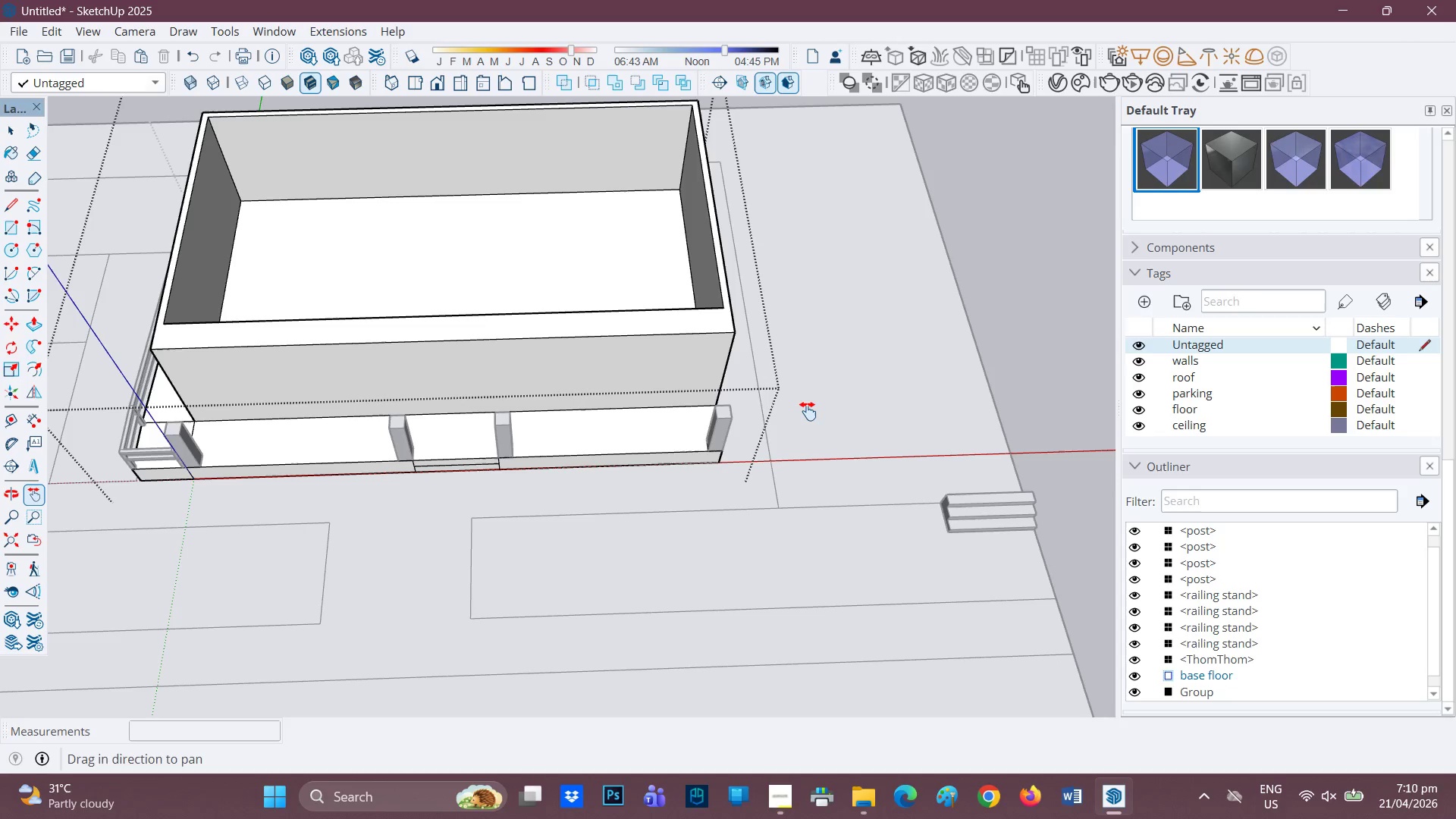 
scroll: coordinate [802, 443], scroll_direction: down, amount: 2.0
 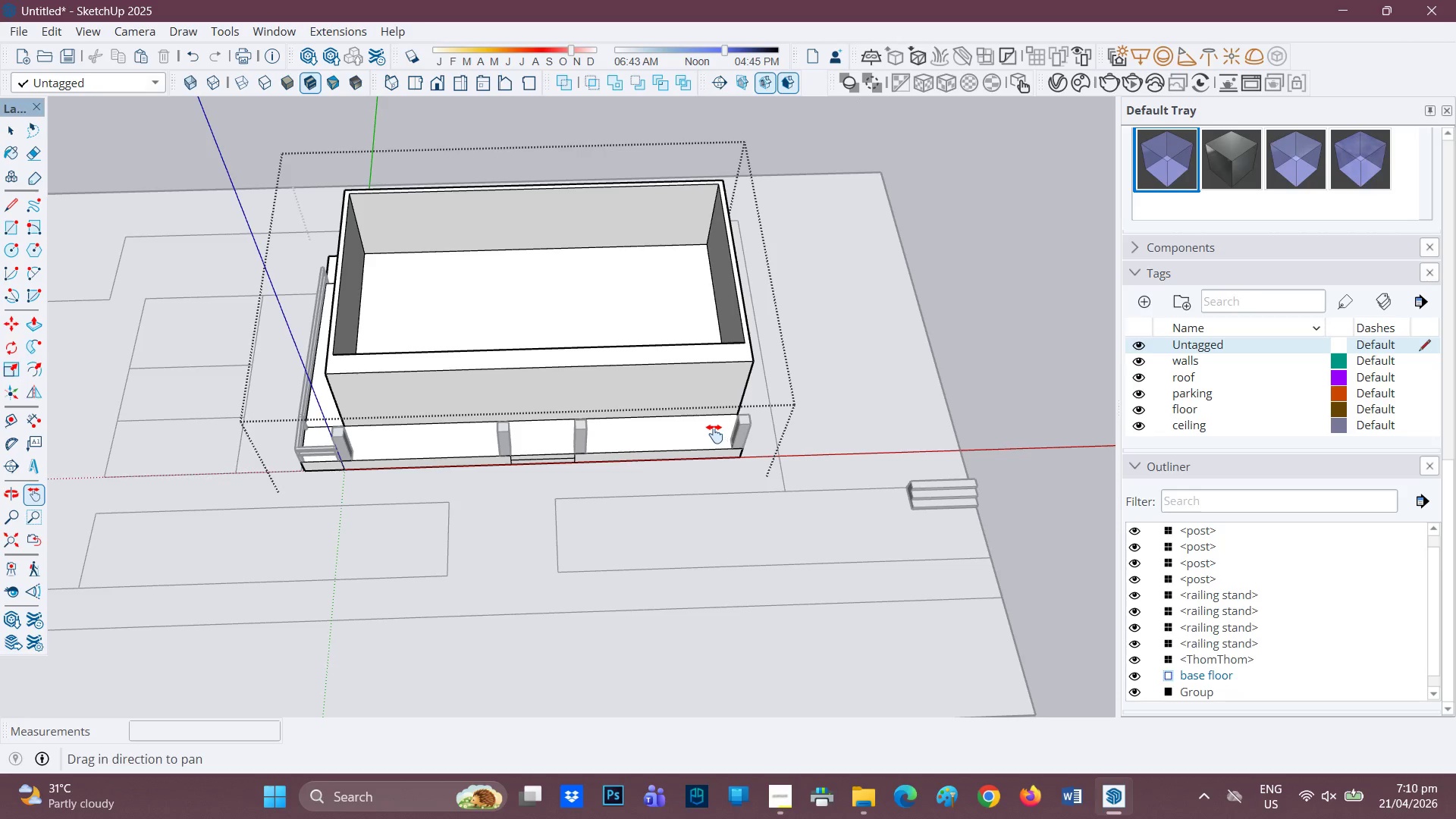 
key(H)
 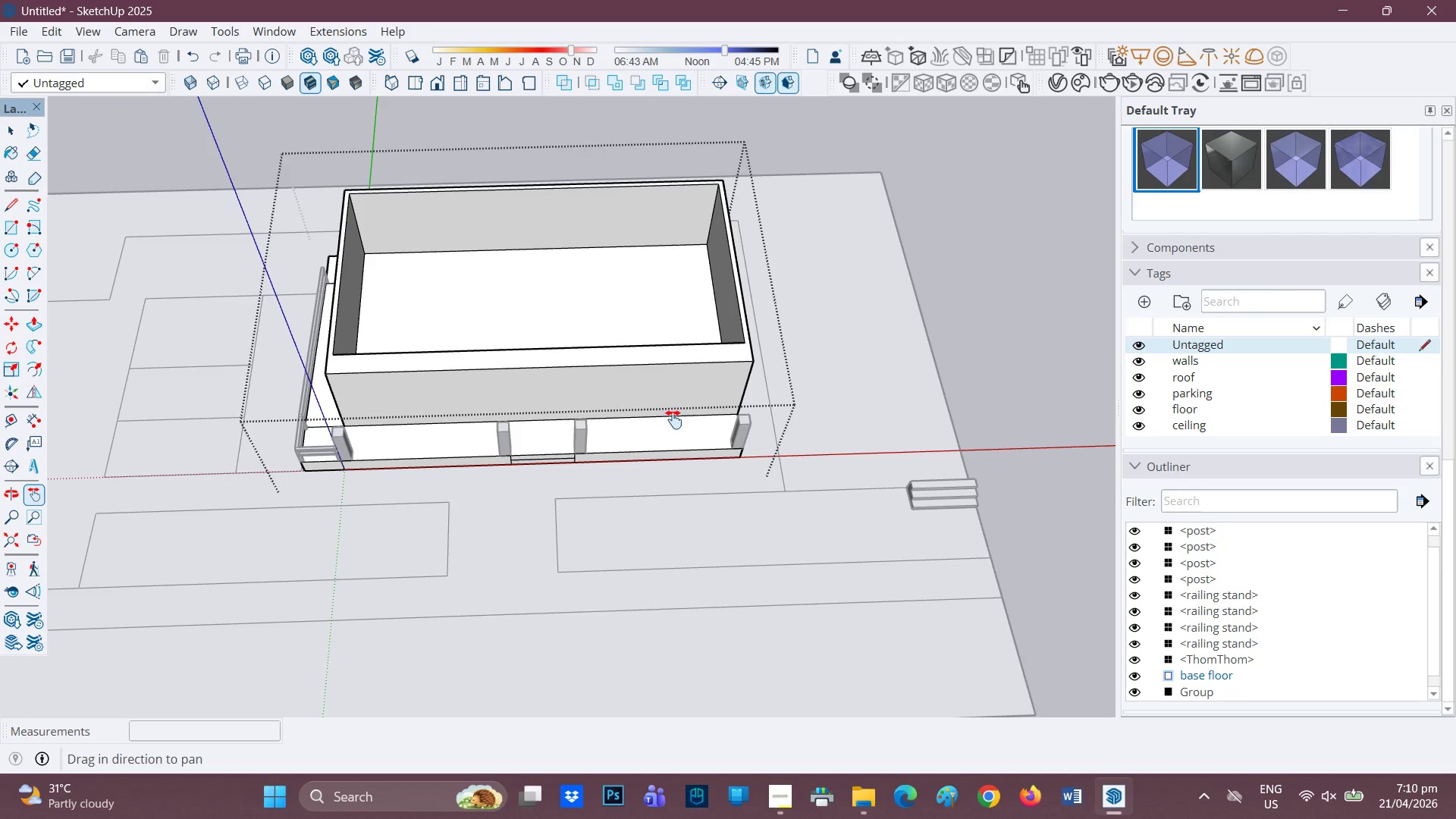 
left_click_drag(start_coordinate=[673, 419], to_coordinate=[806, 442])
 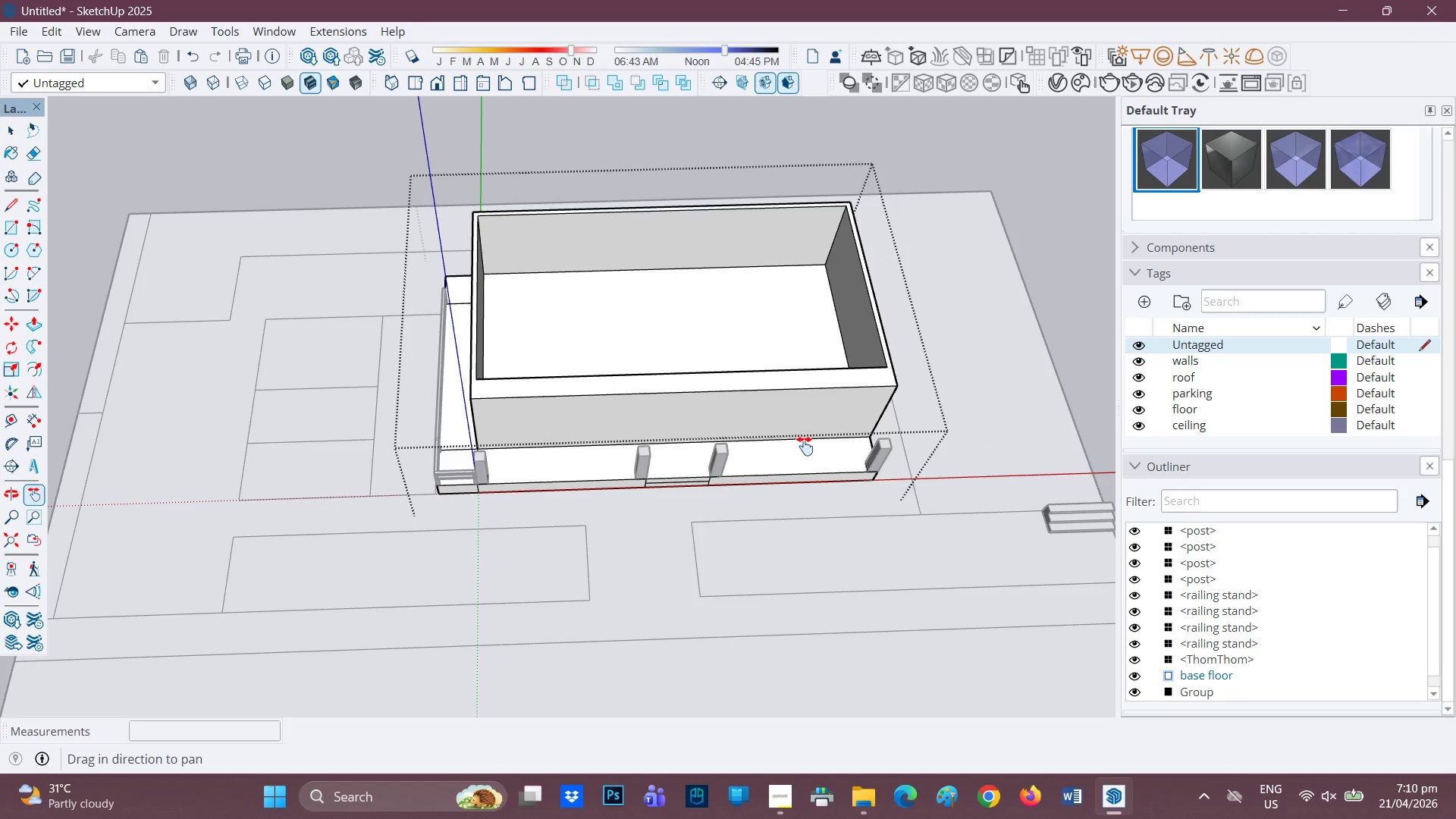 
key(Space)
 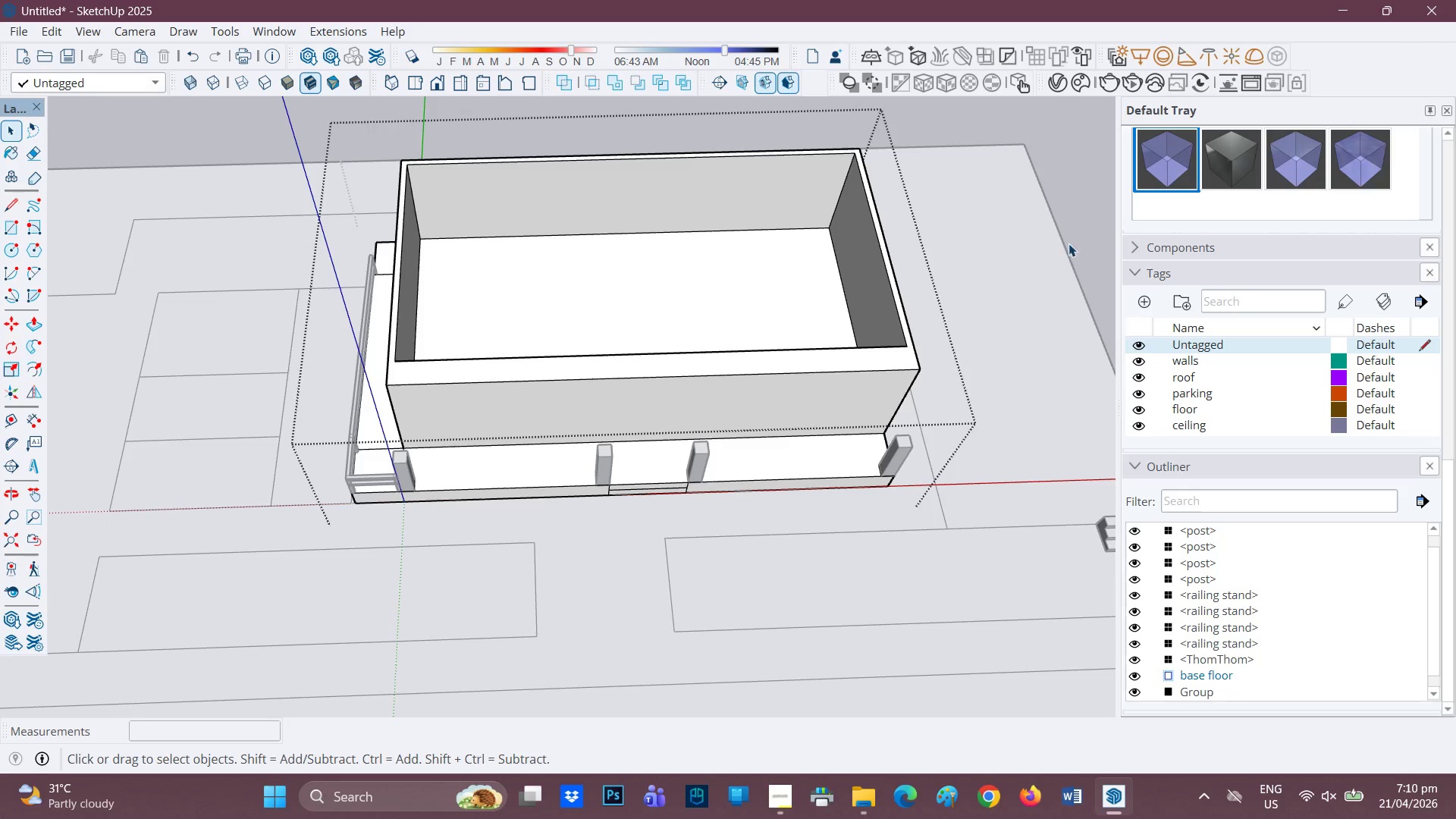 
scroll: coordinate [805, 453], scroll_direction: up, amount: 1.0
 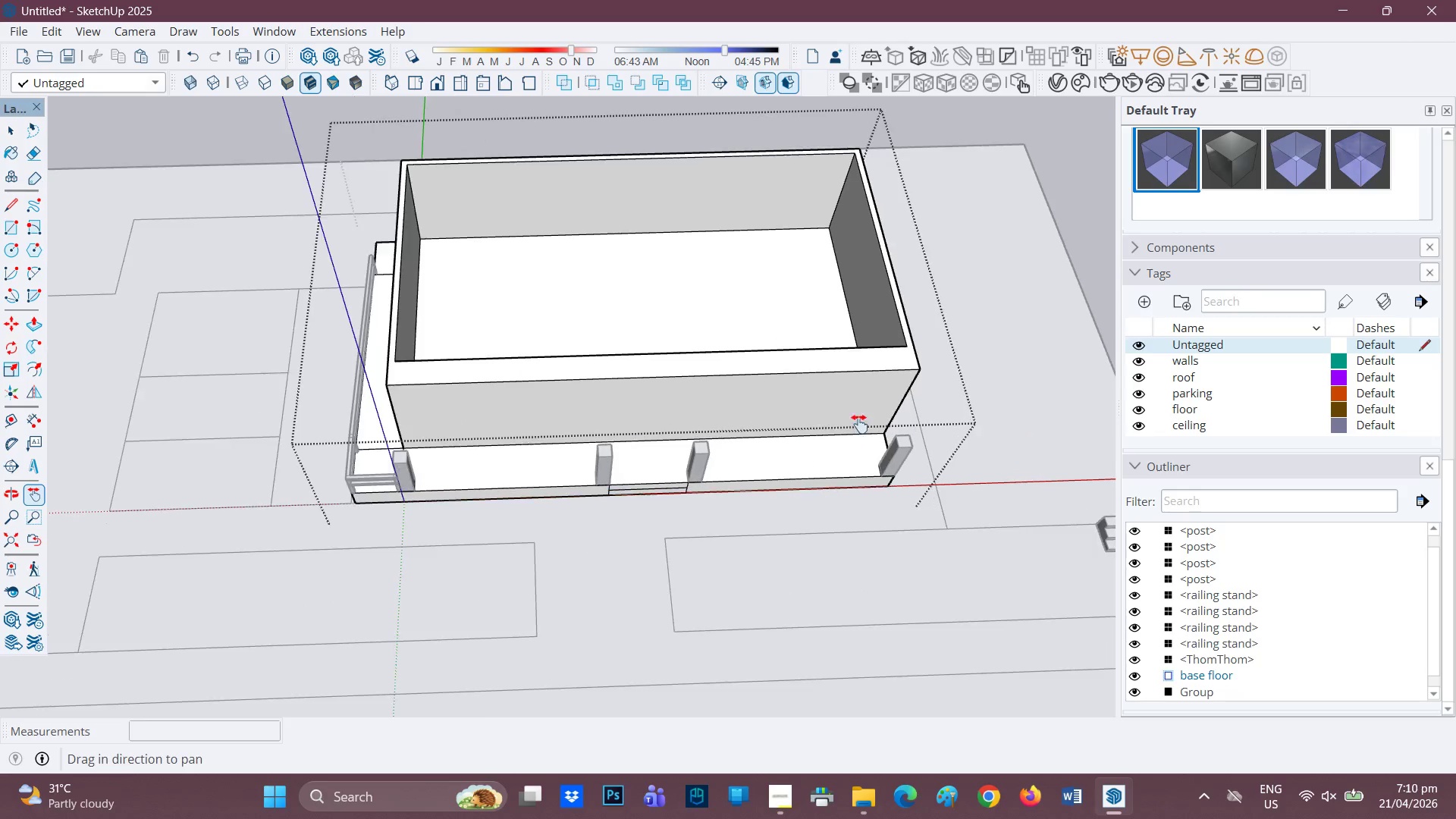 
left_click([1087, 233])
 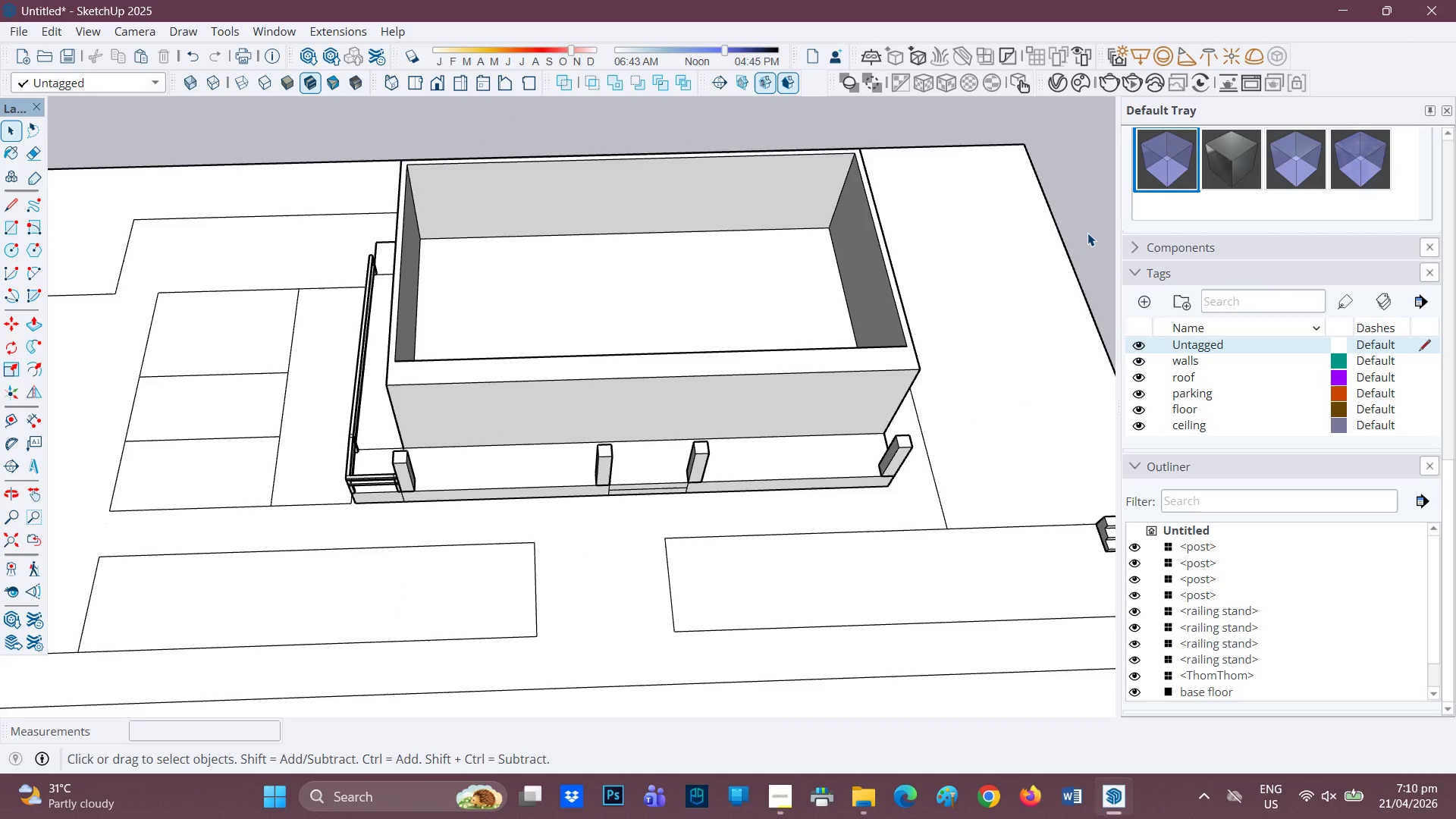 
scroll: coordinate [970, 488], scroll_direction: down, amount: 4.0
 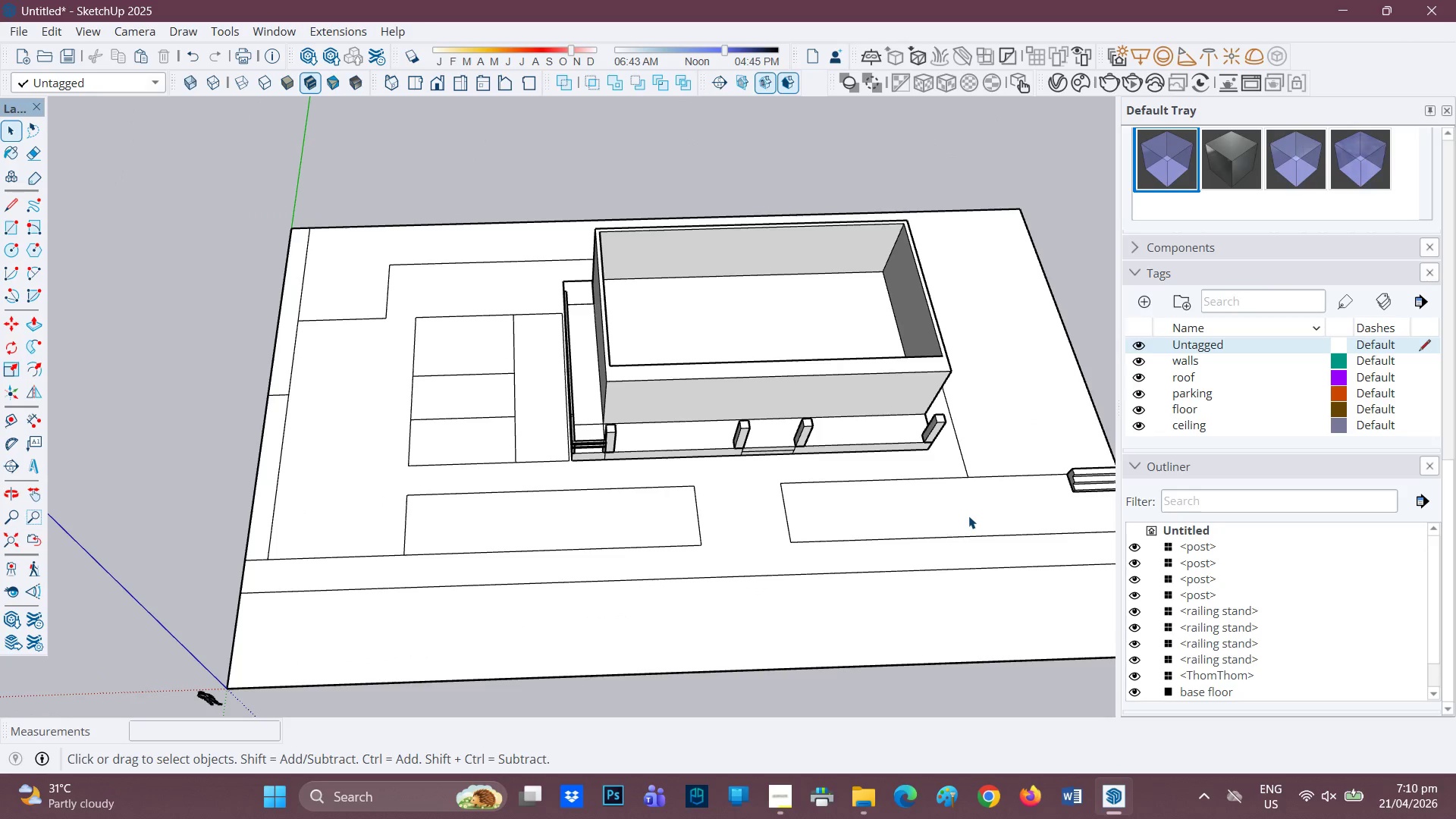 
wait(8.14)
 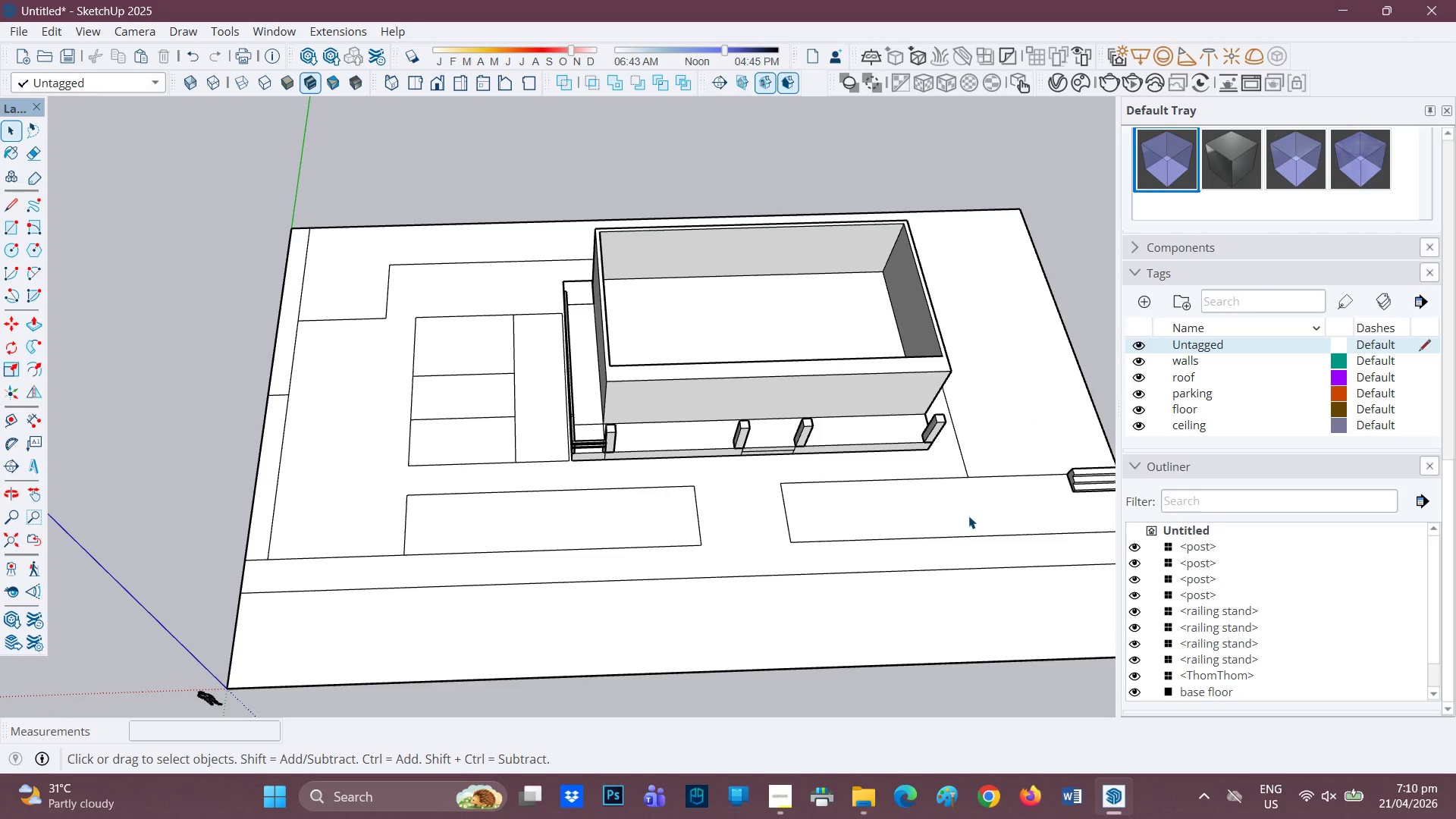 
scroll: coordinate [970, 529], scroll_direction: down, amount: 2.0
 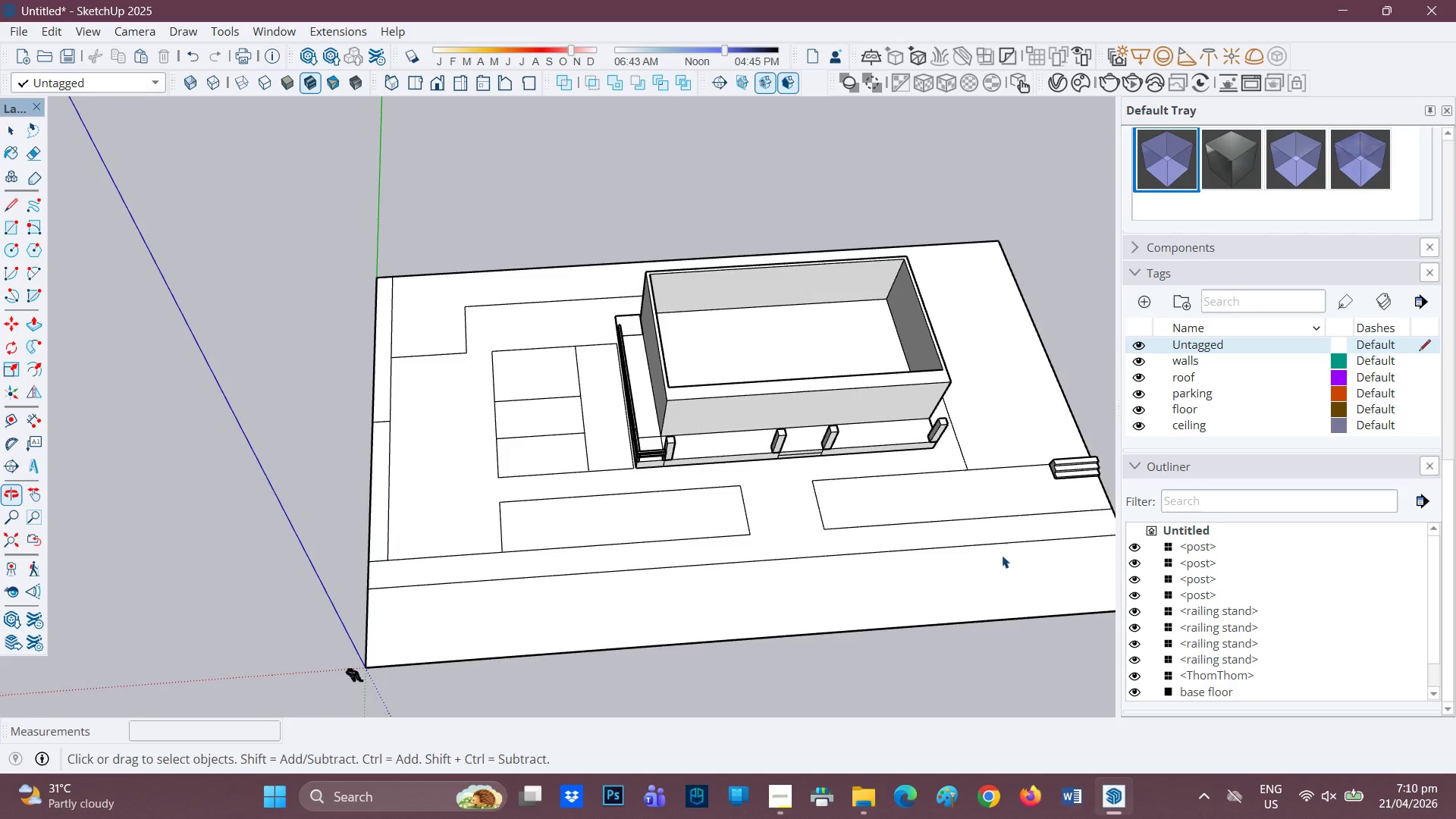 
key(H)
 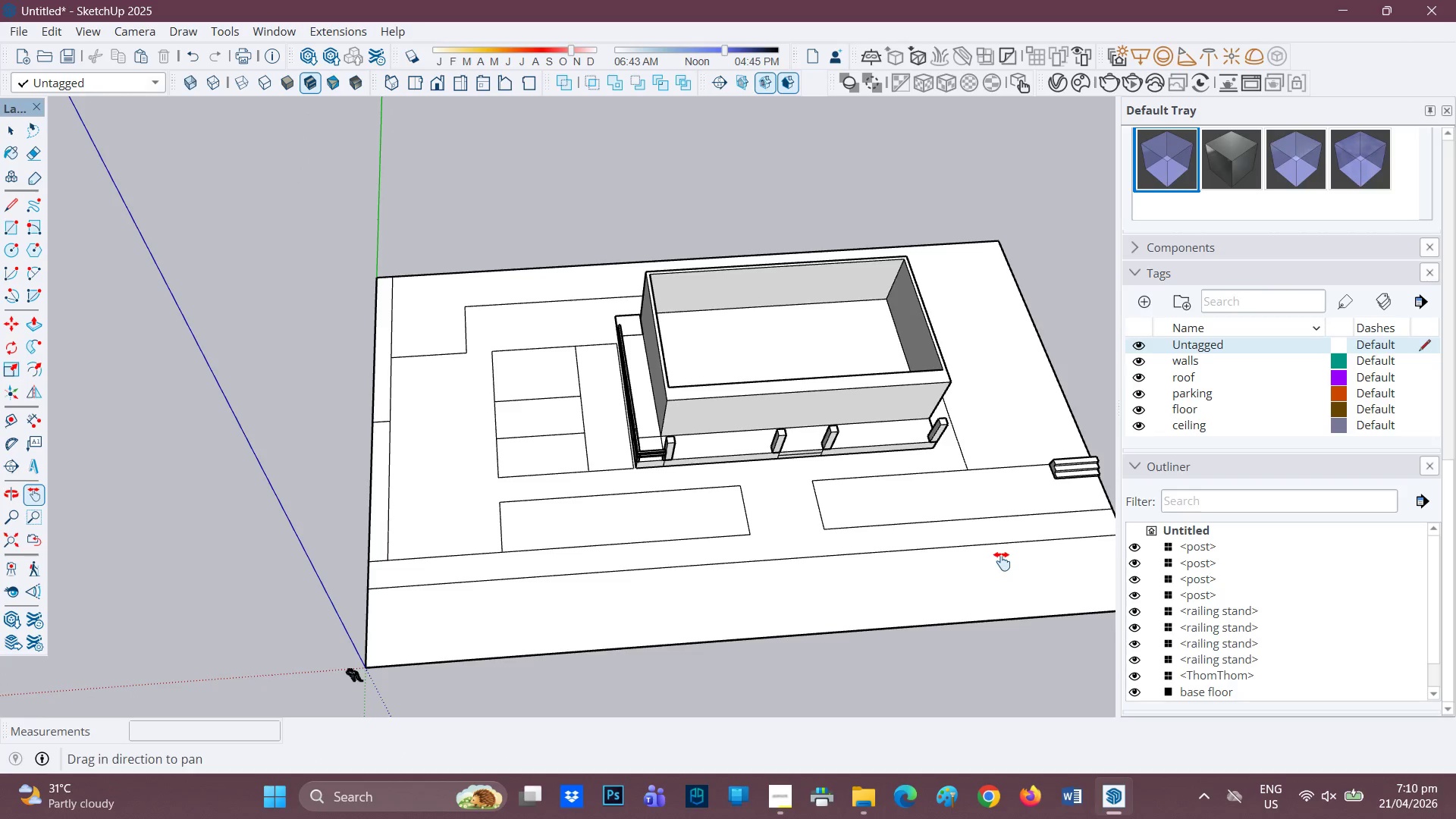 
left_click_drag(start_coordinate=[1002, 561], to_coordinate=[852, 605])
 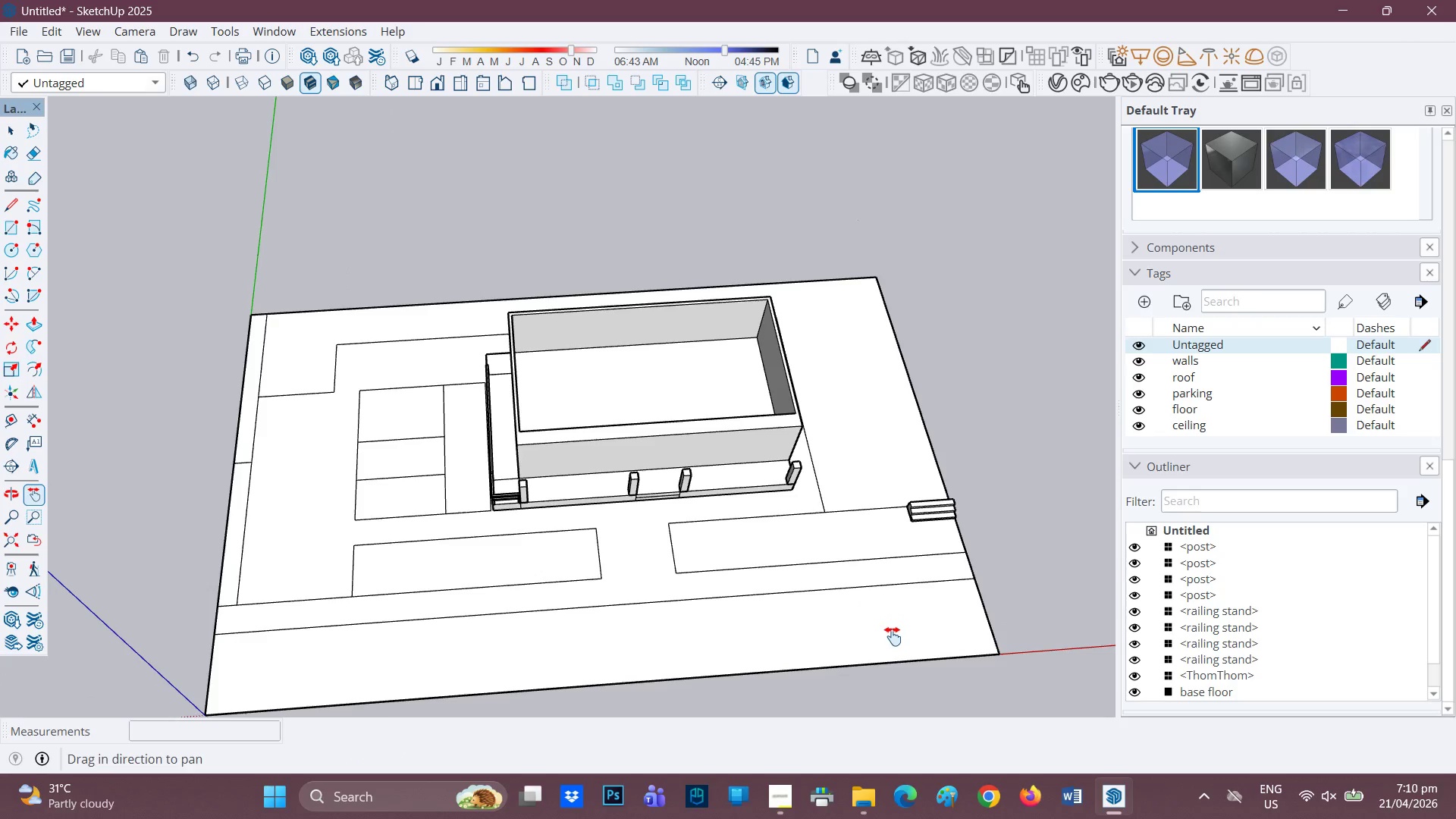 
scroll: coordinate [879, 653], scroll_direction: down, amount: 1.0
 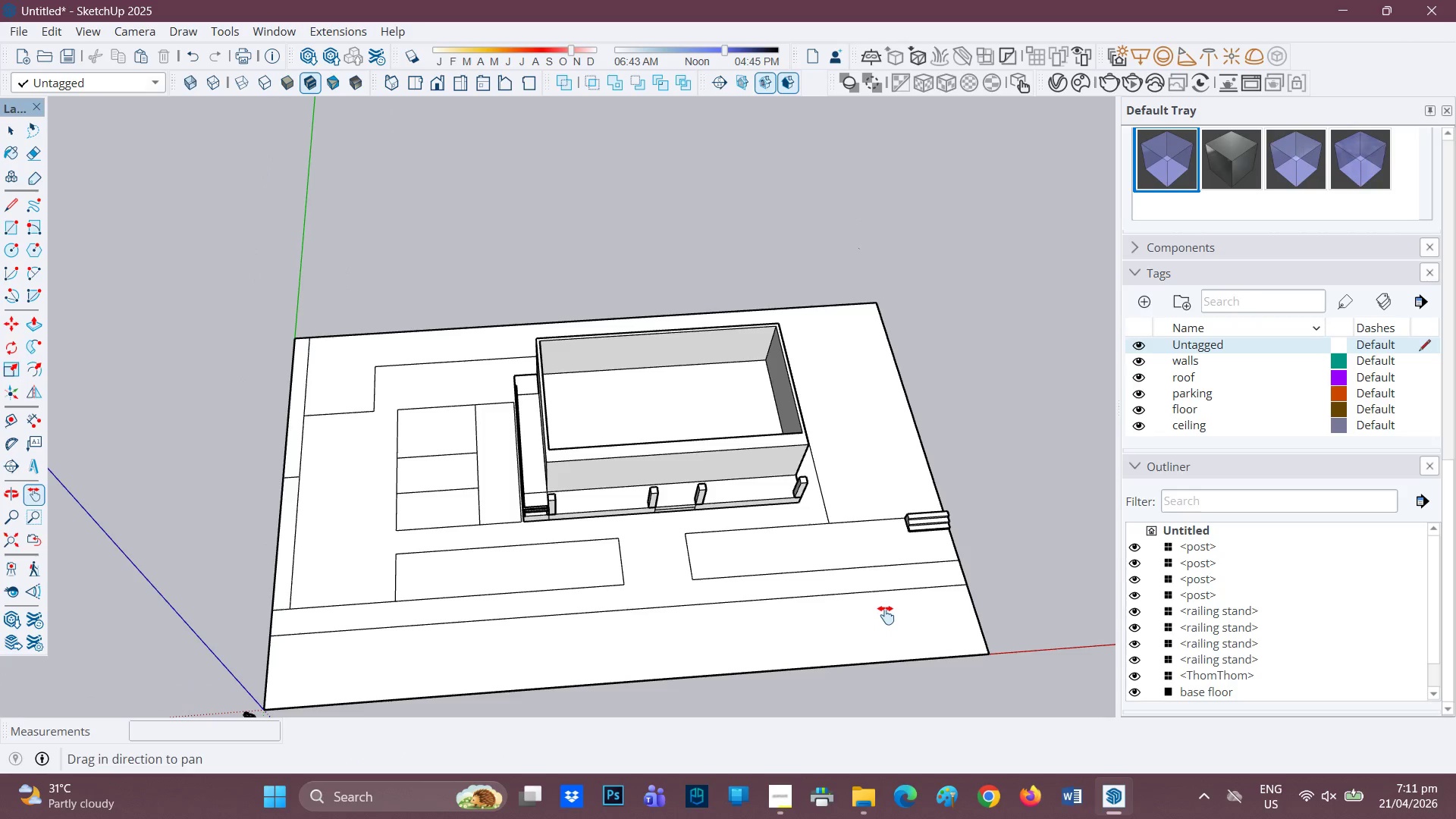 
scroll: coordinate [886, 614], scroll_direction: none, amount: 0.0
 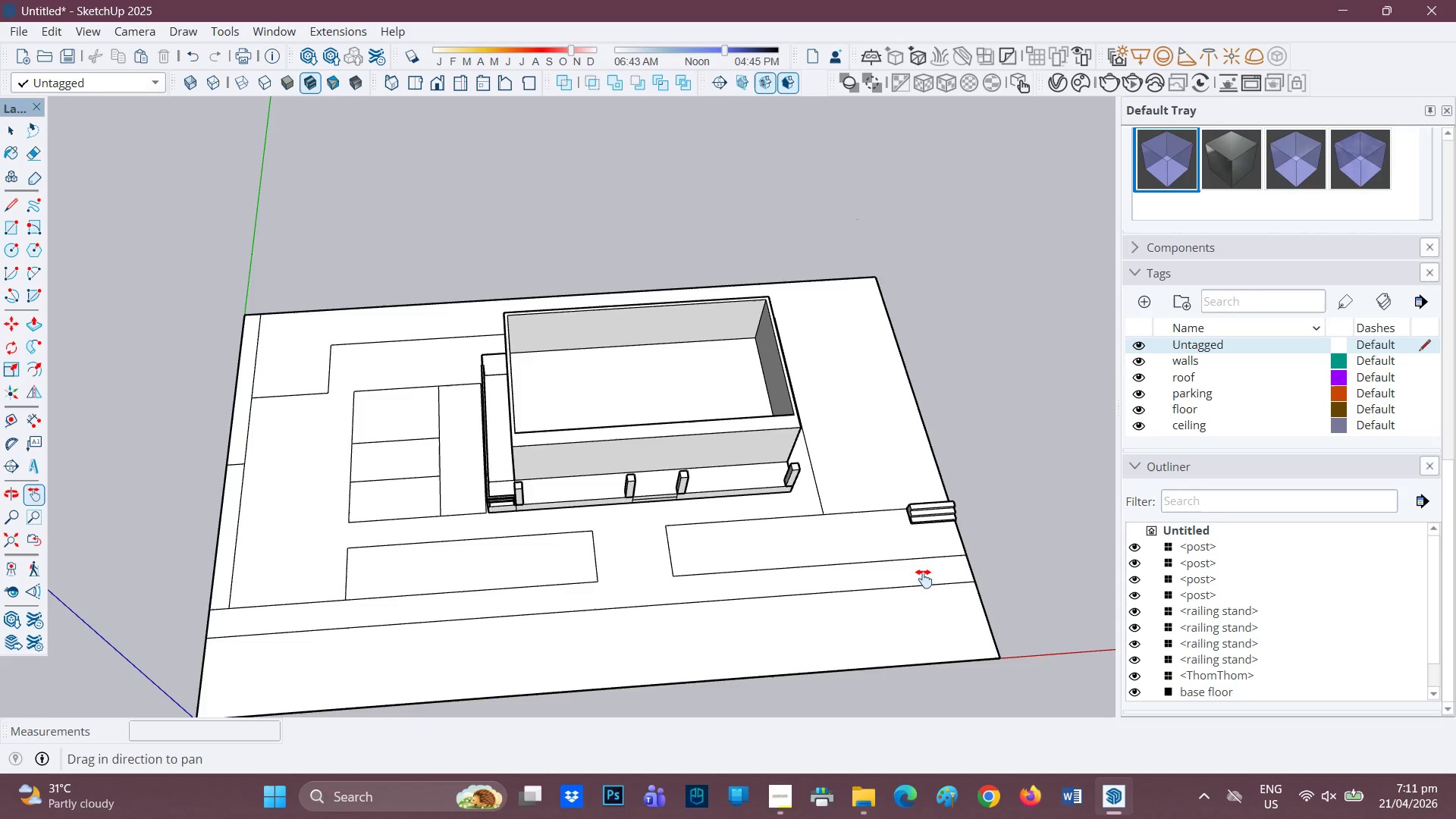 
scroll: coordinate [923, 587], scroll_direction: up, amount: 3.0
 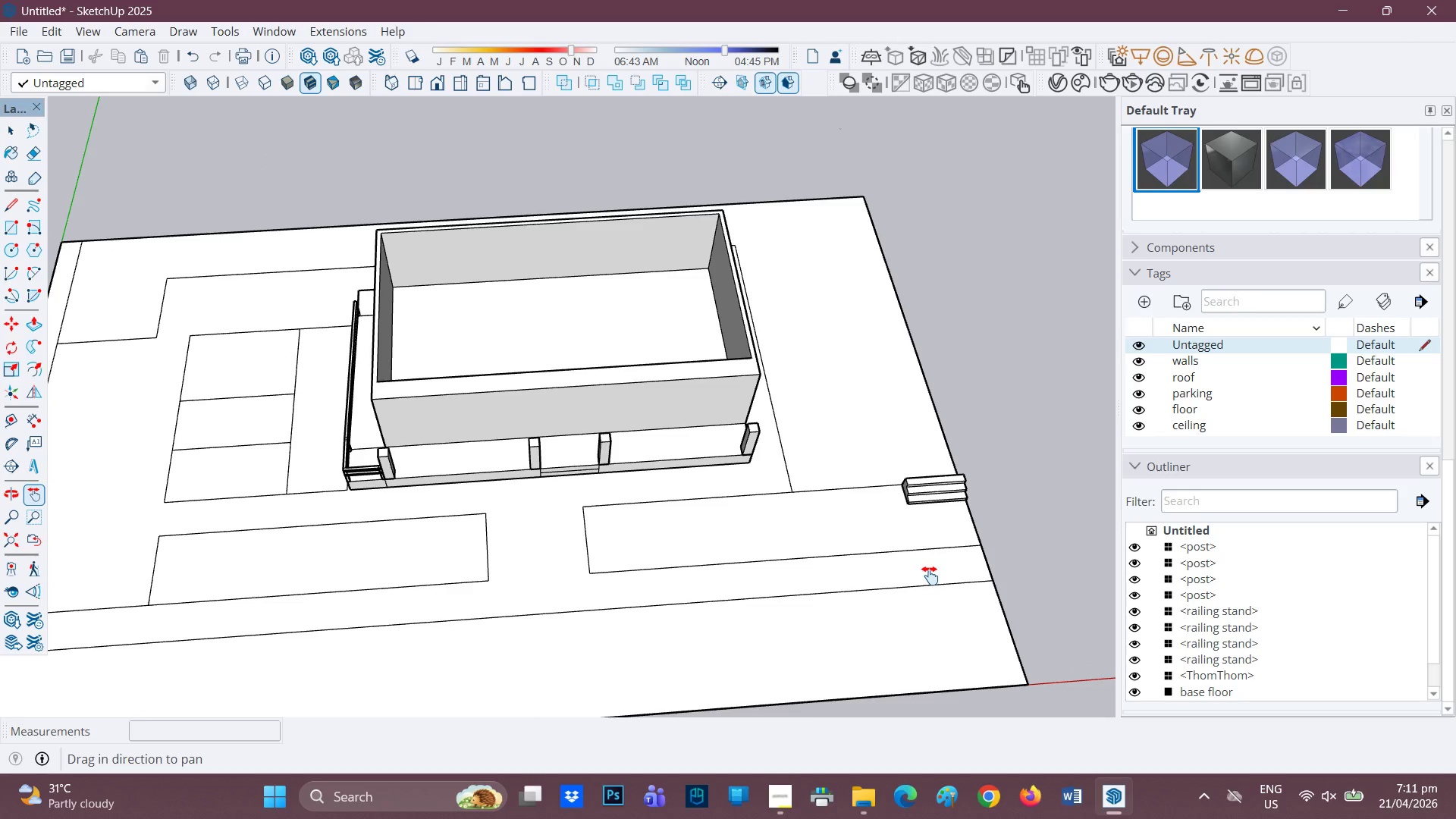 
key(H)
 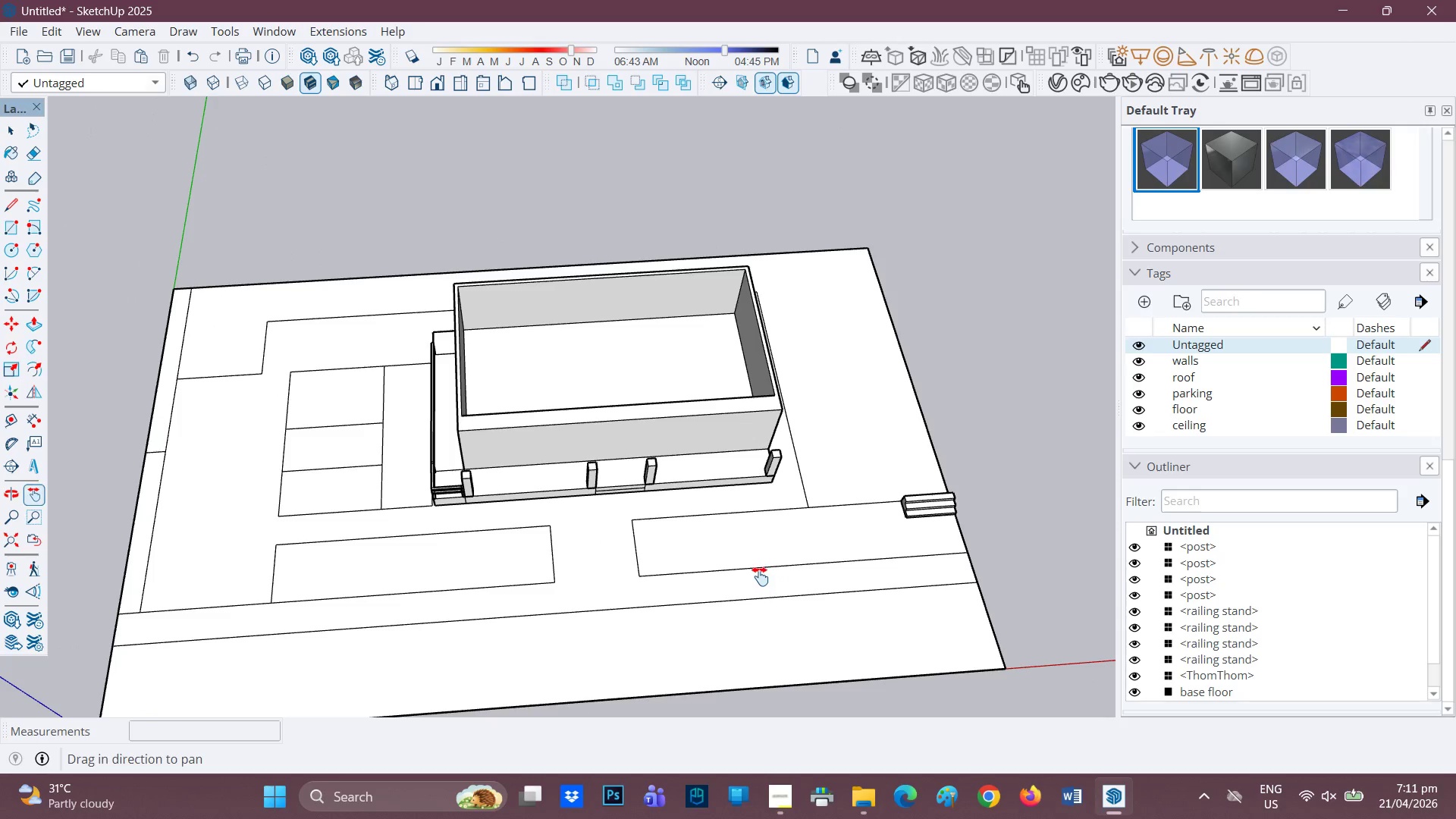 
scroll: coordinate [866, 605], scroll_direction: down, amount: 1.0
 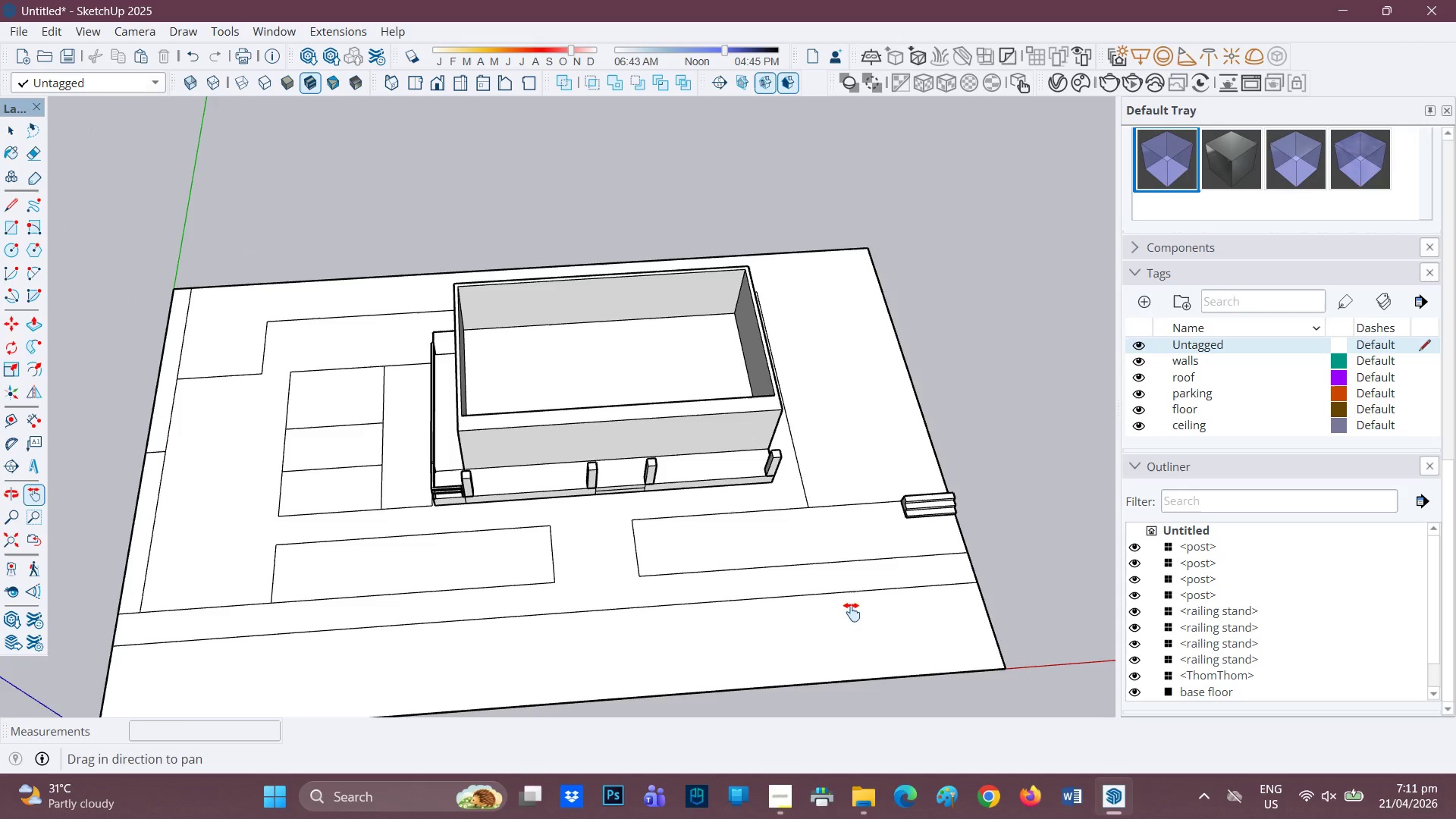 
left_click_drag(start_coordinate=[762, 575], to_coordinate=[930, 649])
 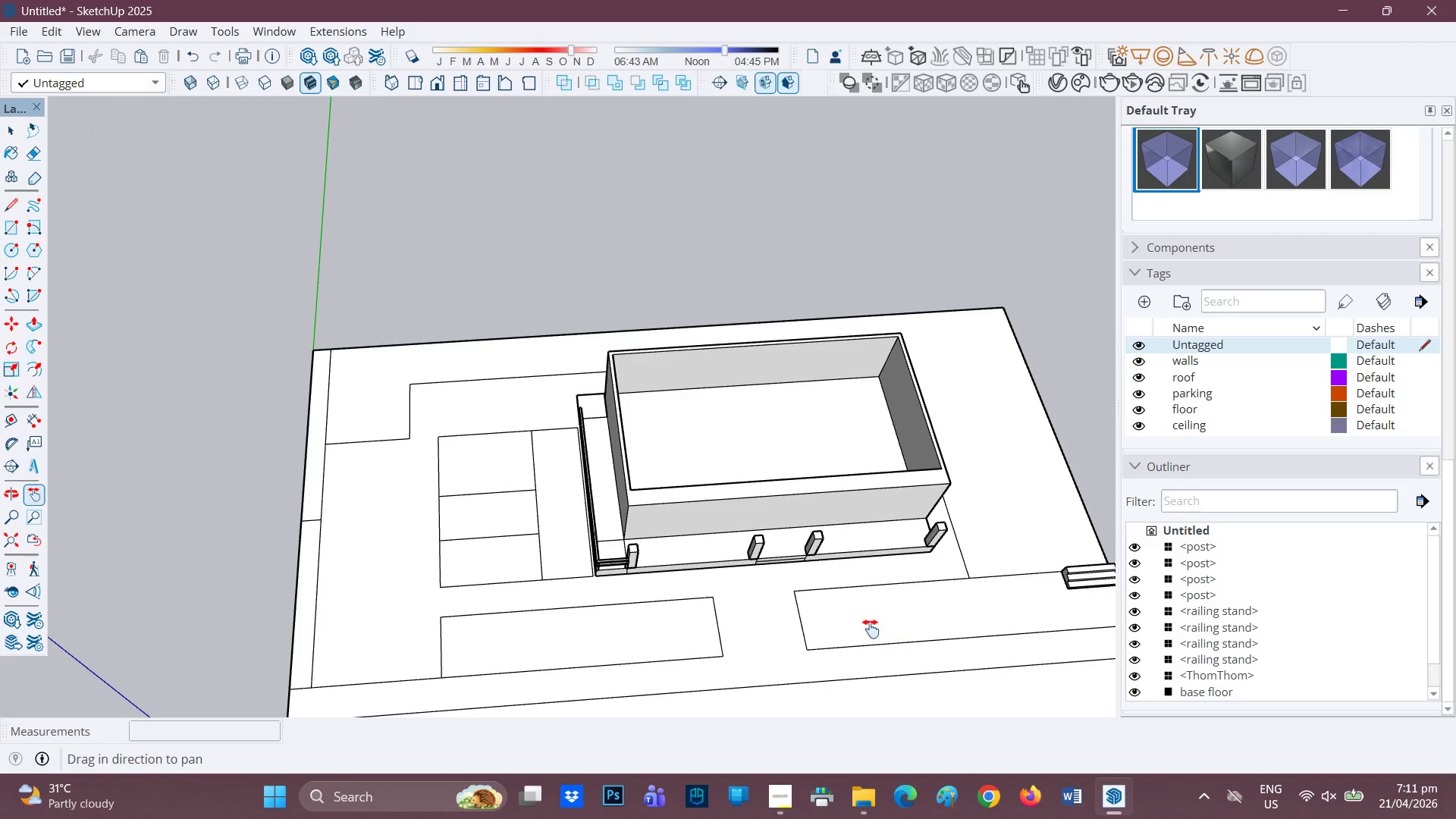 
scroll: coordinate [862, 623], scroll_direction: none, amount: 0.0
 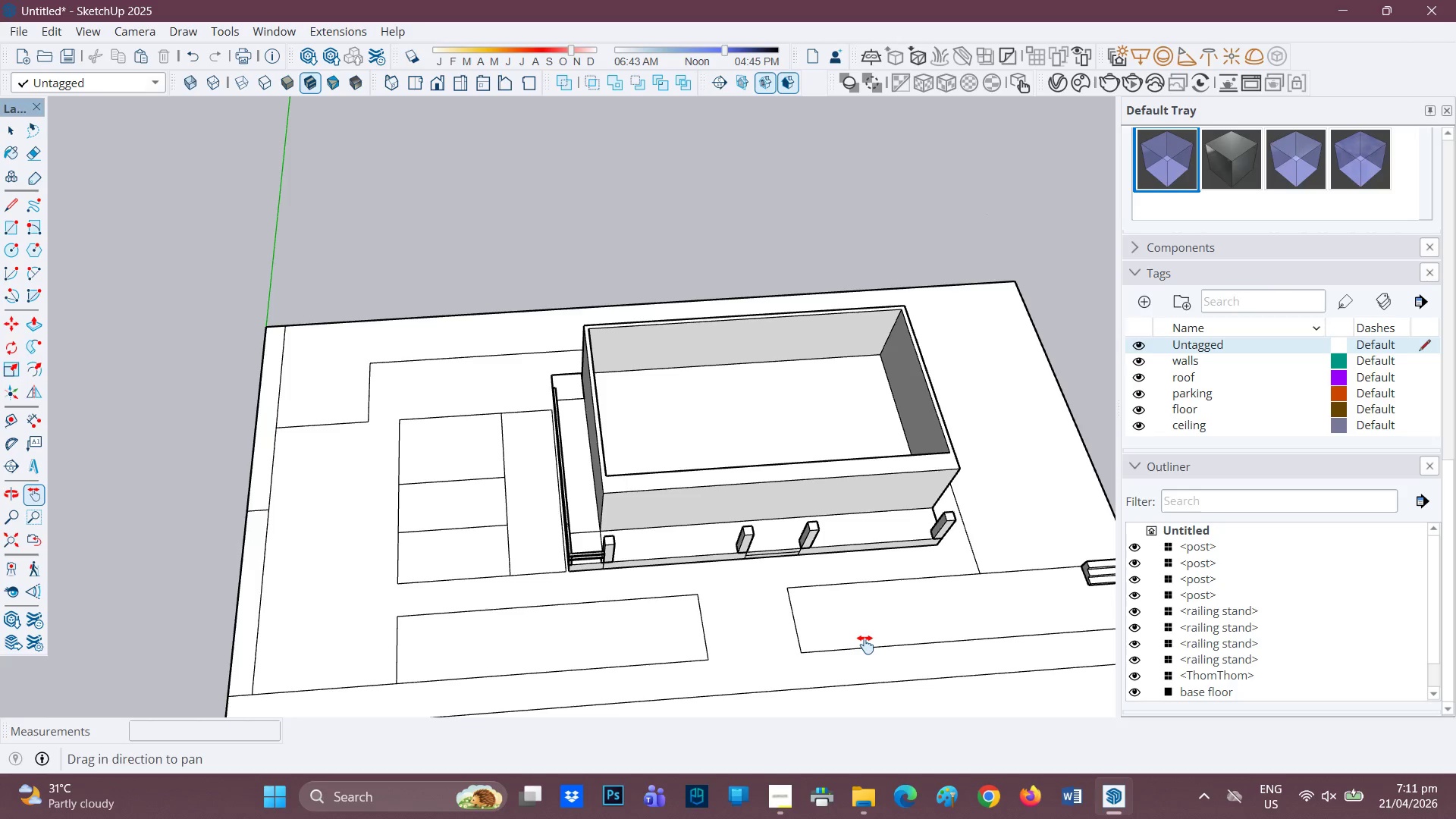 
wait(5.98)
 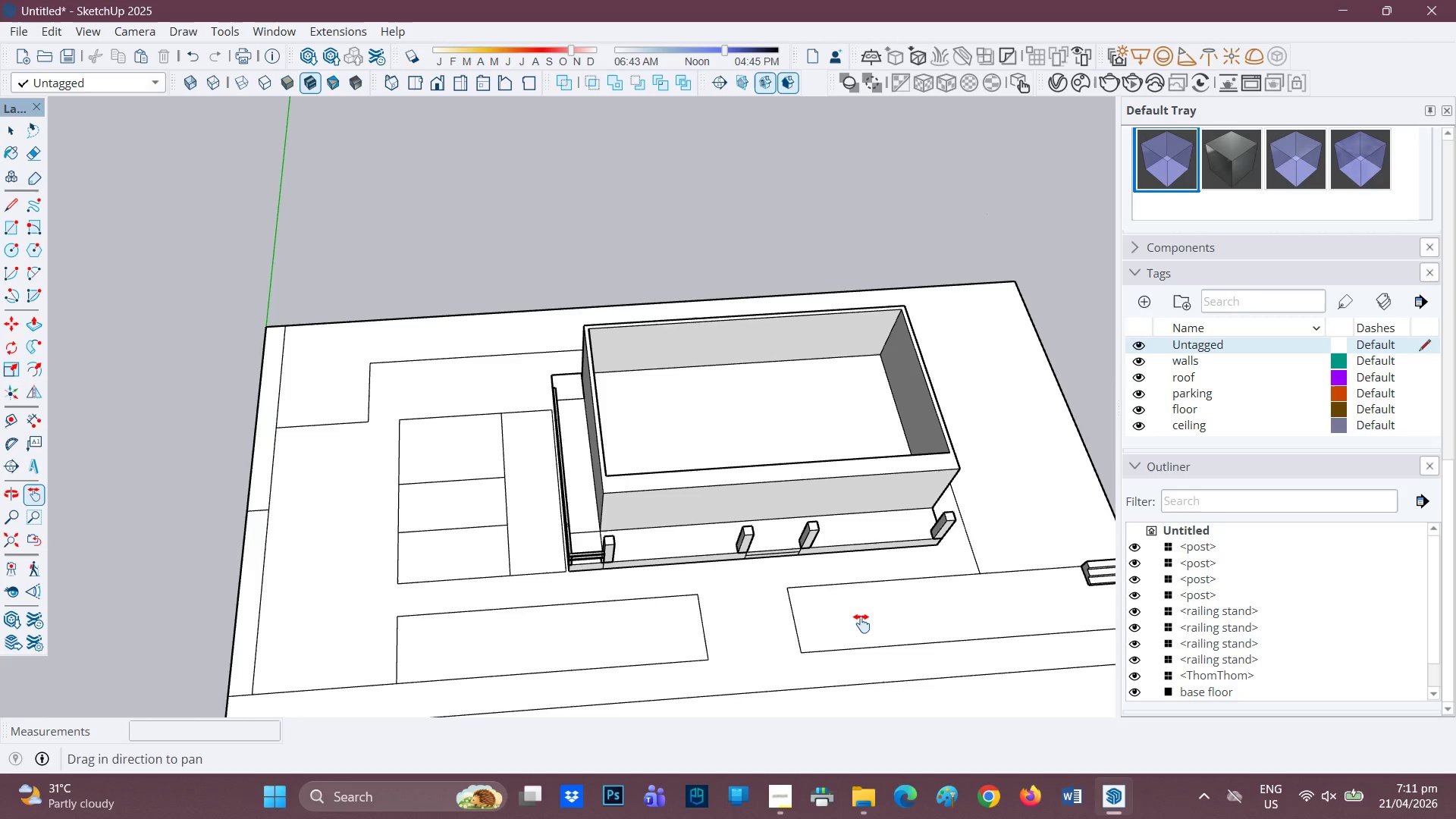 
scroll: coordinate [865, 632], scroll_direction: up, amount: 2.0
 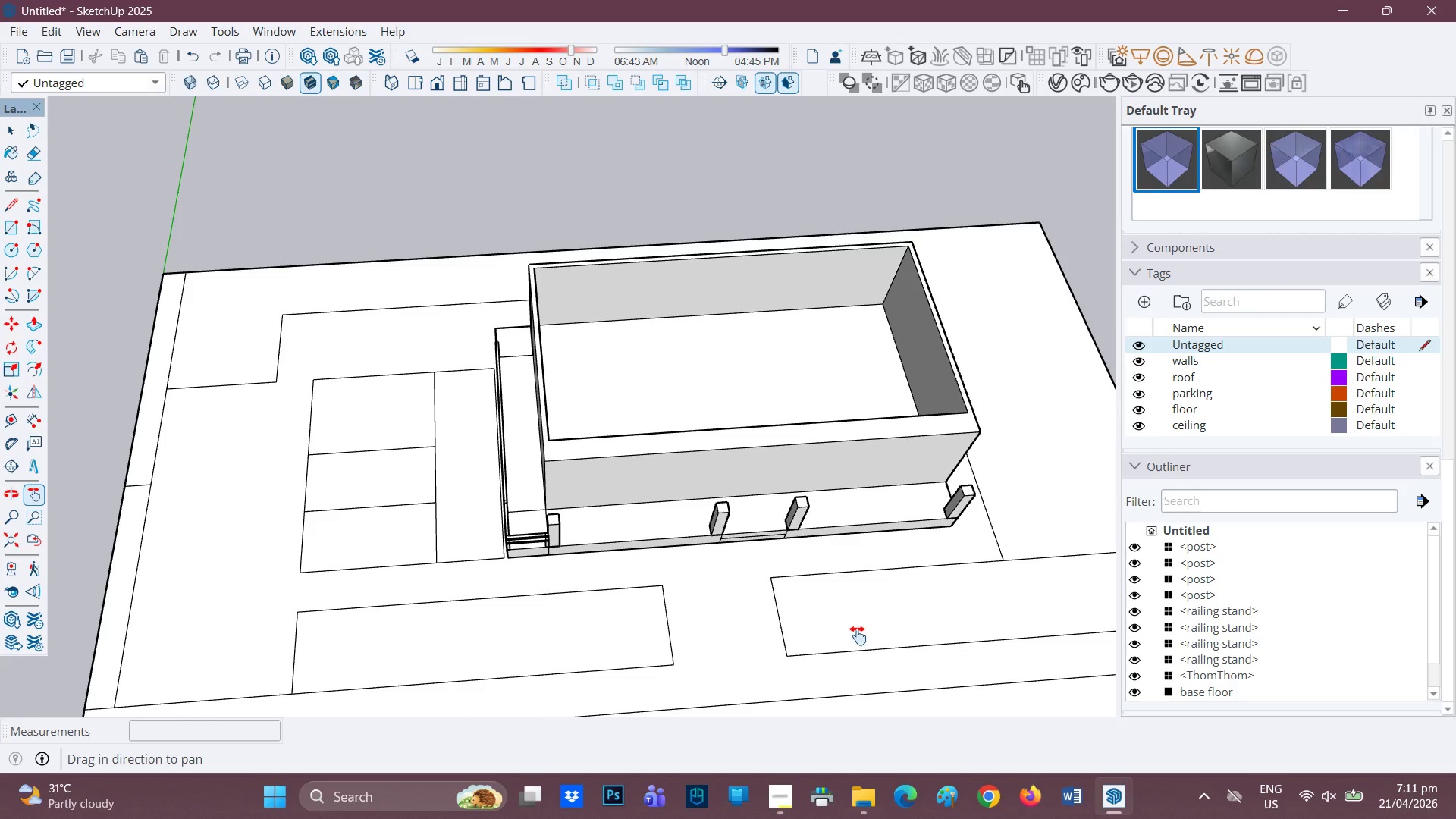 
key(H)
 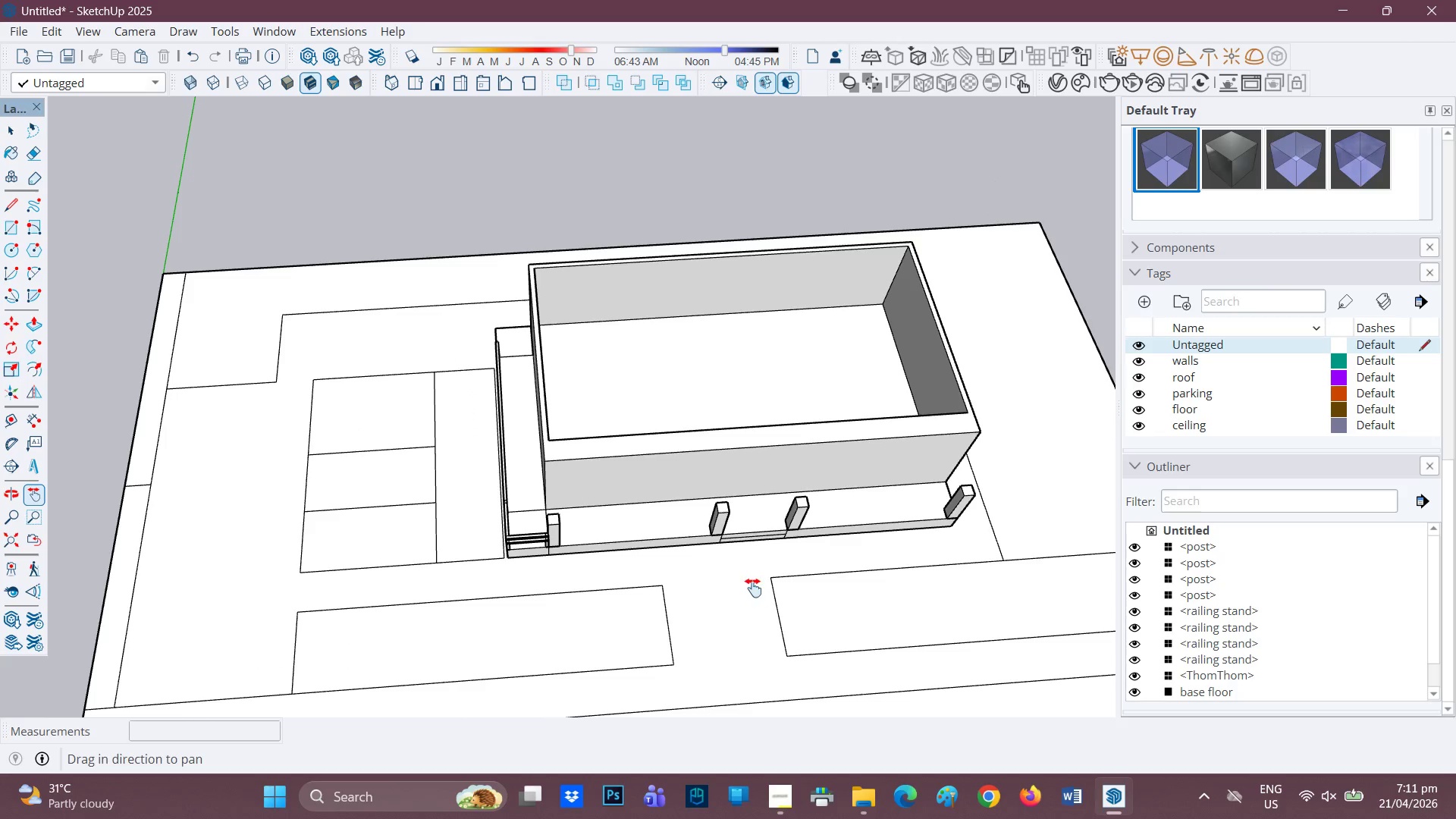 
left_click_drag(start_coordinate=[752, 586], to_coordinate=[809, 659])
 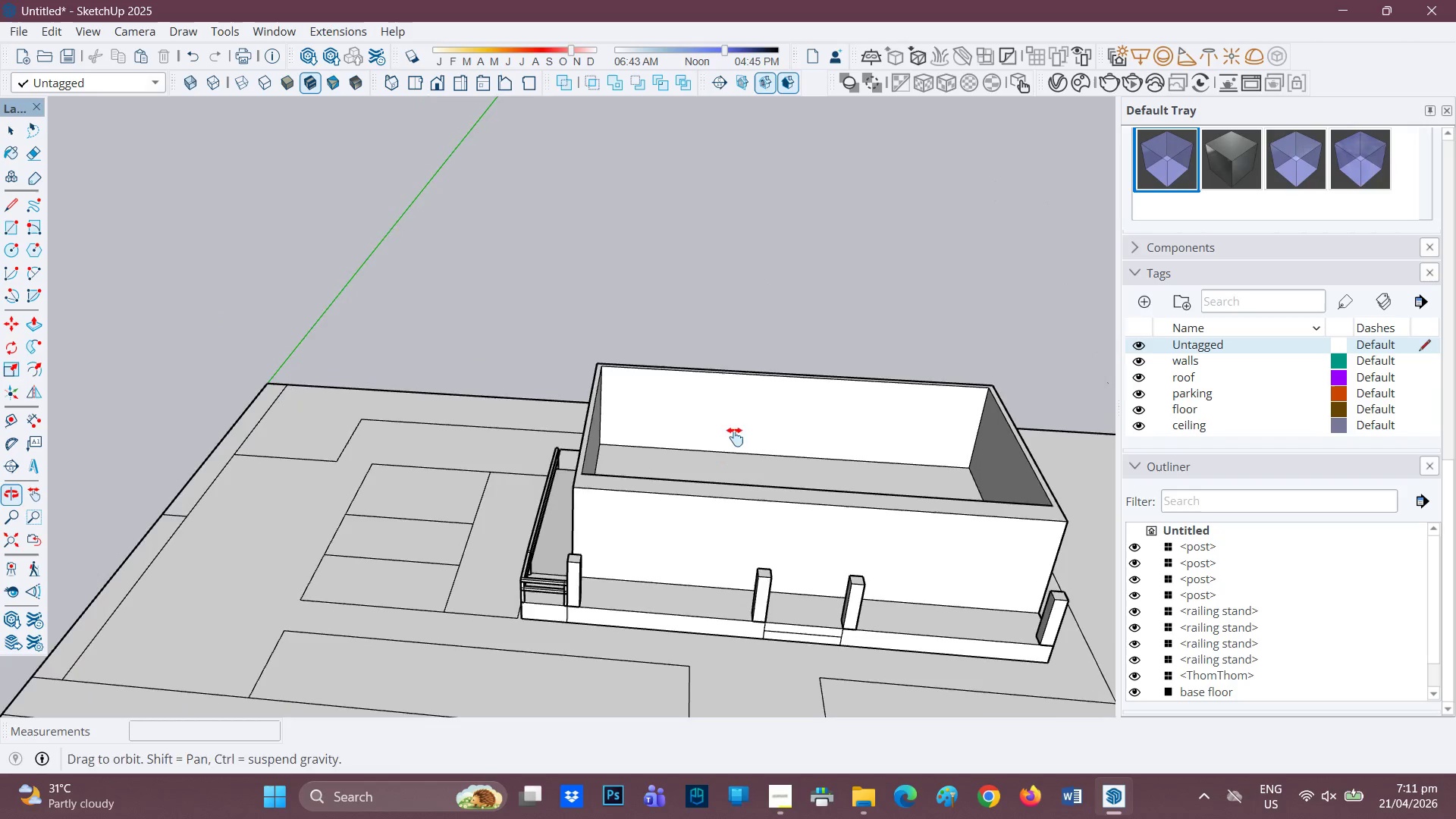 
scroll: coordinate [805, 619], scroll_direction: up, amount: 2.0
 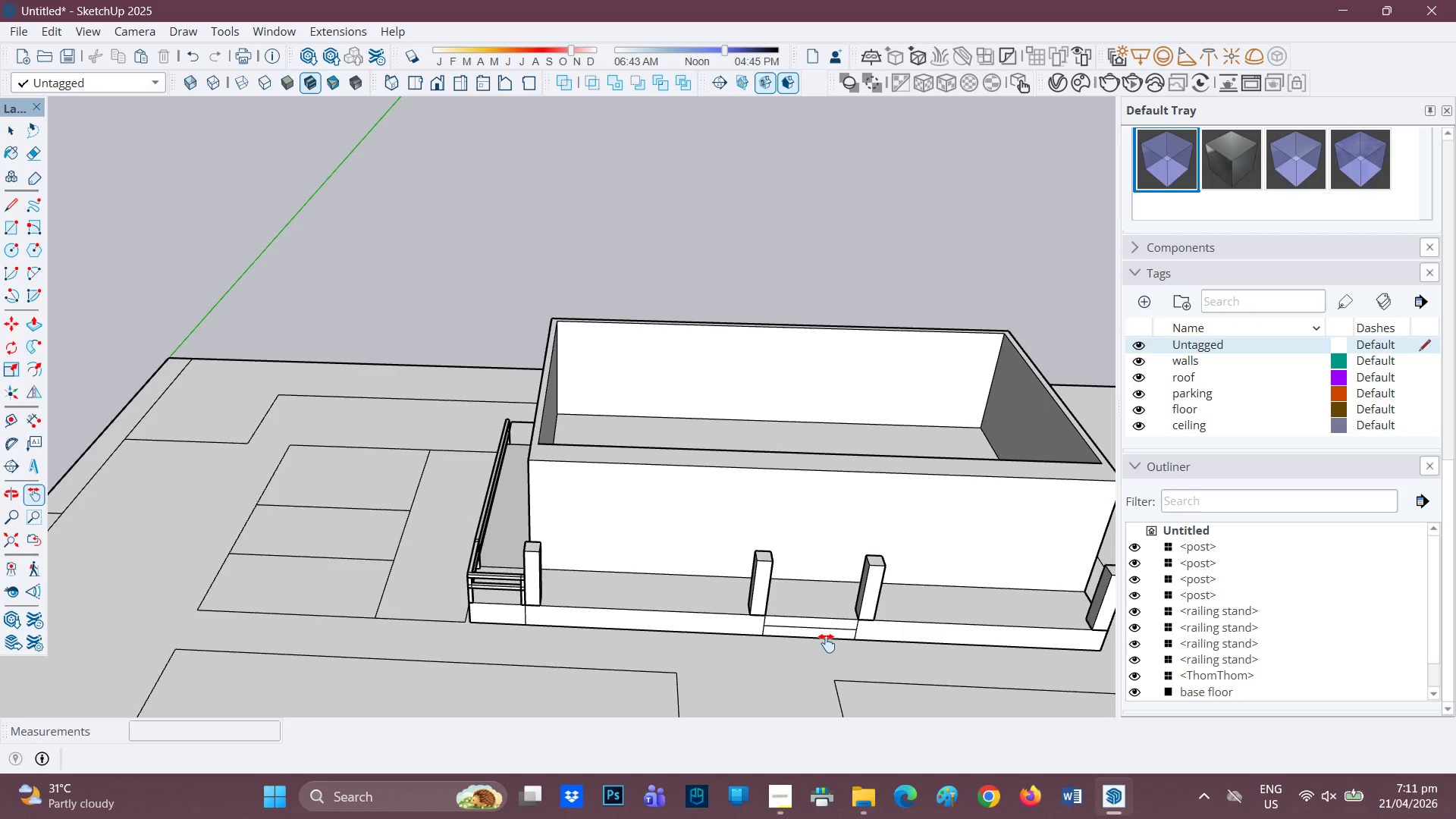 
type(he)
 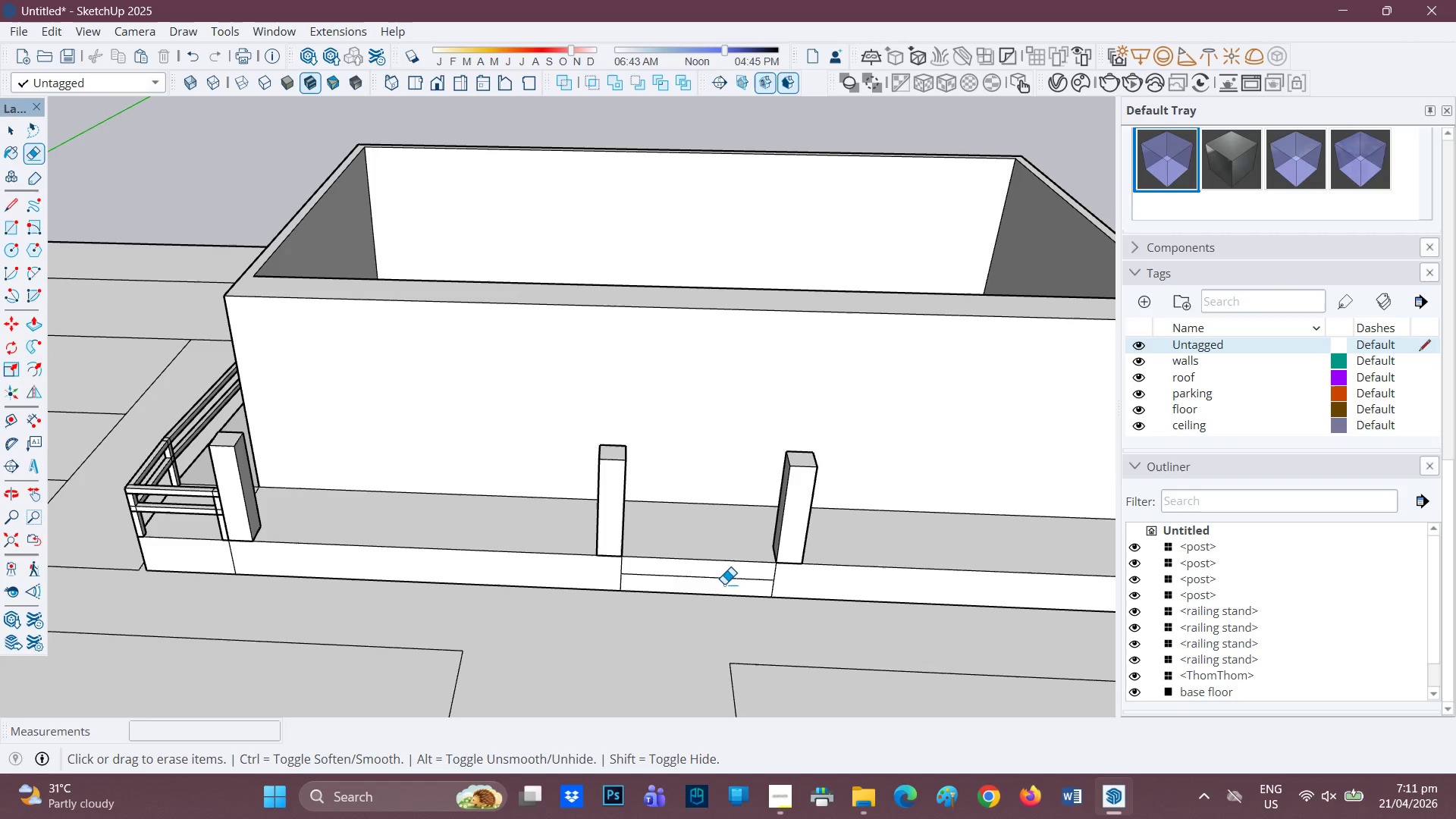 
left_click_drag(start_coordinate=[802, 640], to_coordinate=[700, 601])
 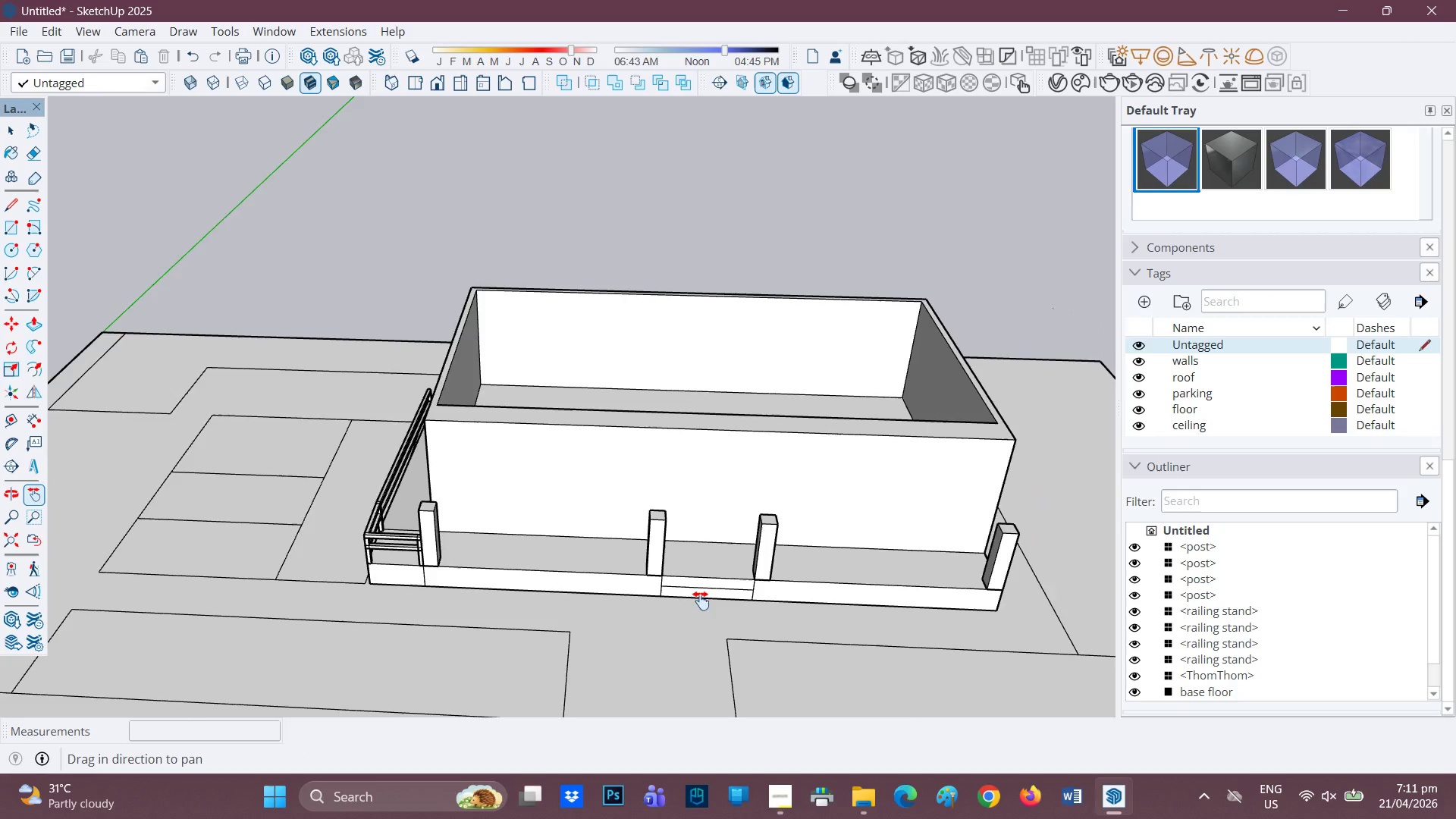 
scroll: coordinate [728, 613], scroll_direction: up, amount: 5.0
 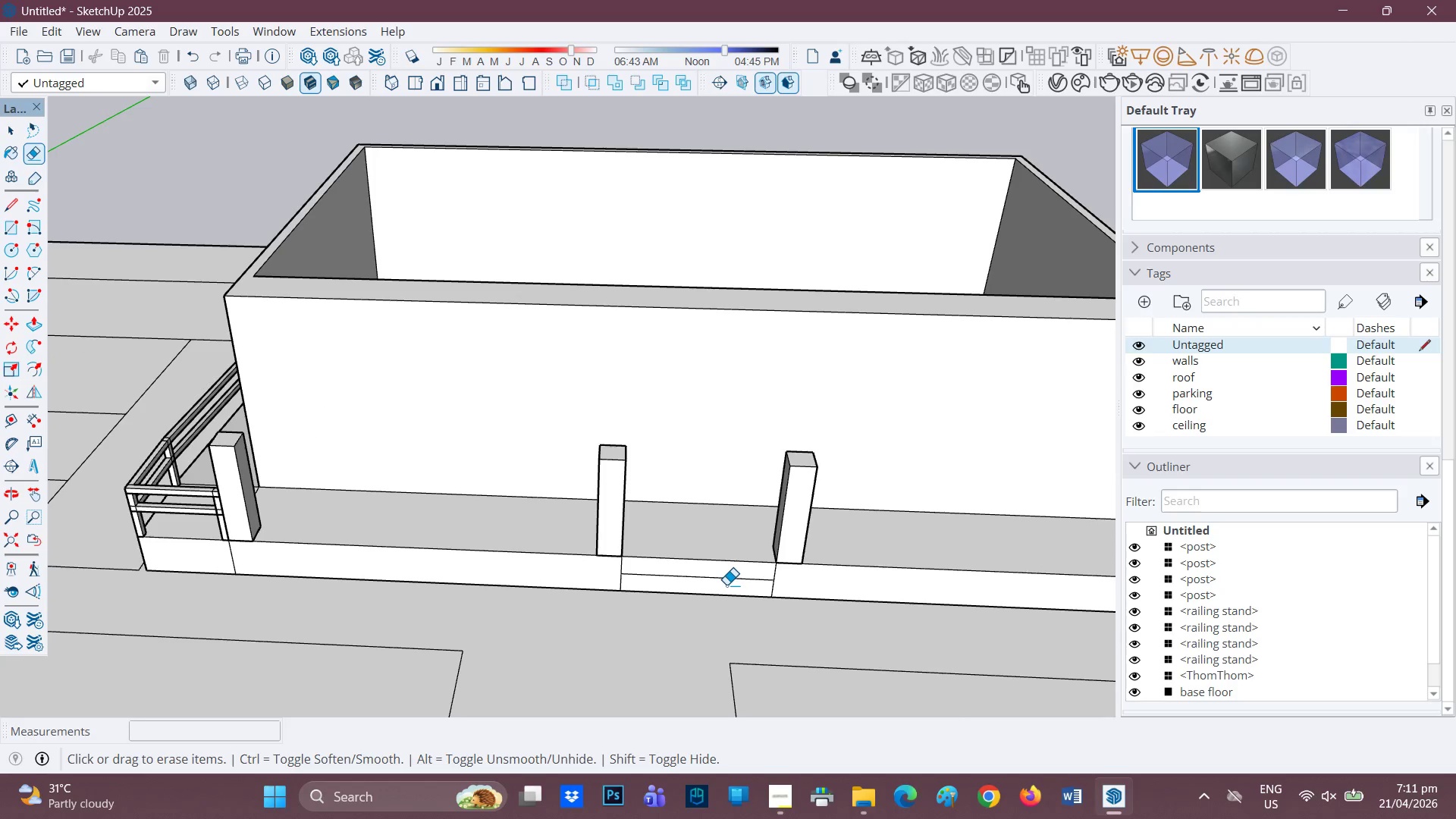 
left_click_drag(start_coordinate=[723, 583], to_coordinate=[717, 580])
 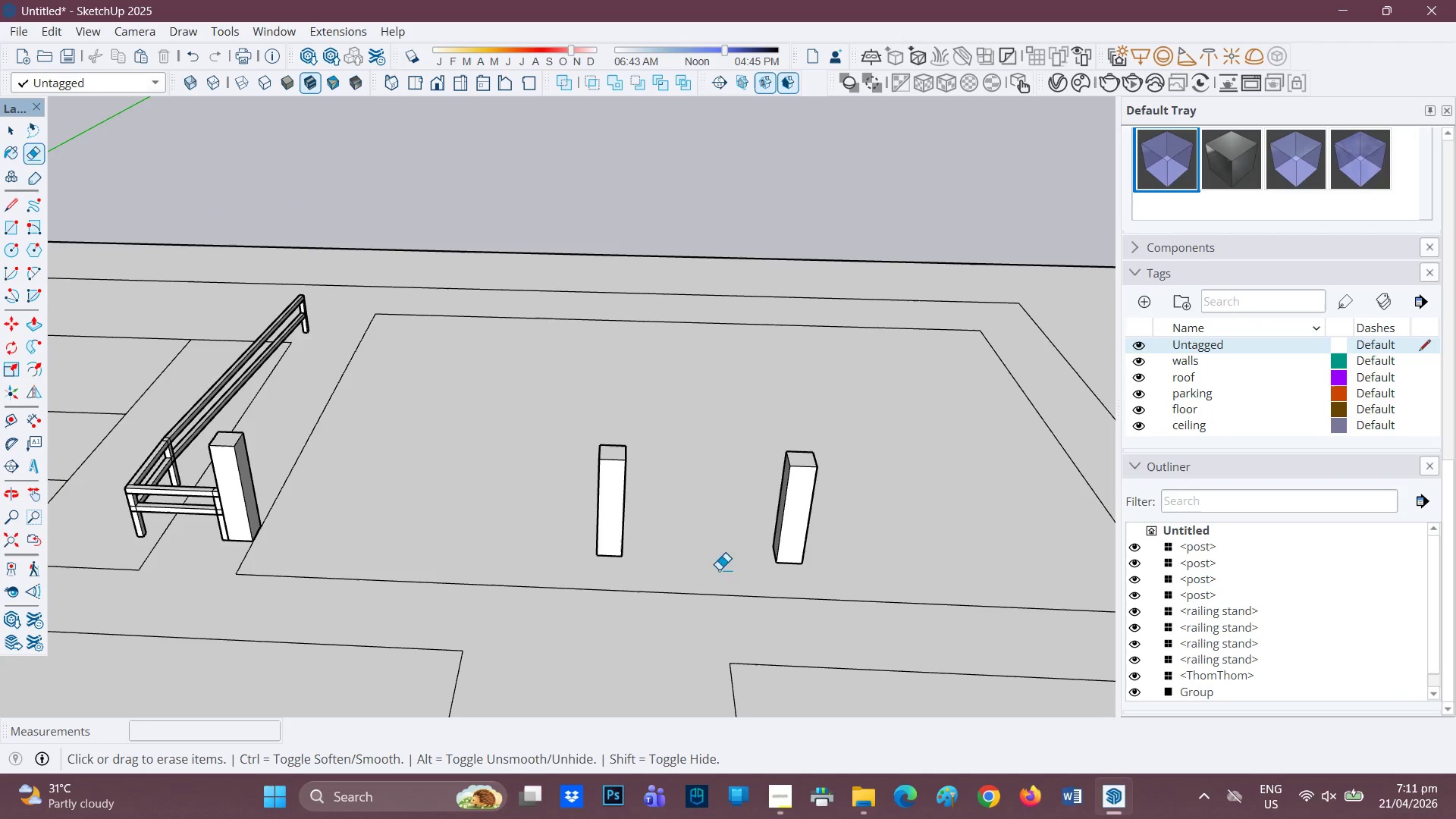 
key(Control+Z)
 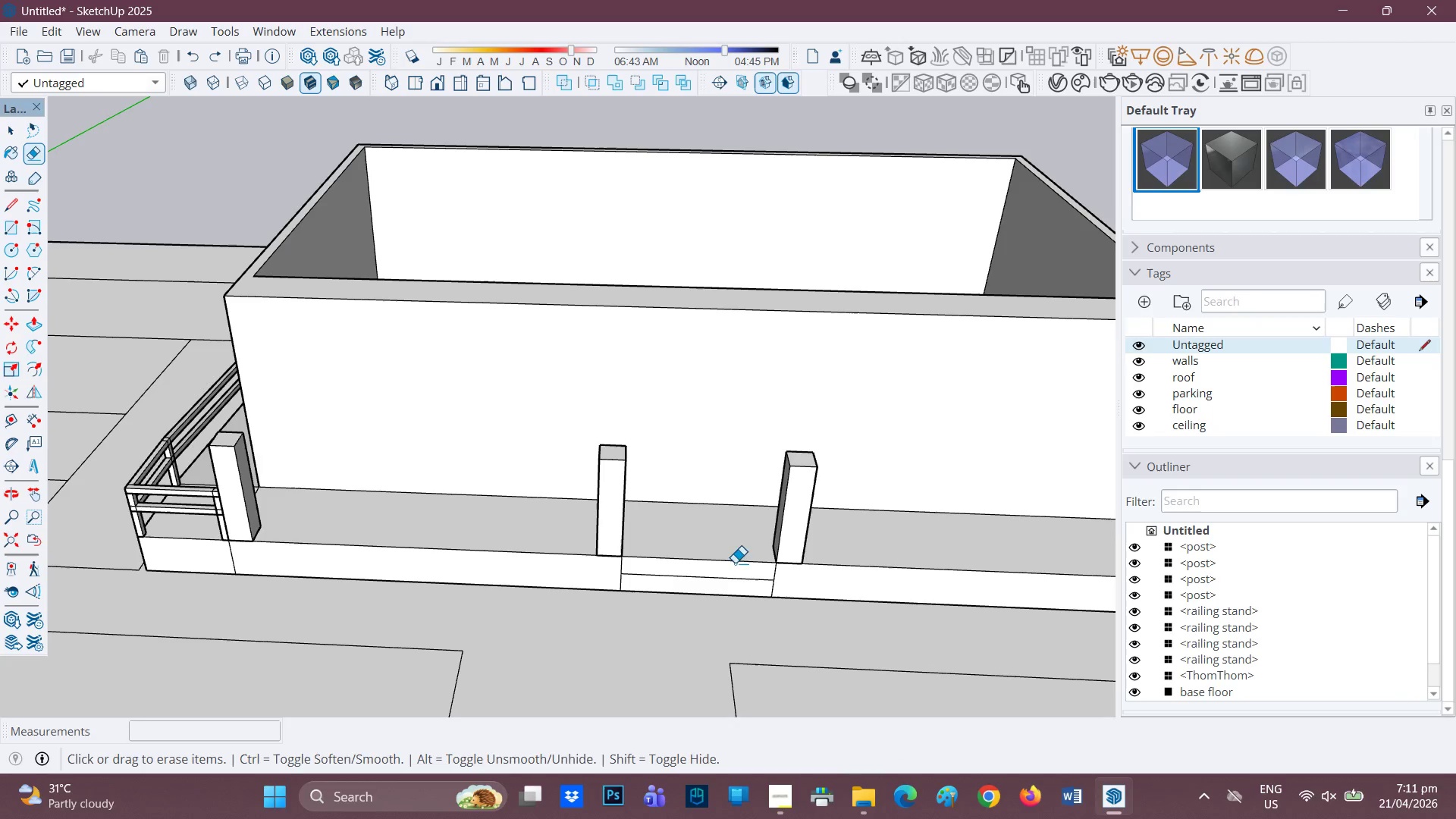 
key(Space)
 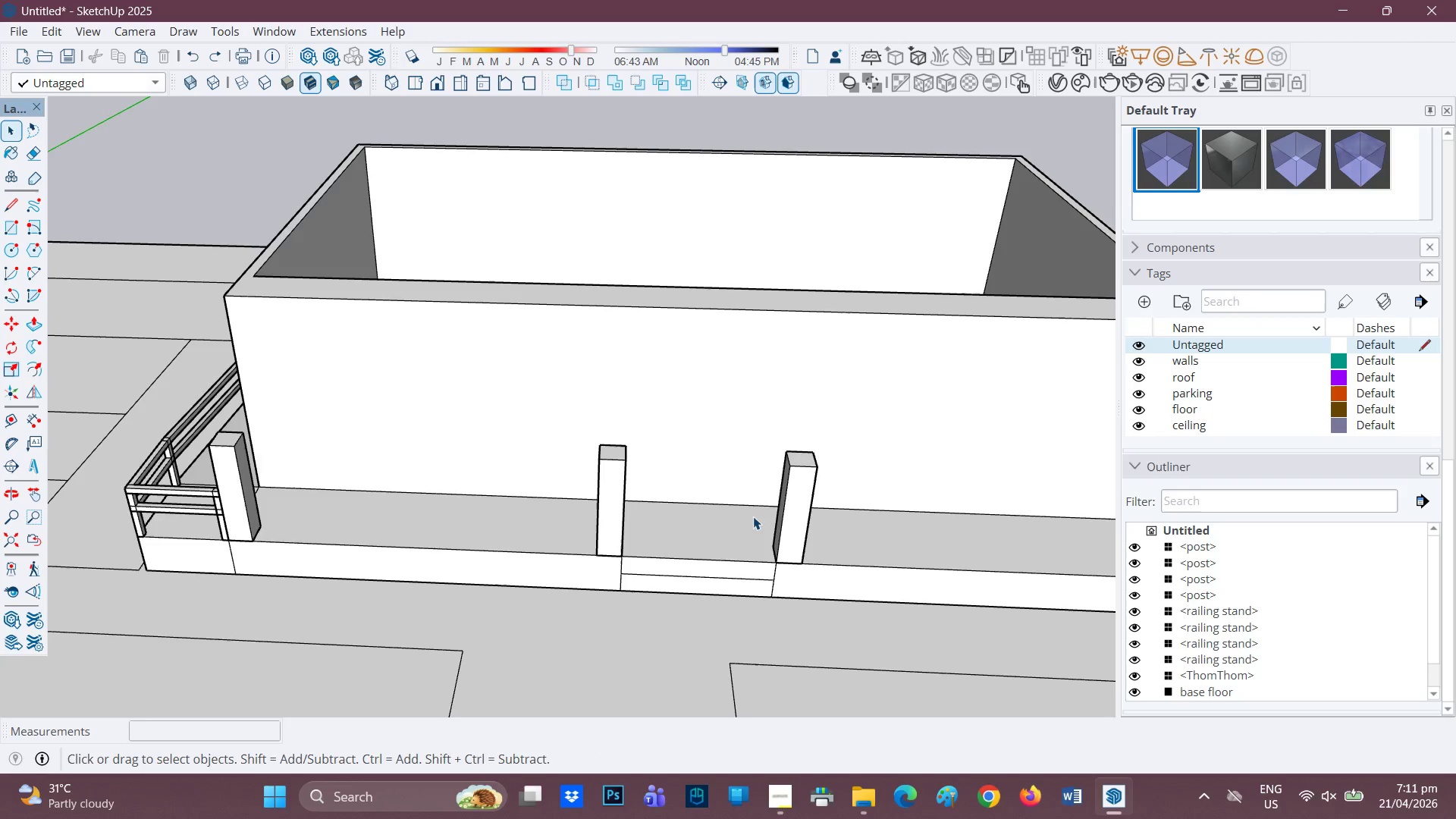 
double_click([753, 516])
 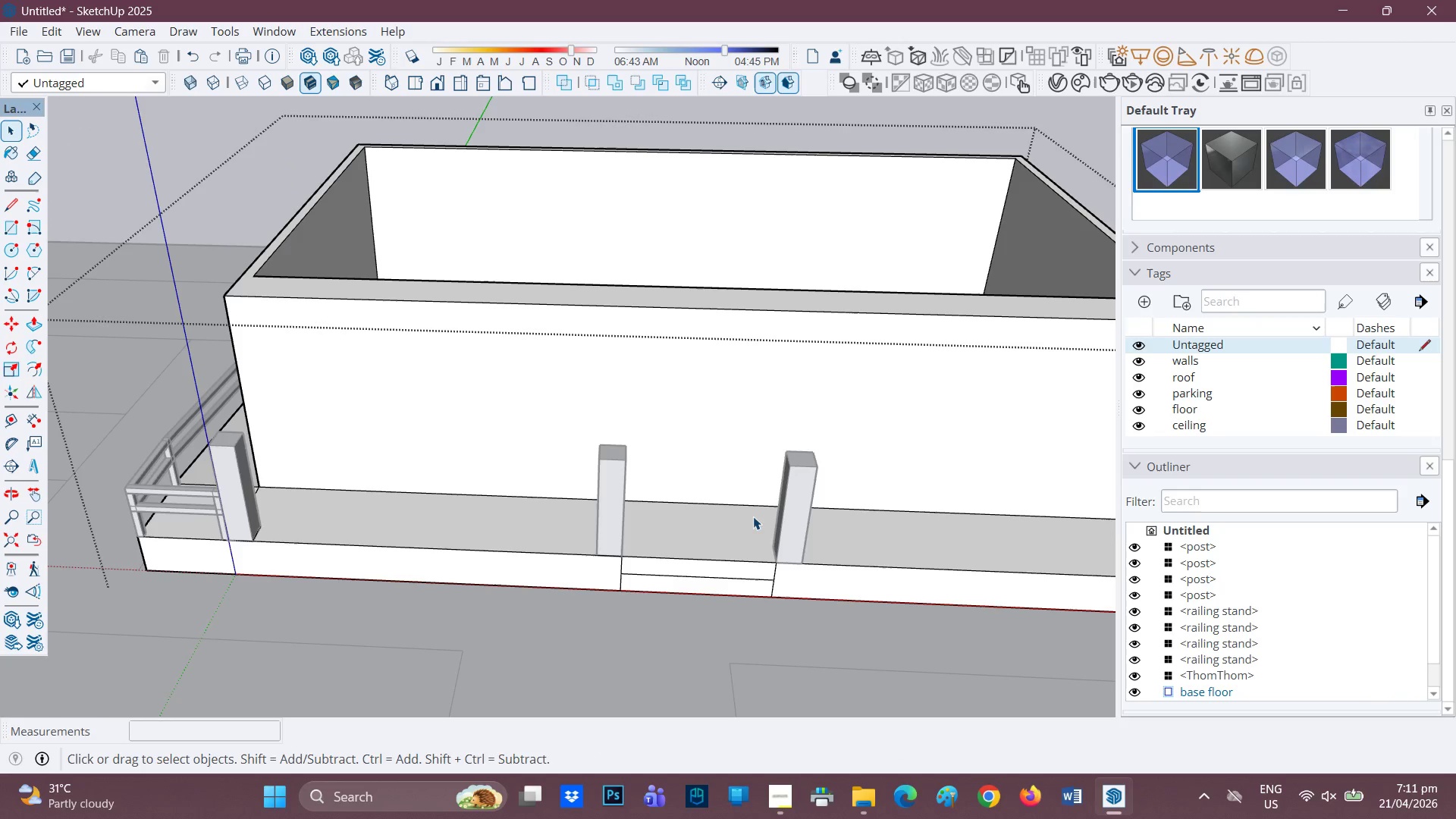 
scroll: coordinate [755, 525], scroll_direction: up, amount: 2.0
 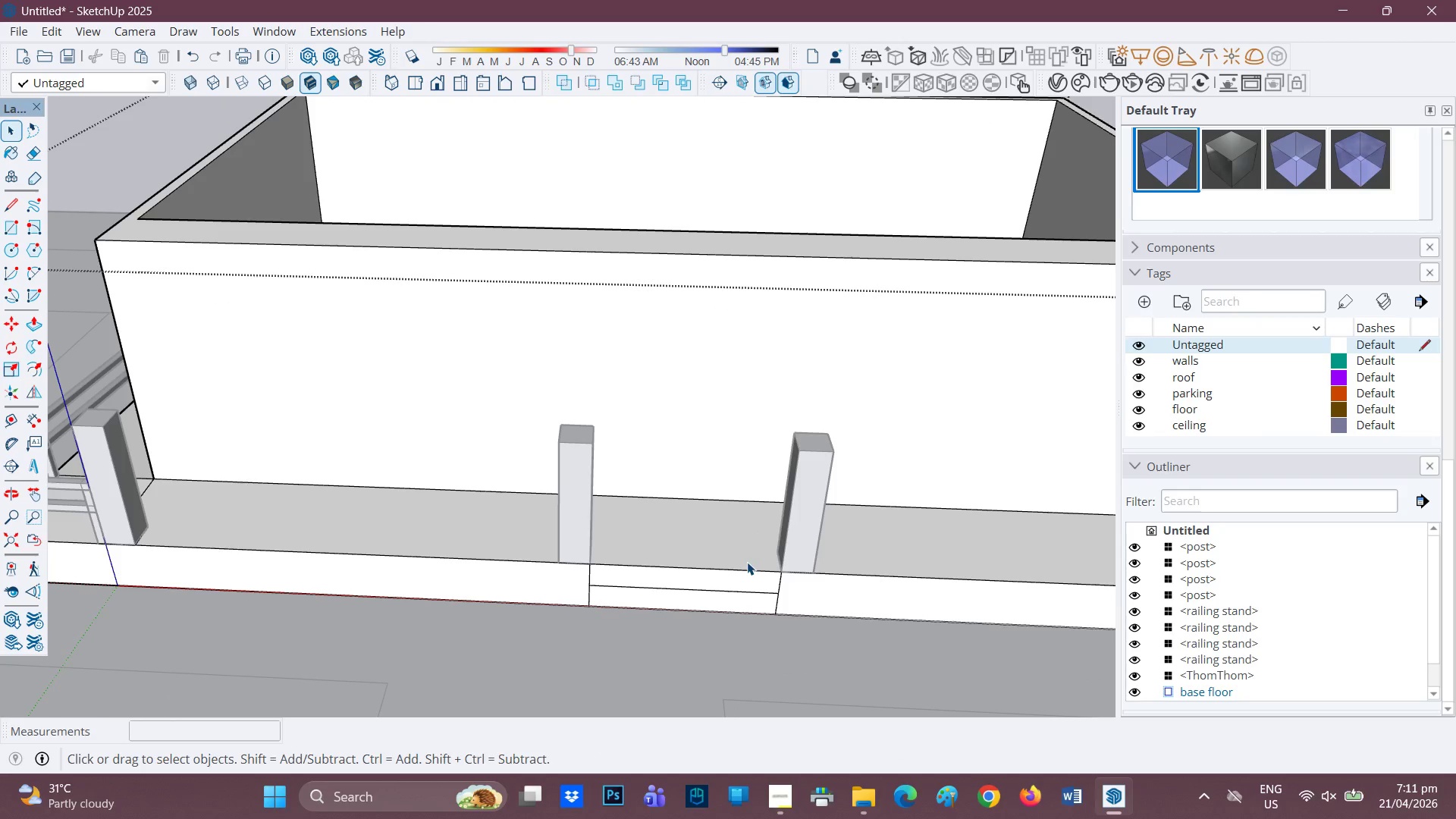 
key(E)
 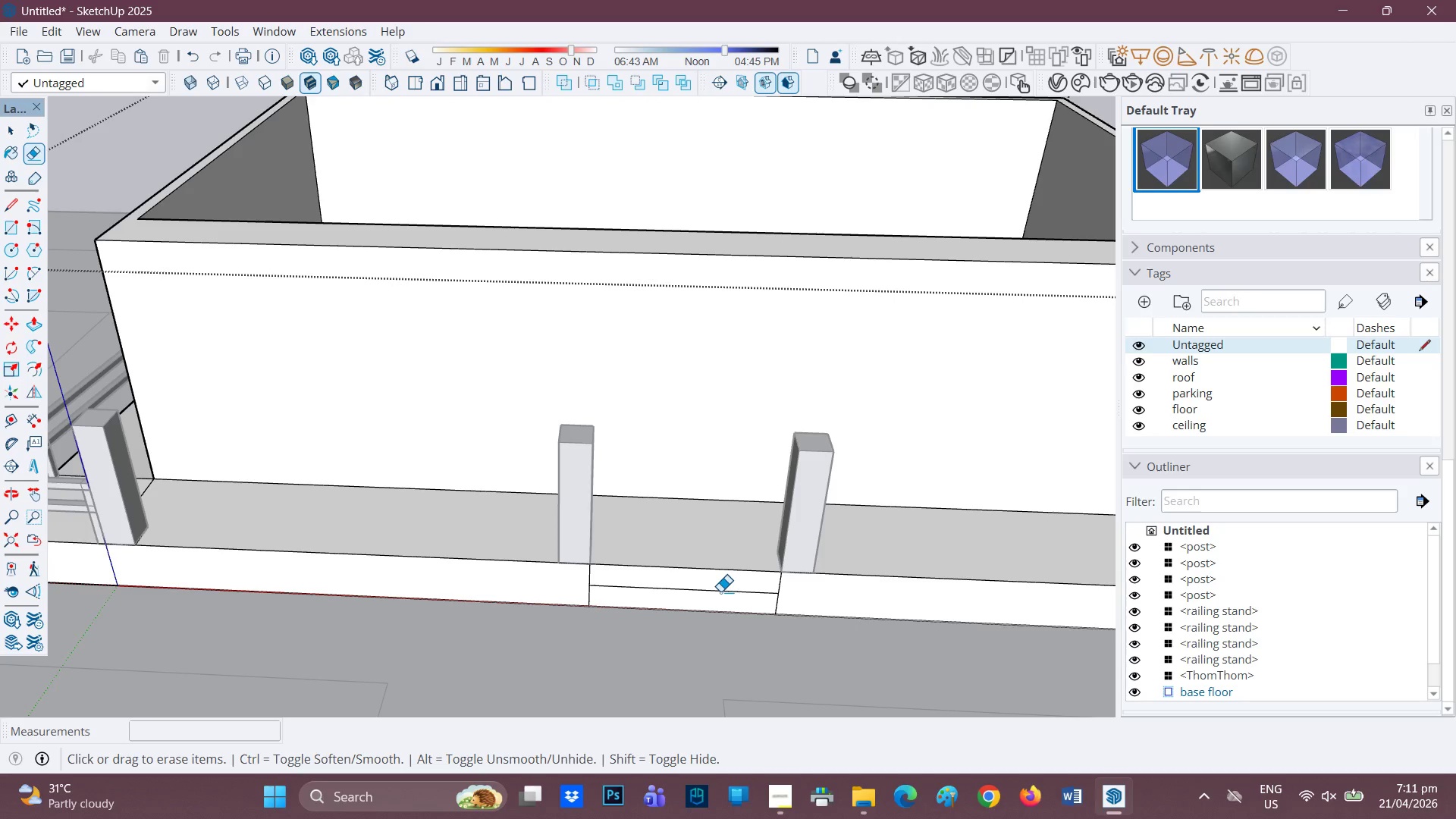 
left_click_drag(start_coordinate=[717, 596], to_coordinate=[707, 592])
 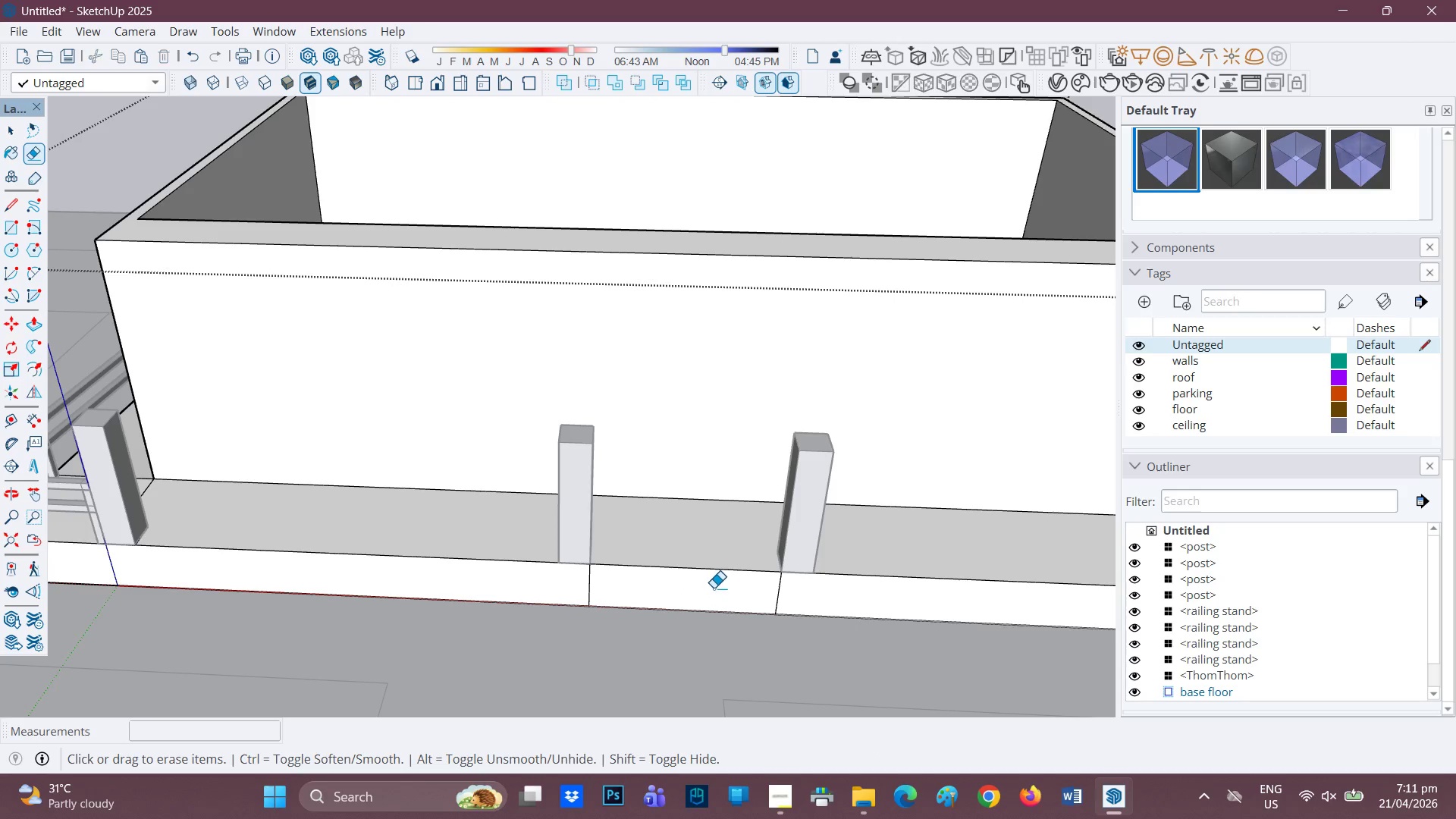 
scroll: coordinate [703, 607], scroll_direction: down, amount: 6.0
 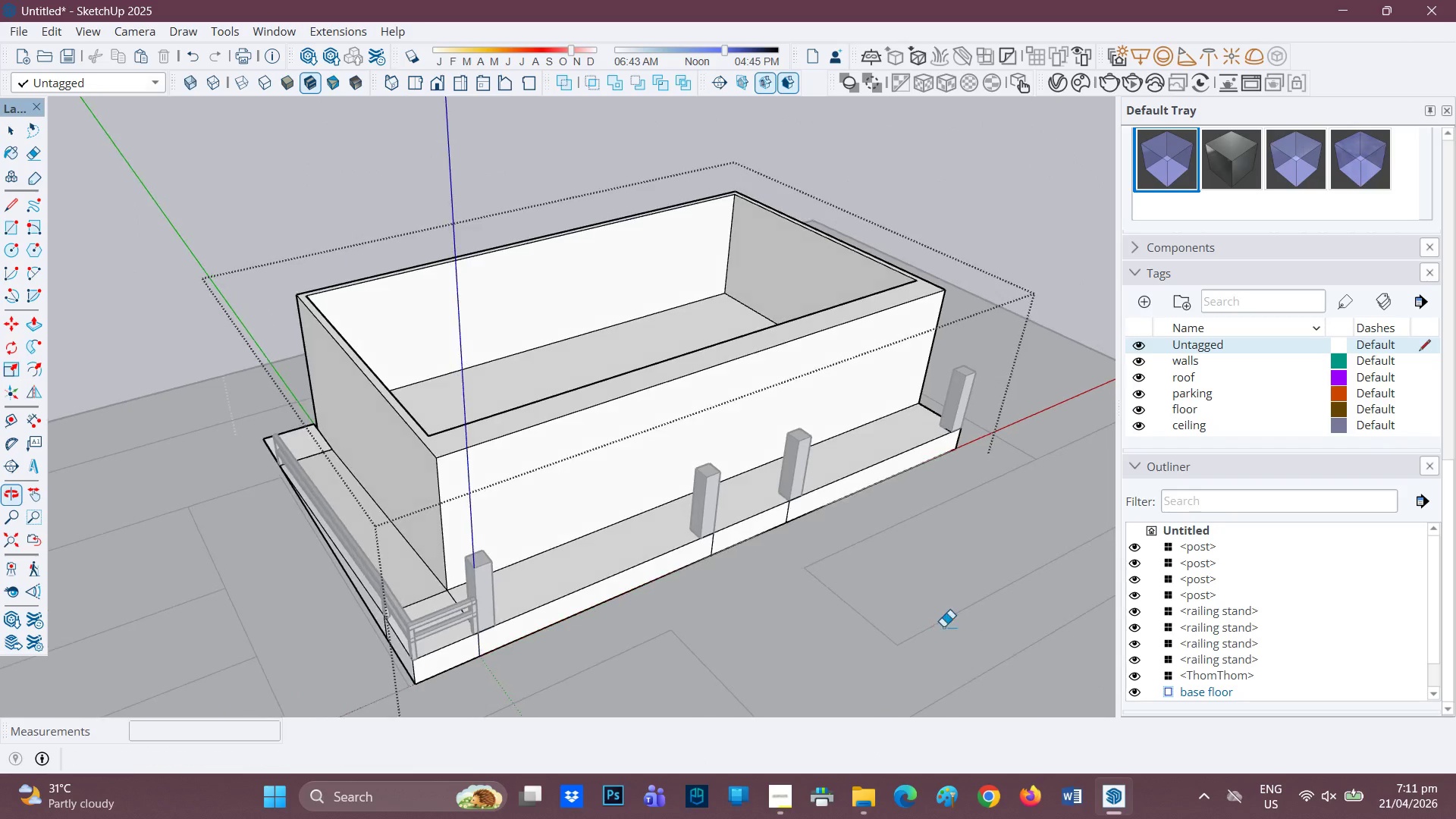 
key(H)
 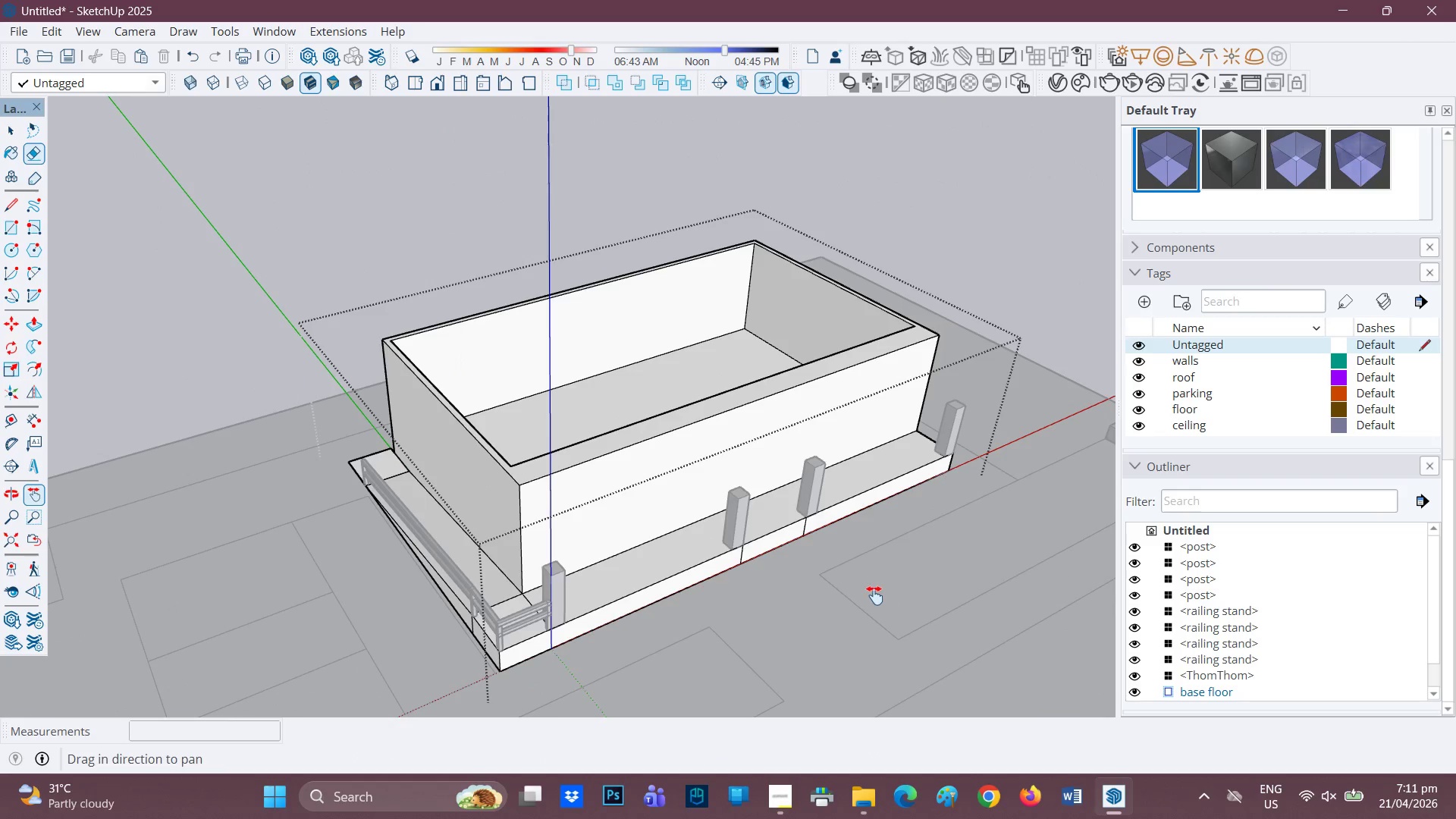 
scroll: coordinate [902, 611], scroll_direction: down, amount: 2.0
 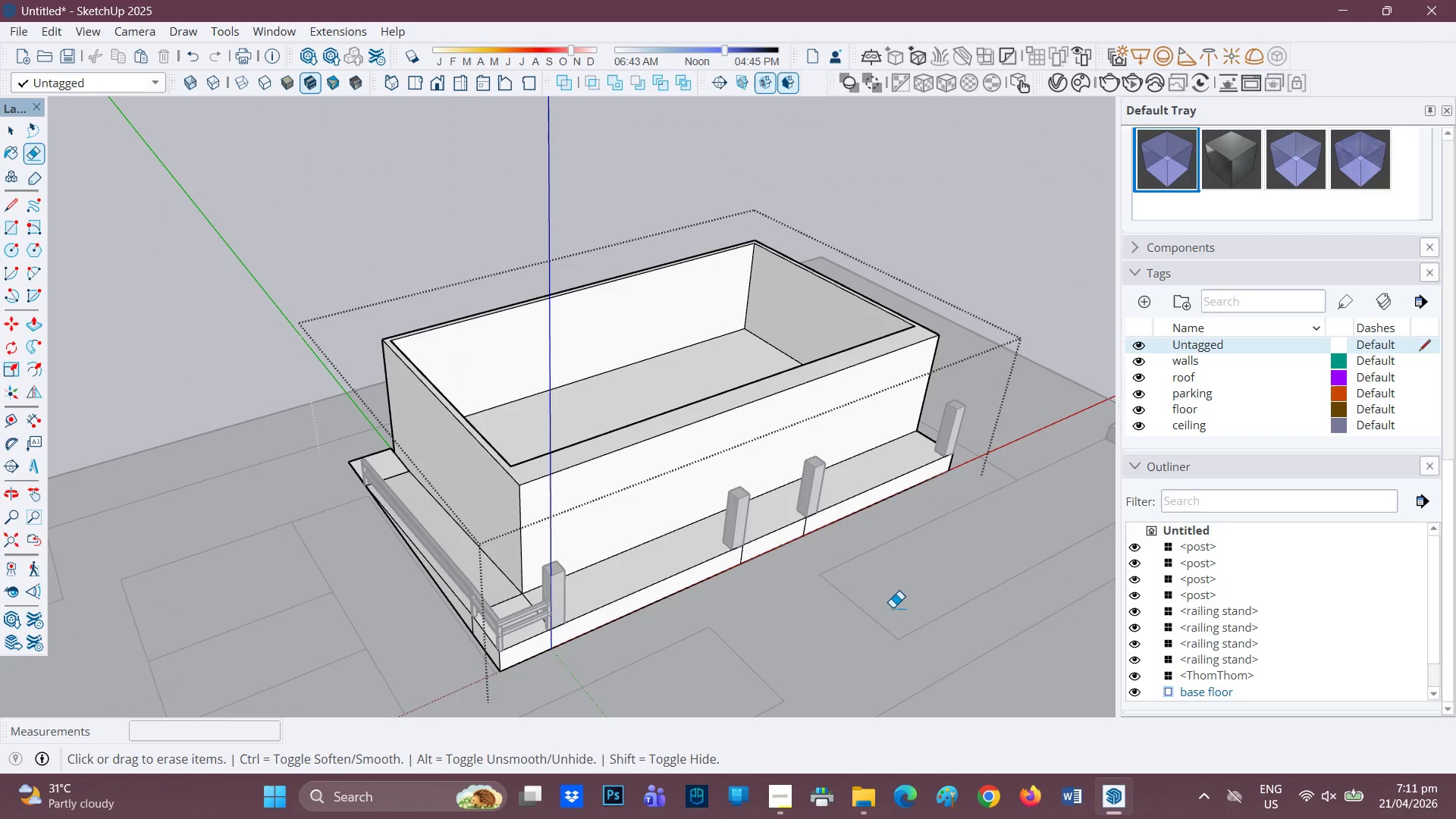 
left_click_drag(start_coordinate=[868, 592], to_coordinate=[604, 613])
 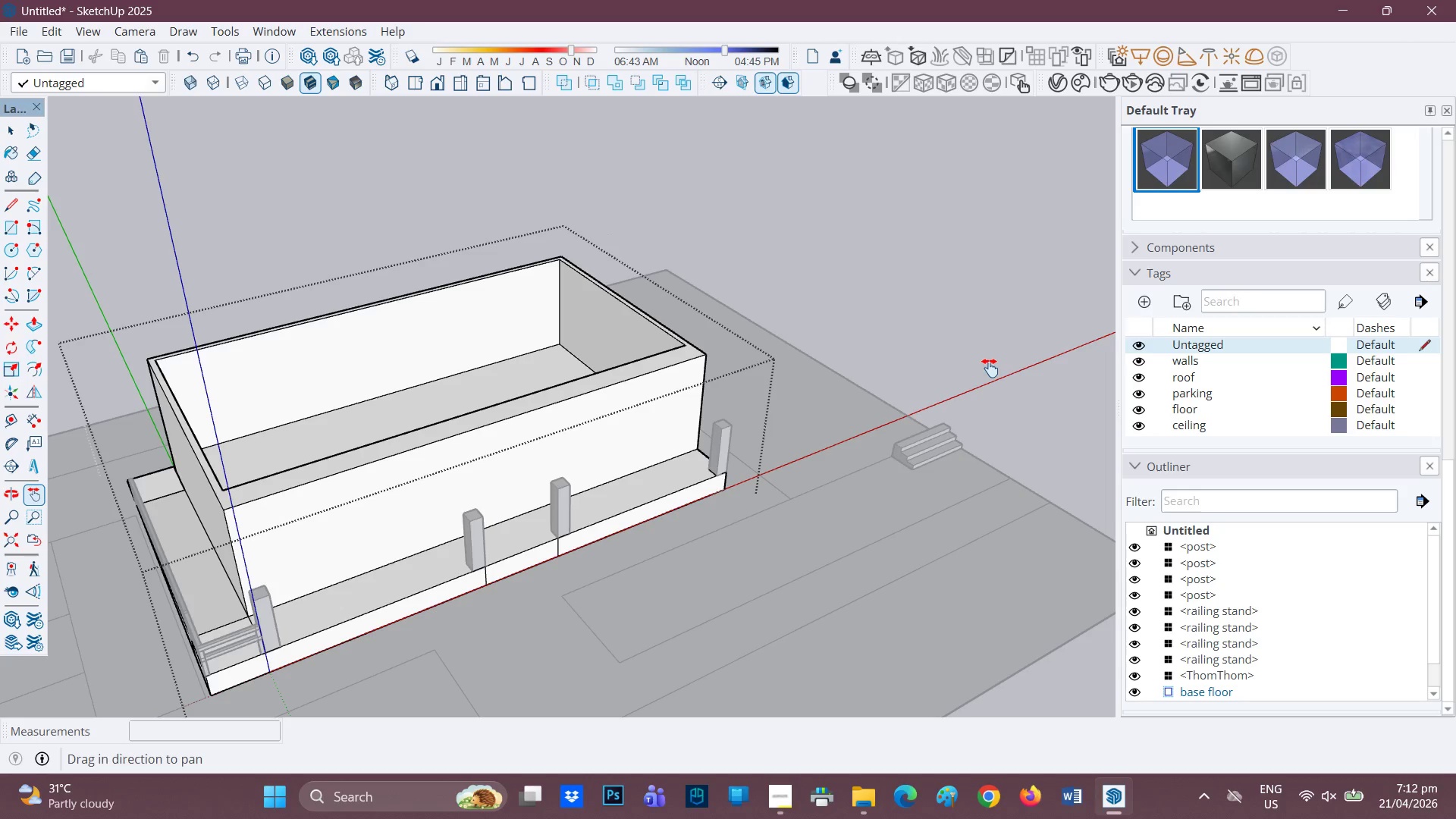 
wait(46.92)
 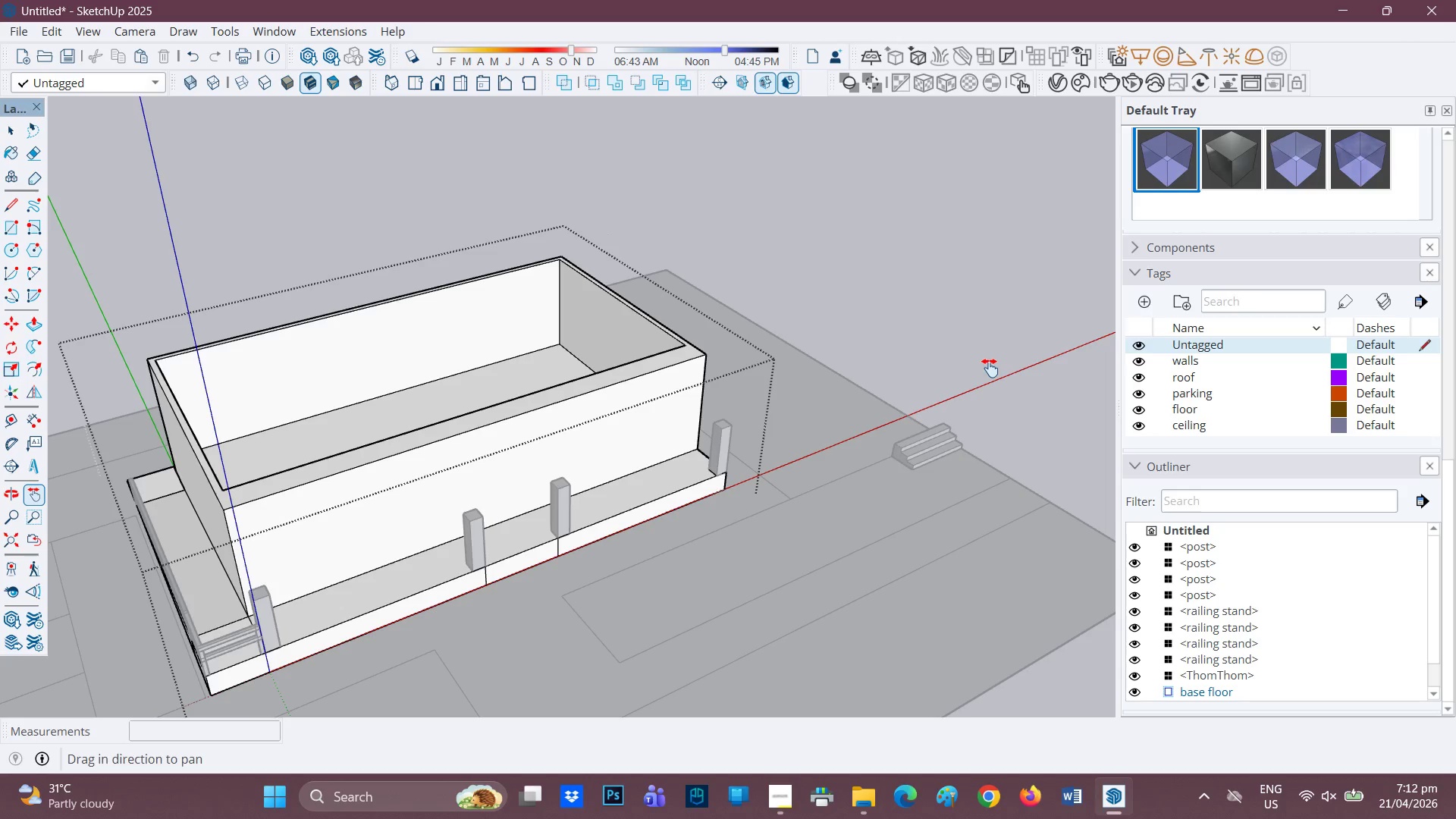 
key(Space)
 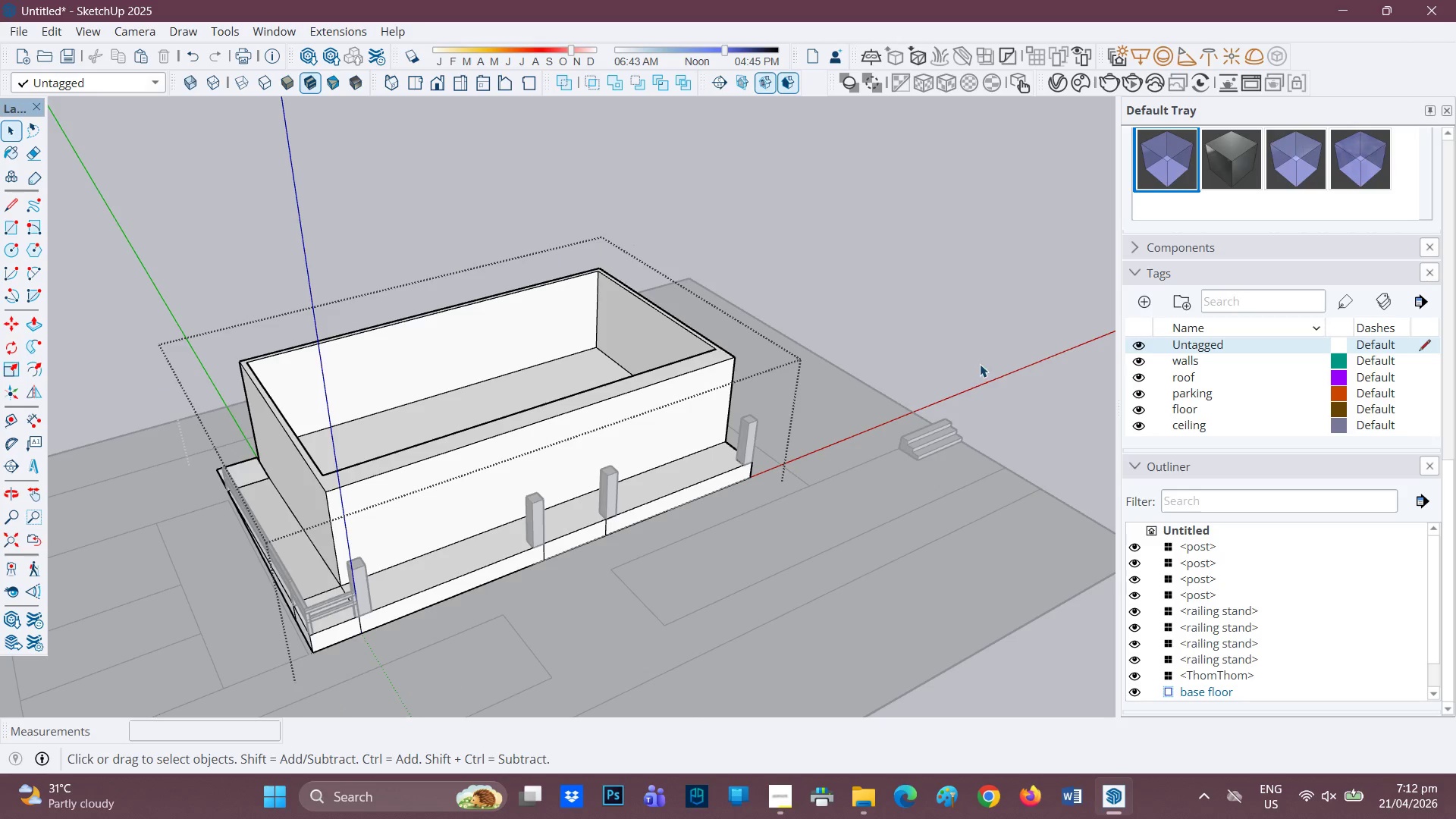 
left_click([982, 363])
 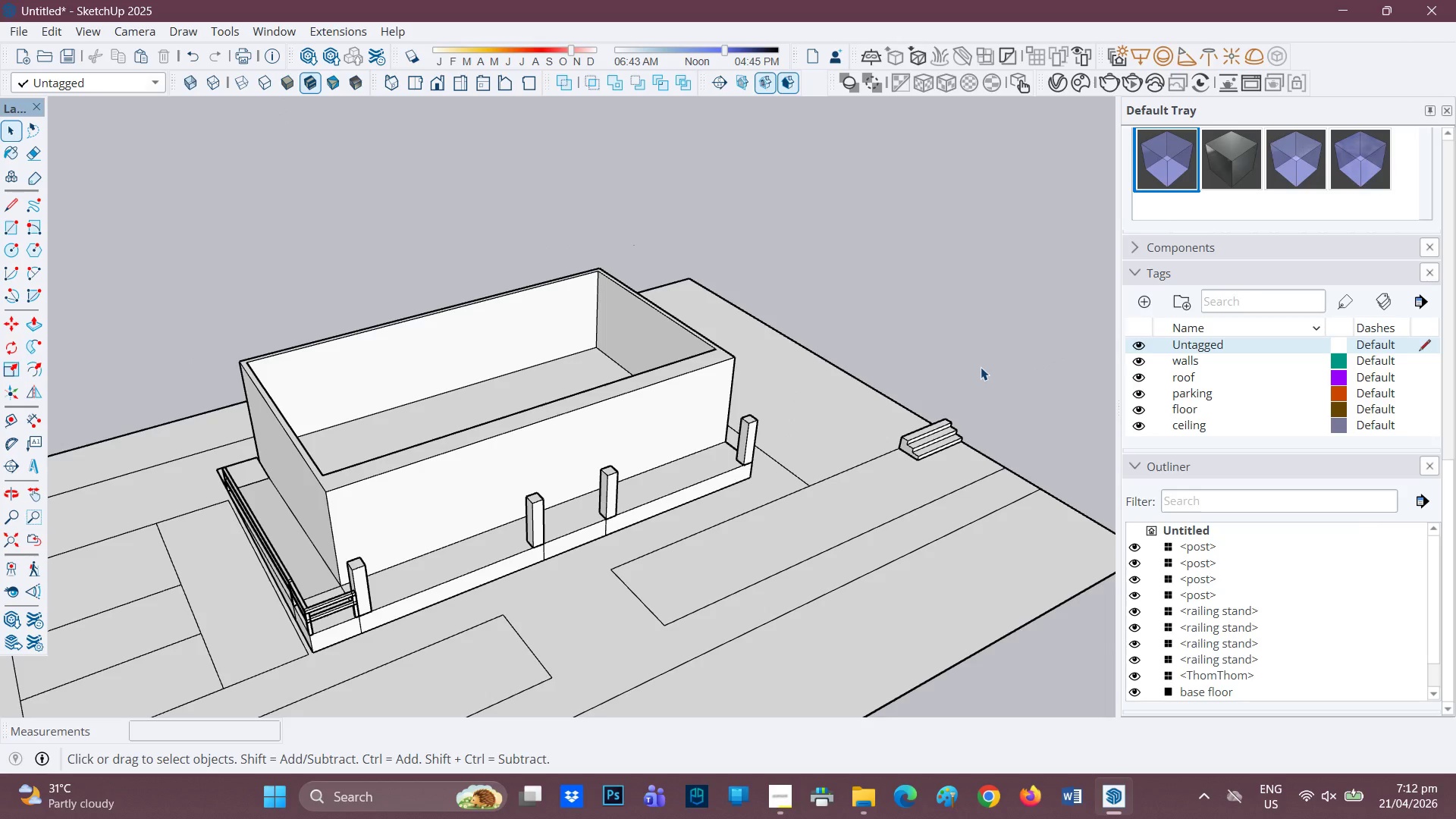 
scroll: coordinate [962, 380], scroll_direction: down, amount: 2.0
 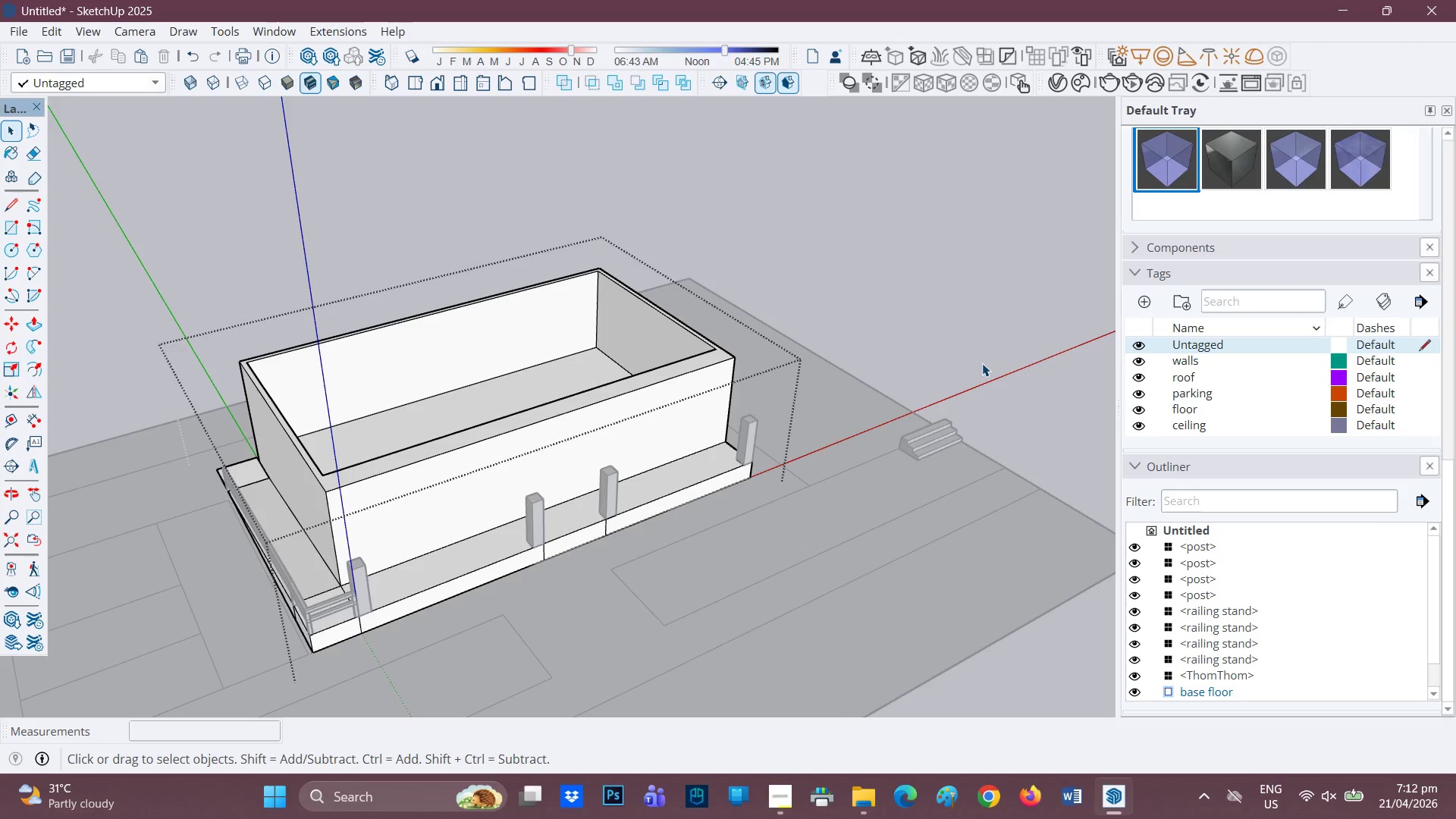 
left_click([929, 444])
 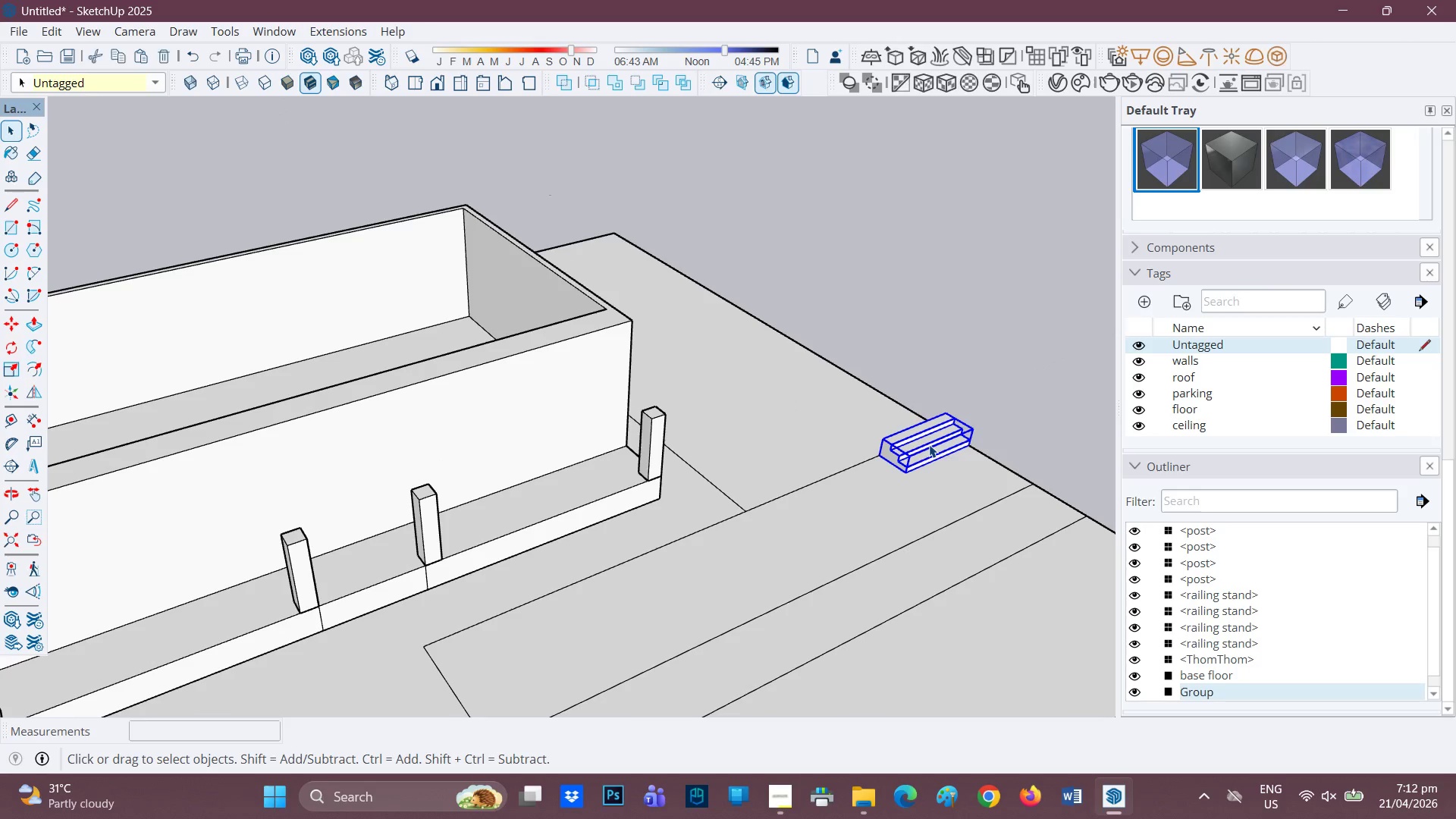 
scroll: coordinate [940, 444], scroll_direction: up, amount: 3.0
 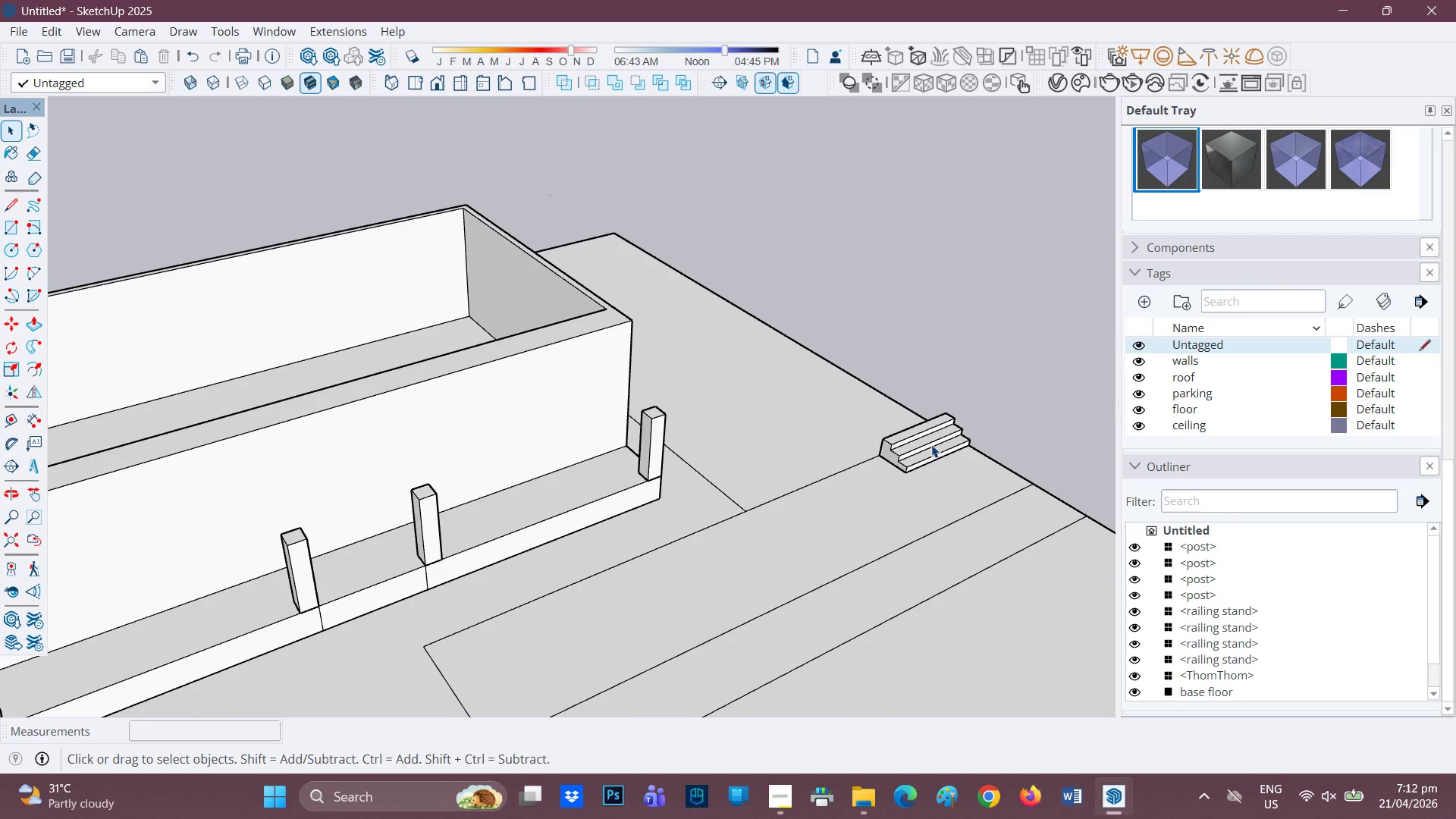 
scroll: coordinate [929, 444], scroll_direction: none, amount: 0.0
 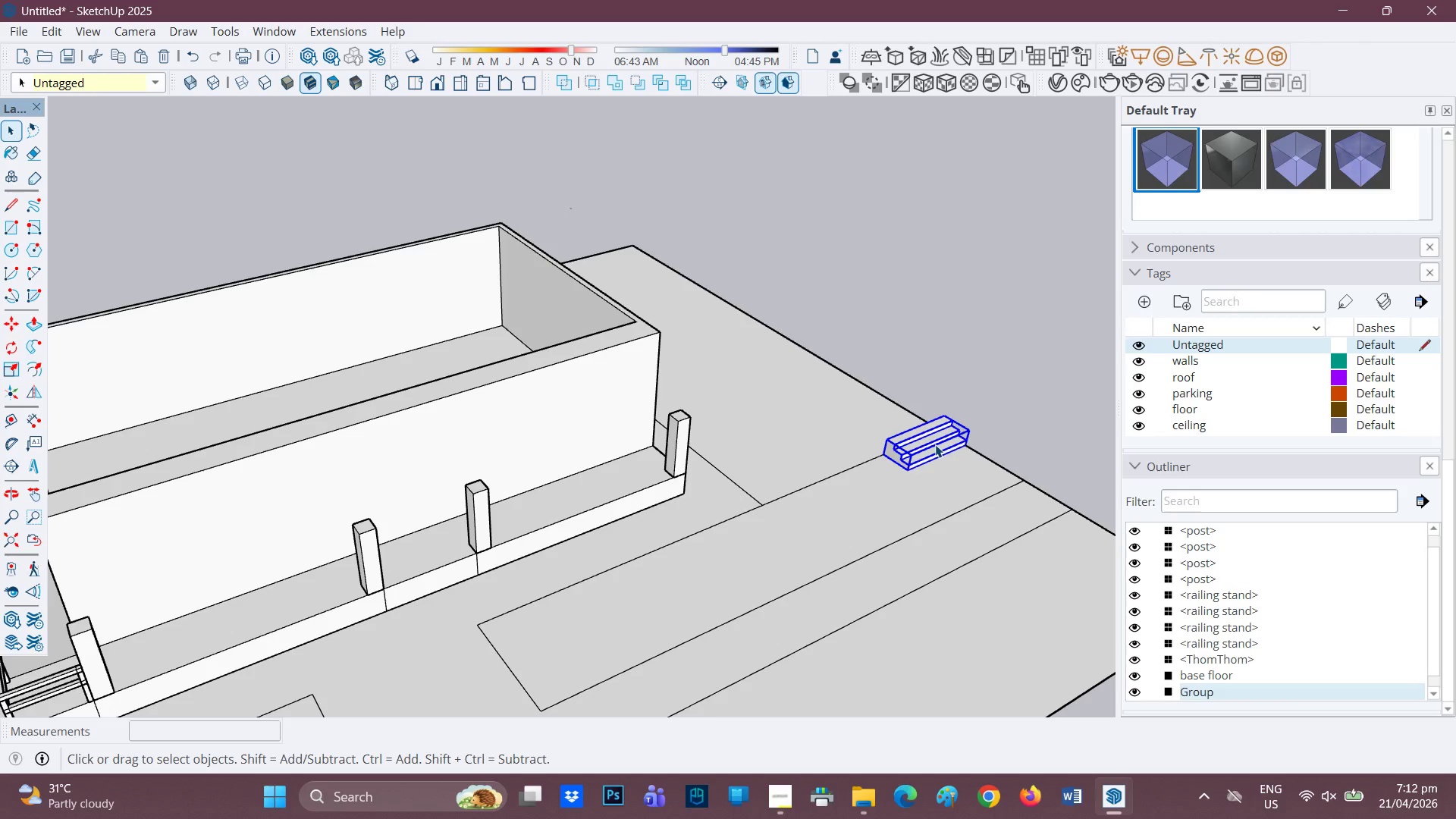 
wait(35.48)
 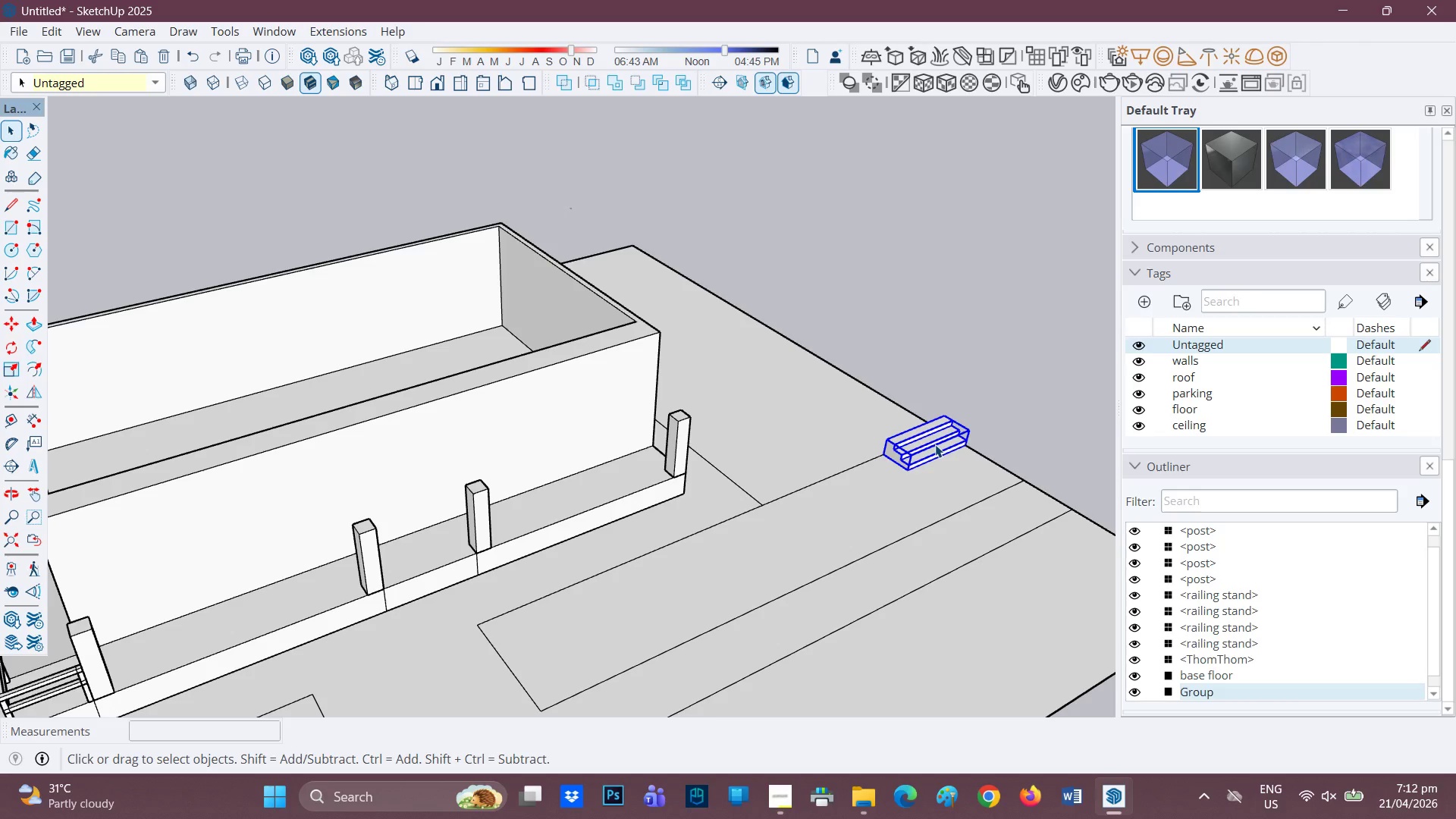 
scroll: coordinate [907, 433], scroll_direction: up, amount: 4.0
 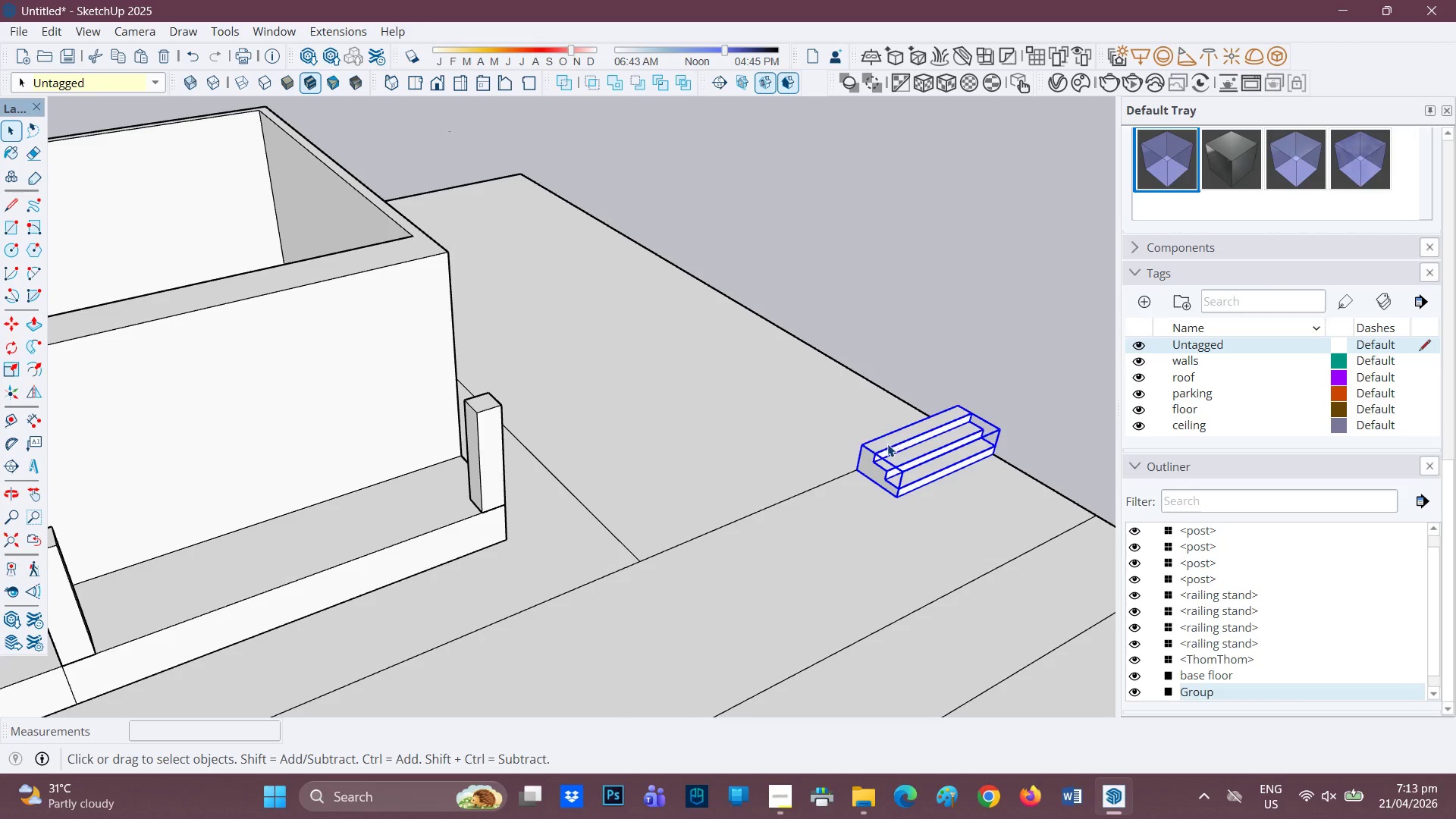 
key(M)
 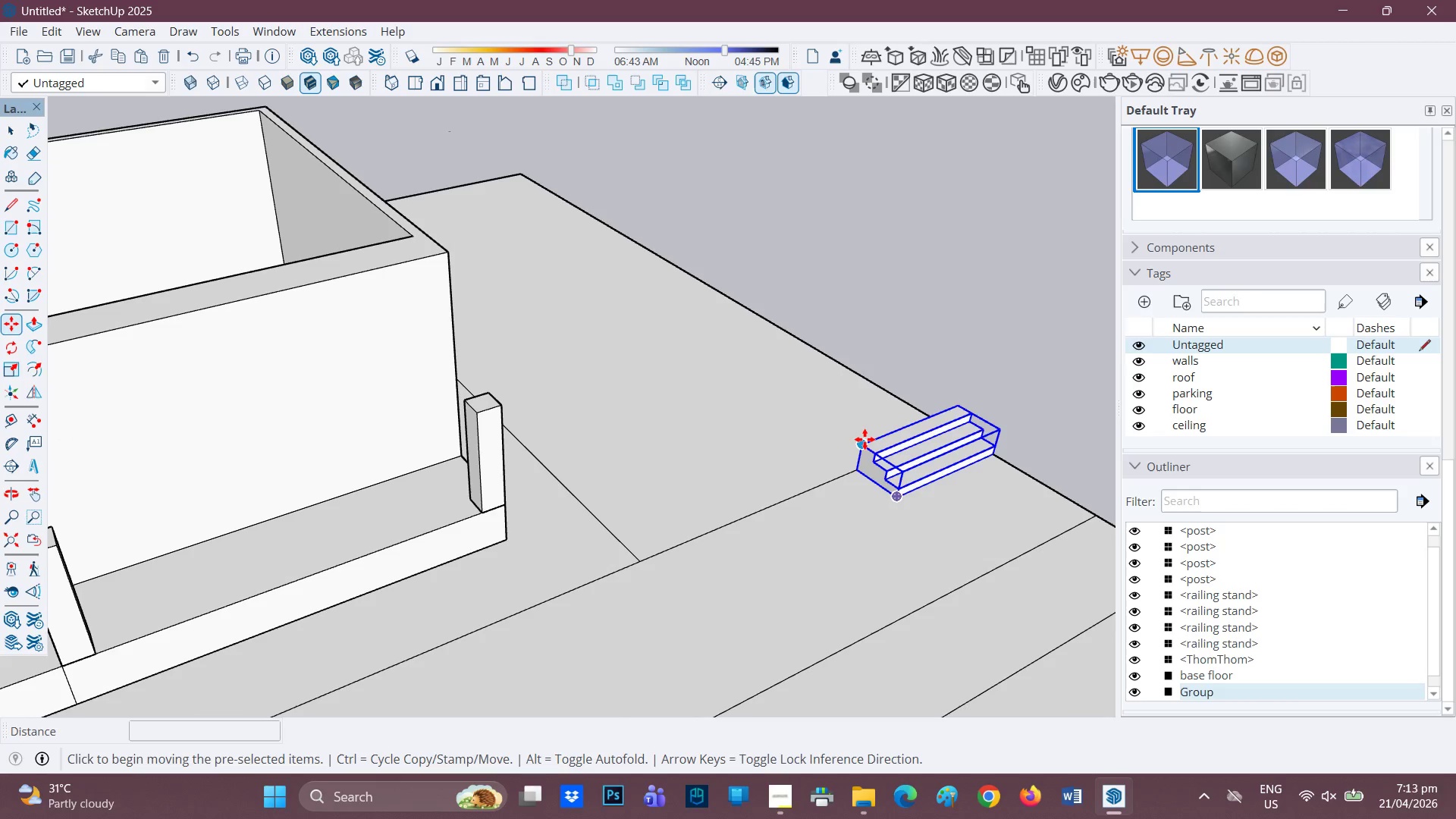 
left_click([864, 439])
 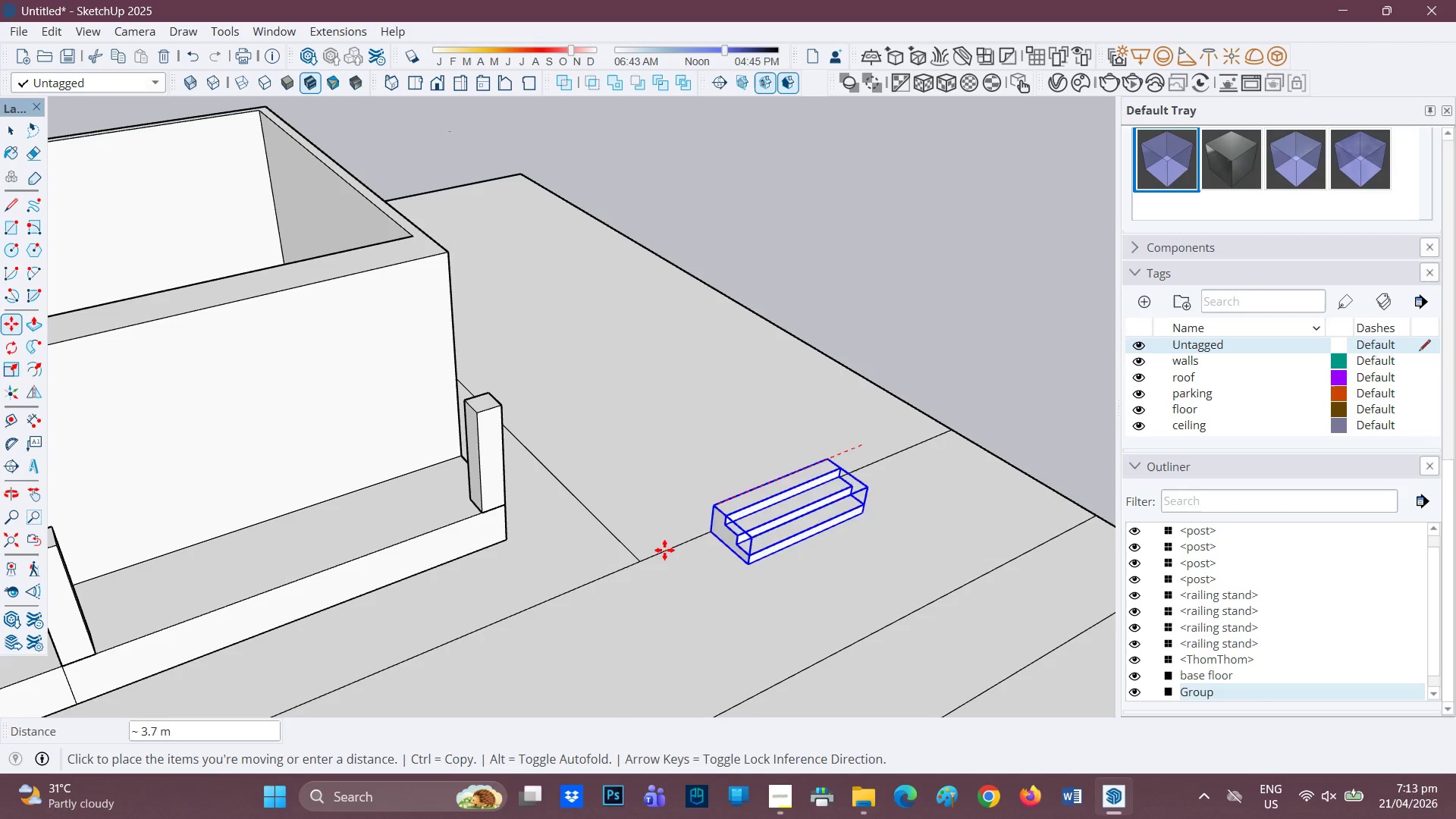 
scroll: coordinate [601, 576], scroll_direction: down, amount: 4.0
 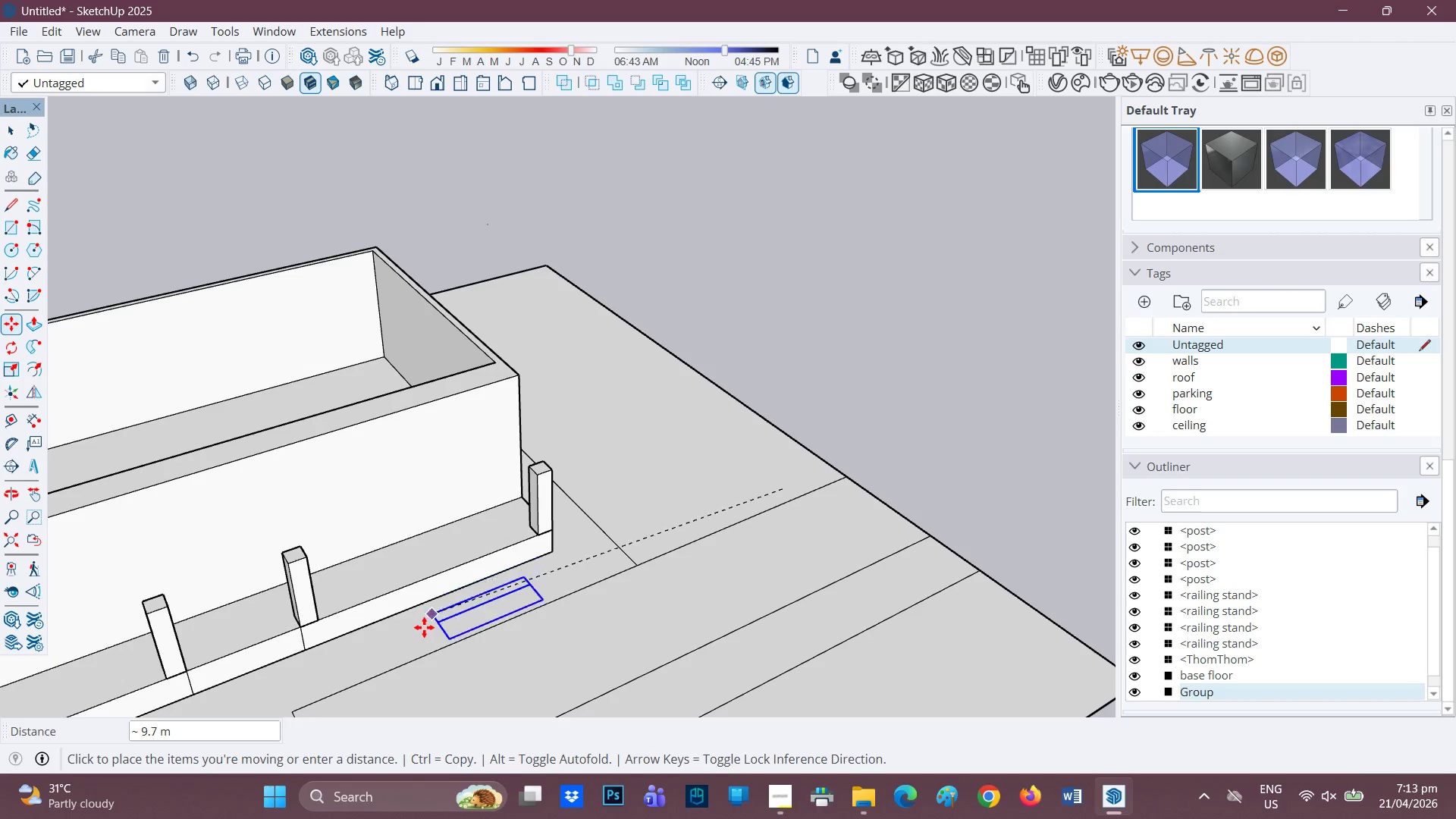 
type(hm)
 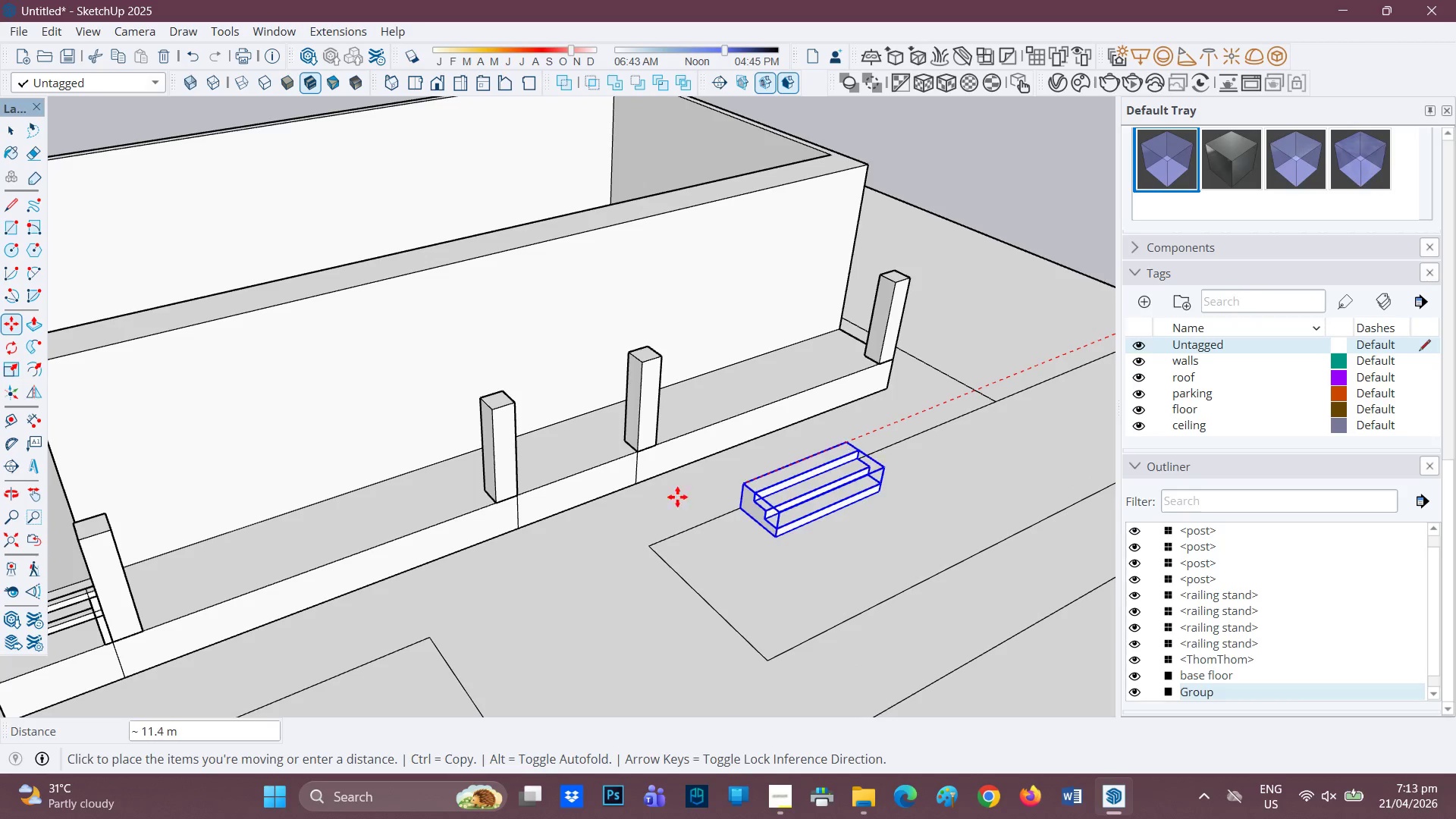 
left_click_drag(start_coordinate=[421, 622], to_coordinate=[761, 463])
 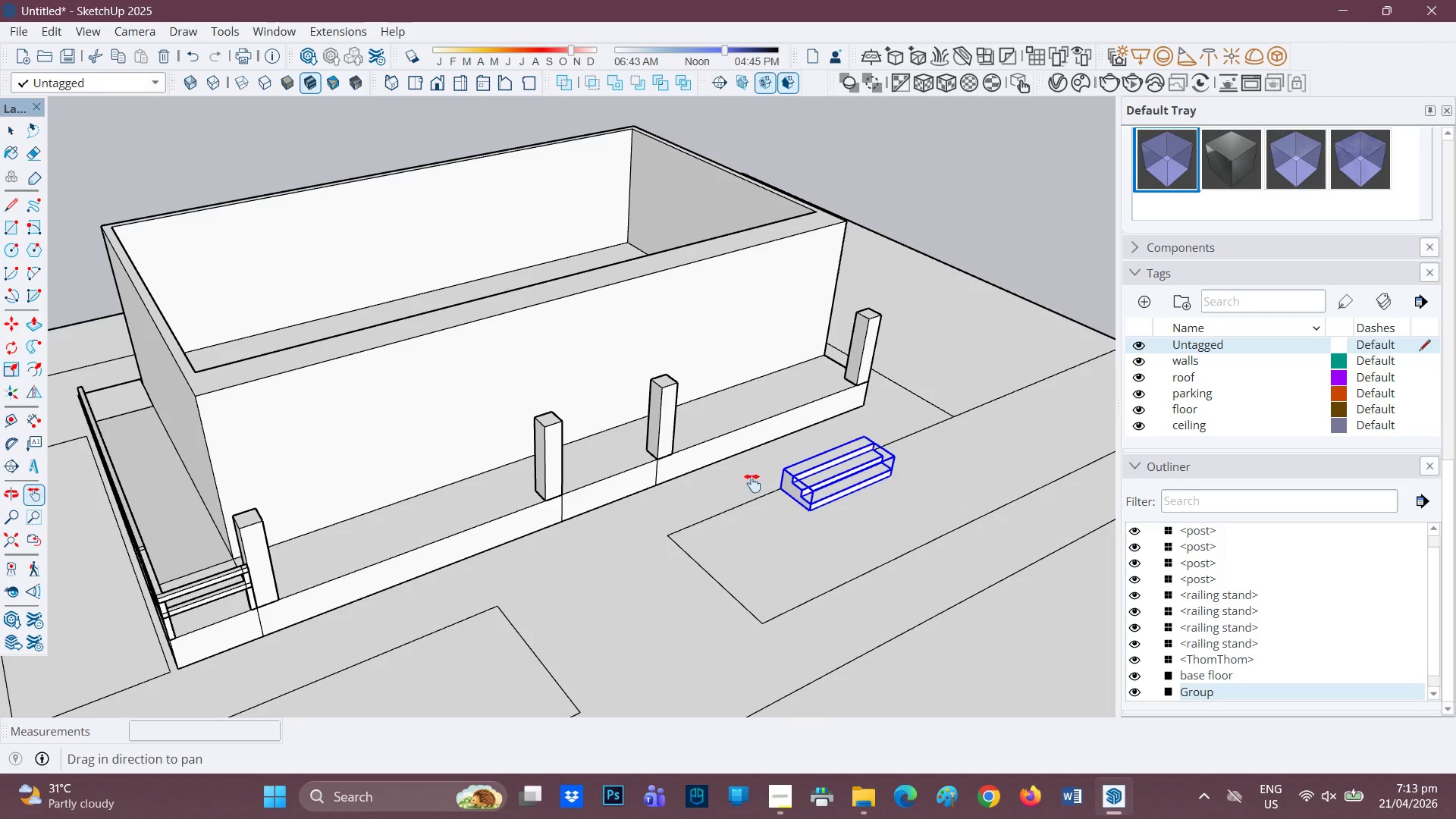 
scroll: coordinate [741, 494], scroll_direction: up, amount: 1.0
 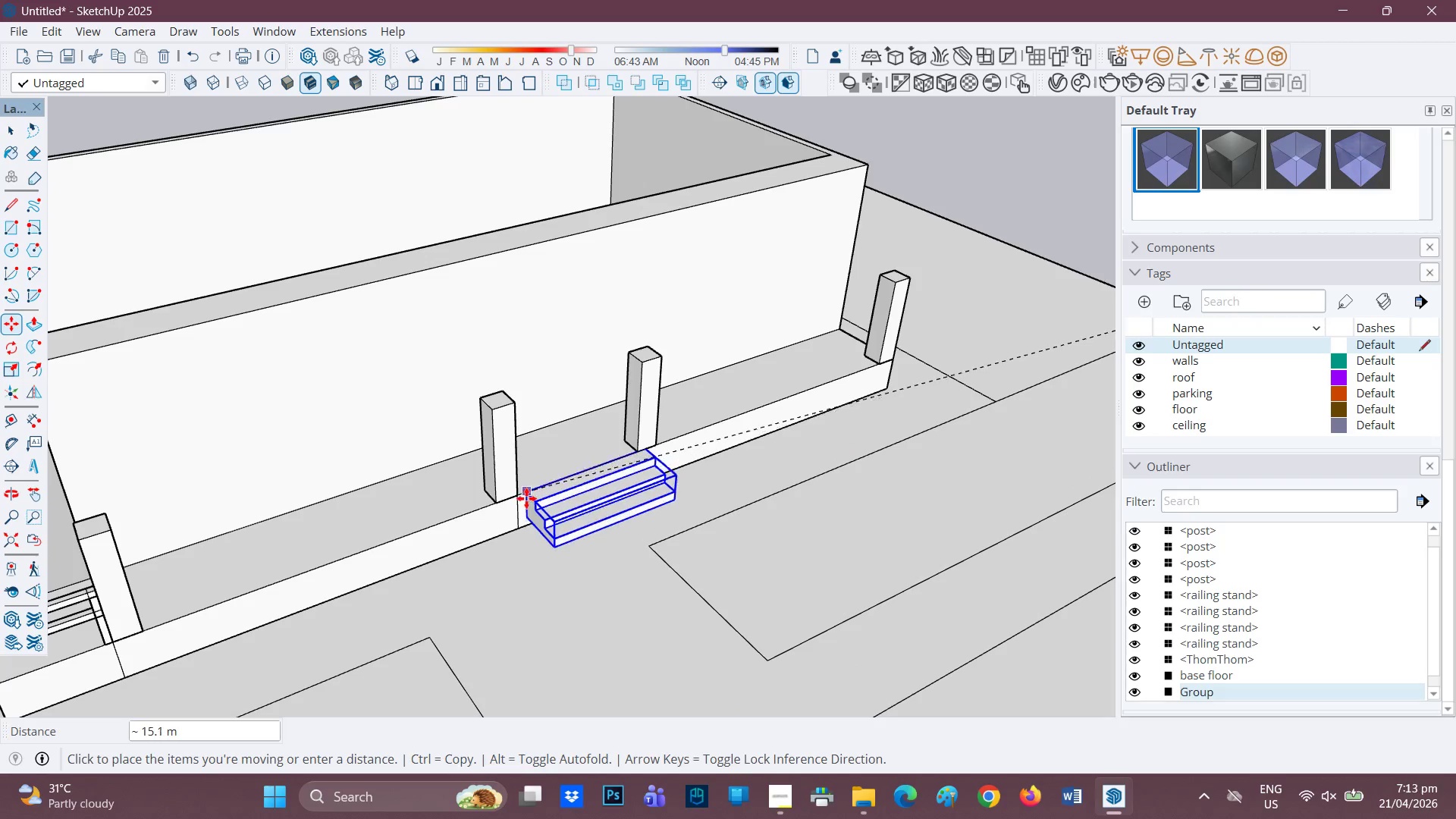 
left_click([521, 496])
 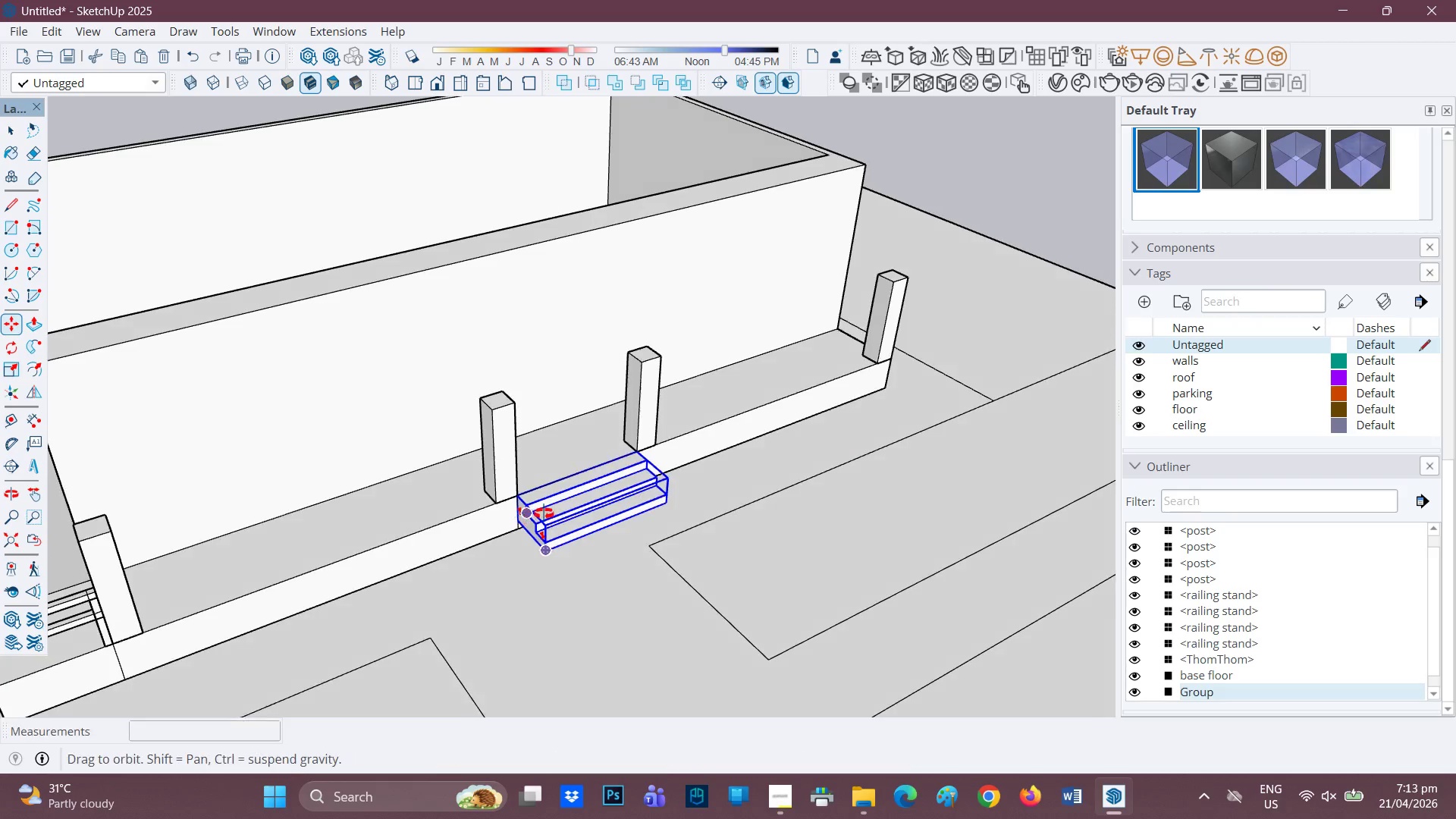 
scroll: coordinate [514, 546], scroll_direction: up, amount: 7.0
 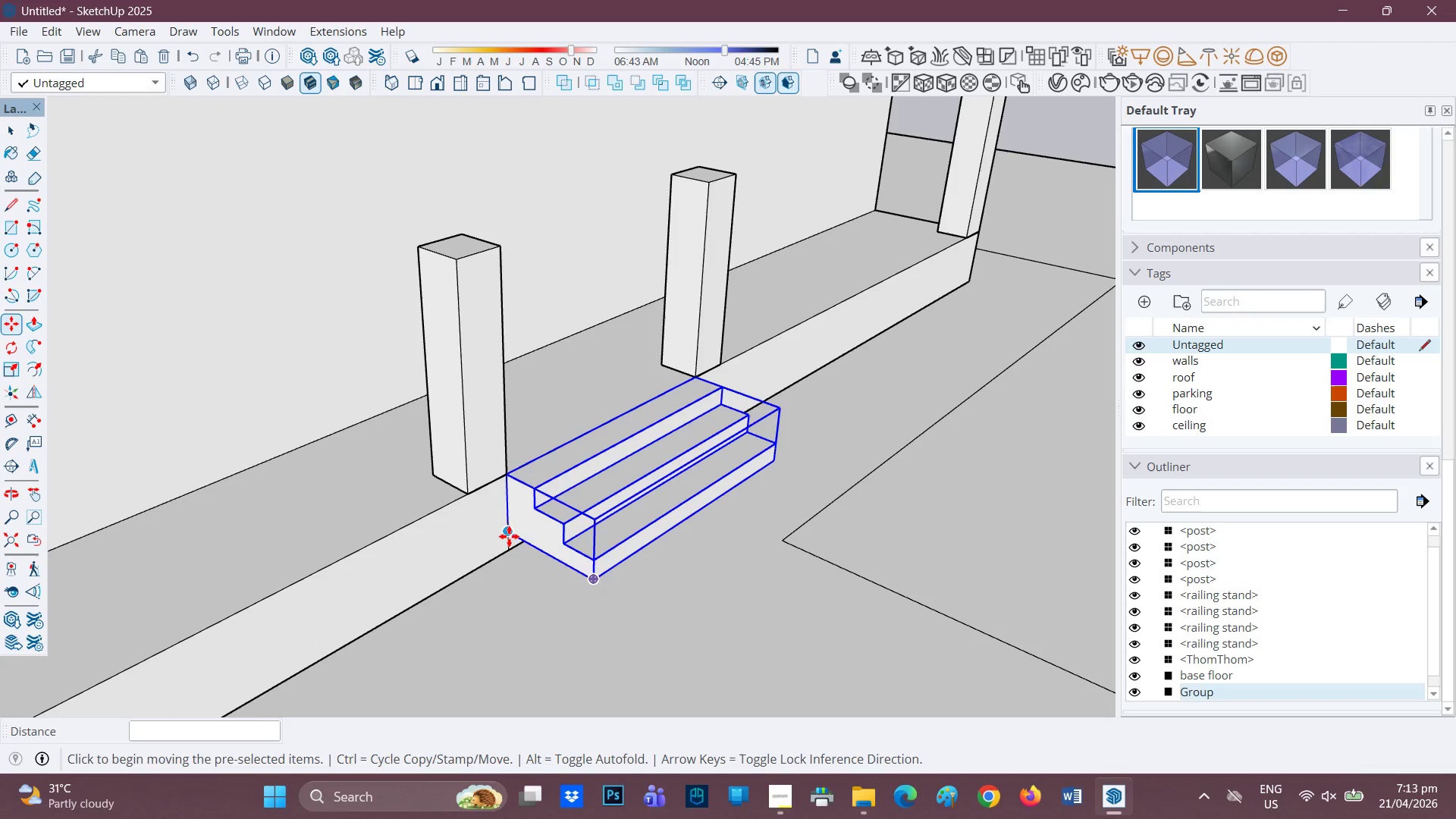 
left_click([507, 533])
 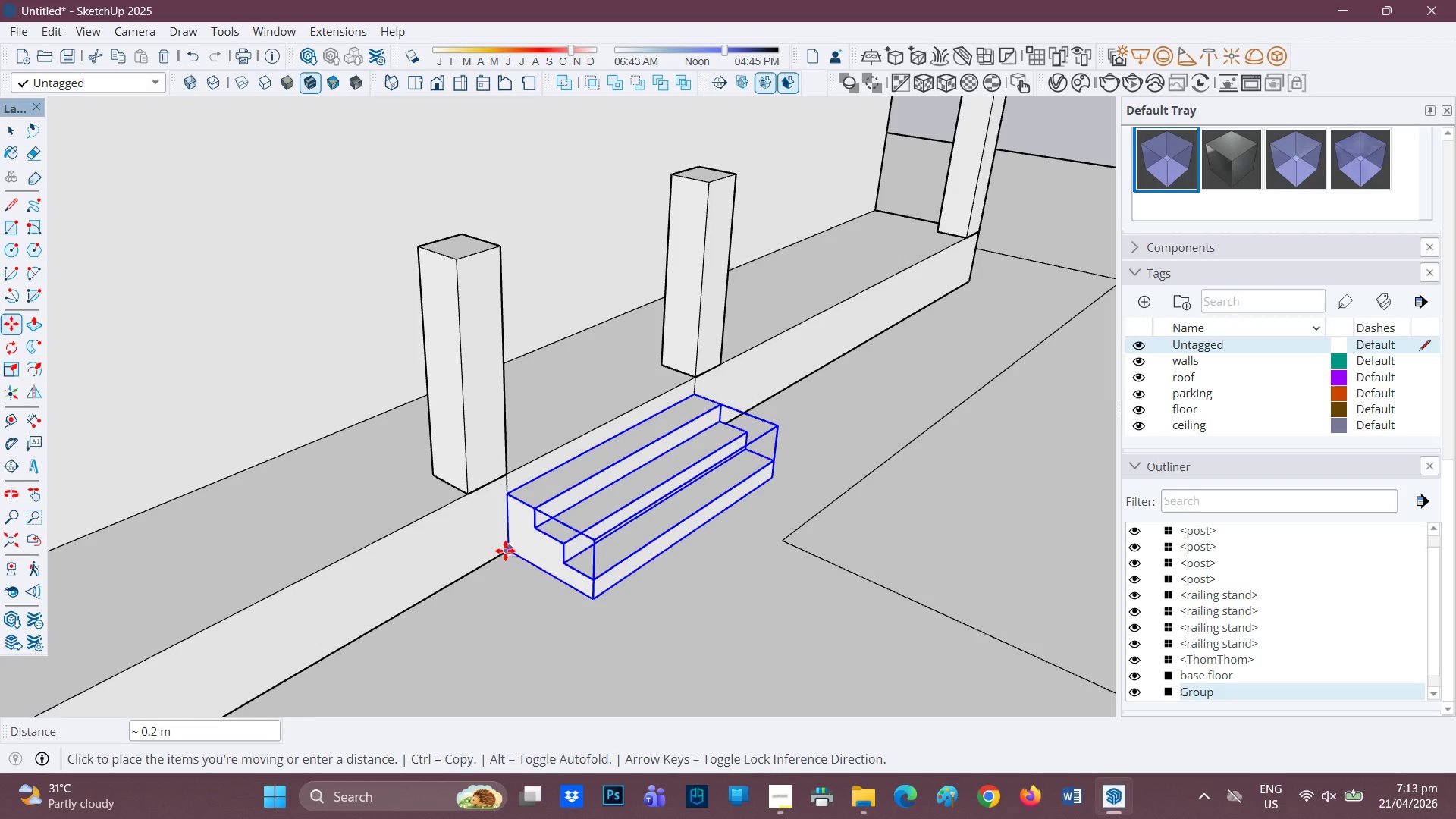 
left_click([505, 551])
 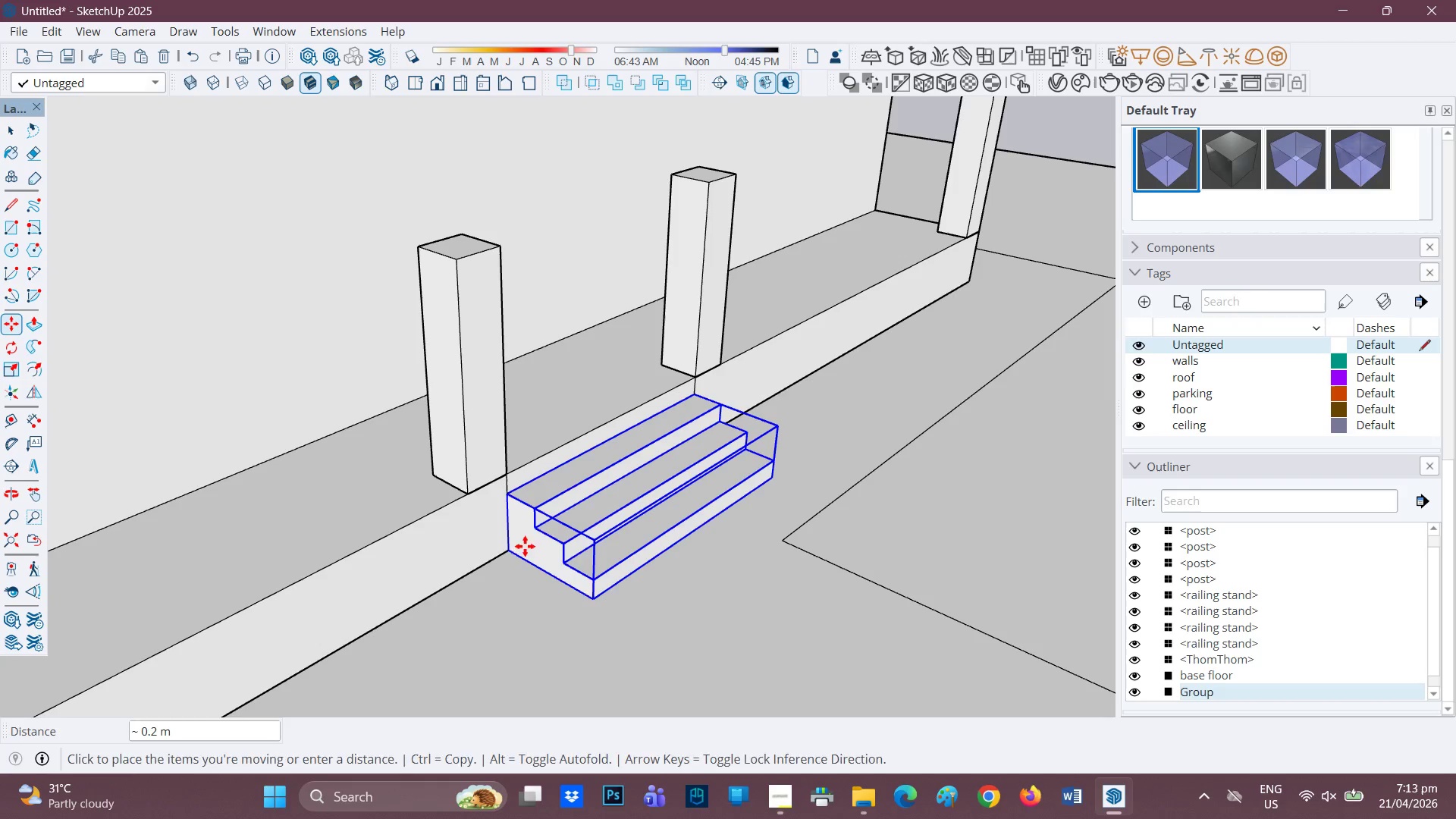 
scroll: coordinate [672, 467], scroll_direction: down, amount: 15.0
 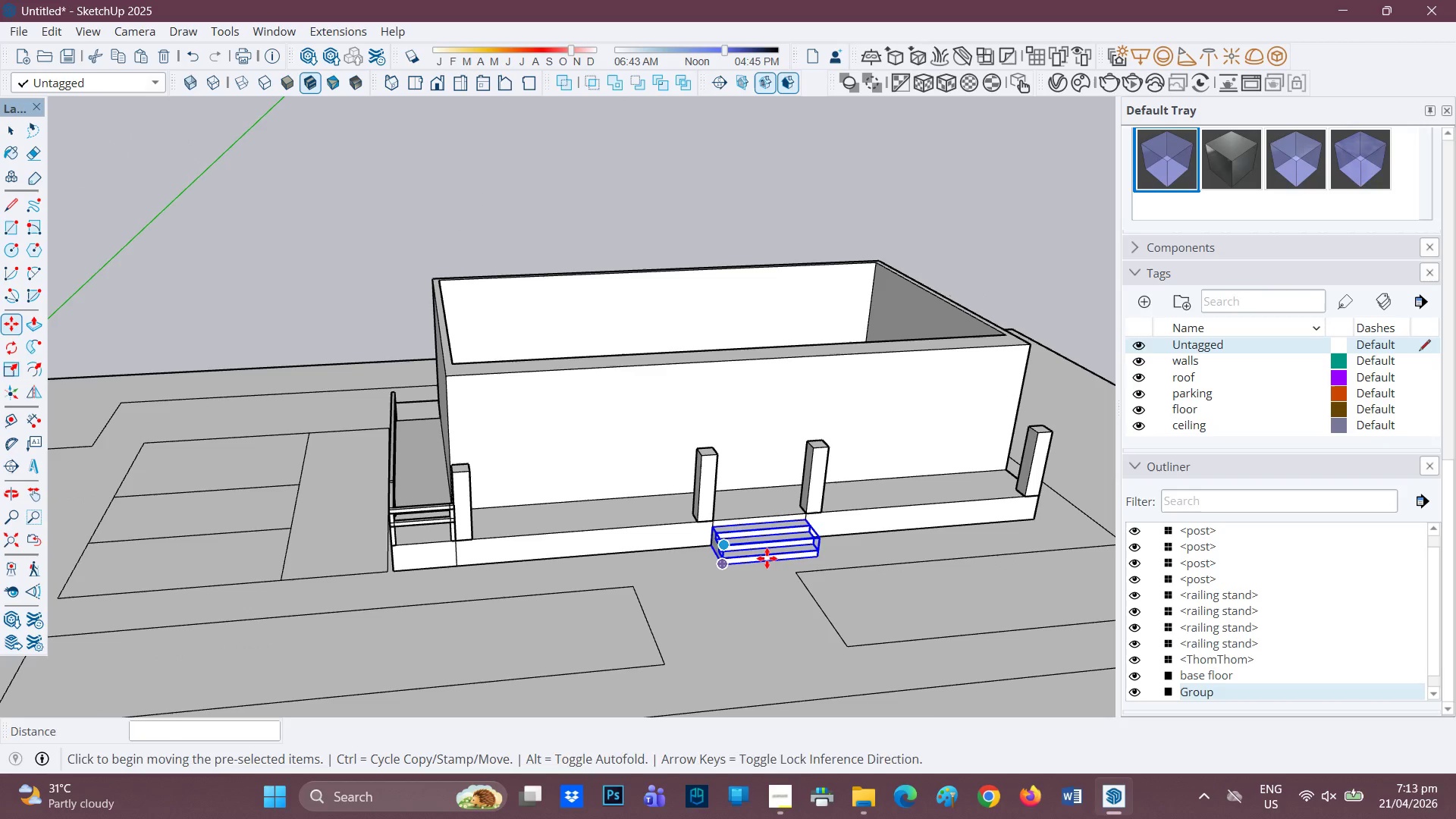 
scroll: coordinate [812, 561], scroll_direction: up, amount: 5.0
 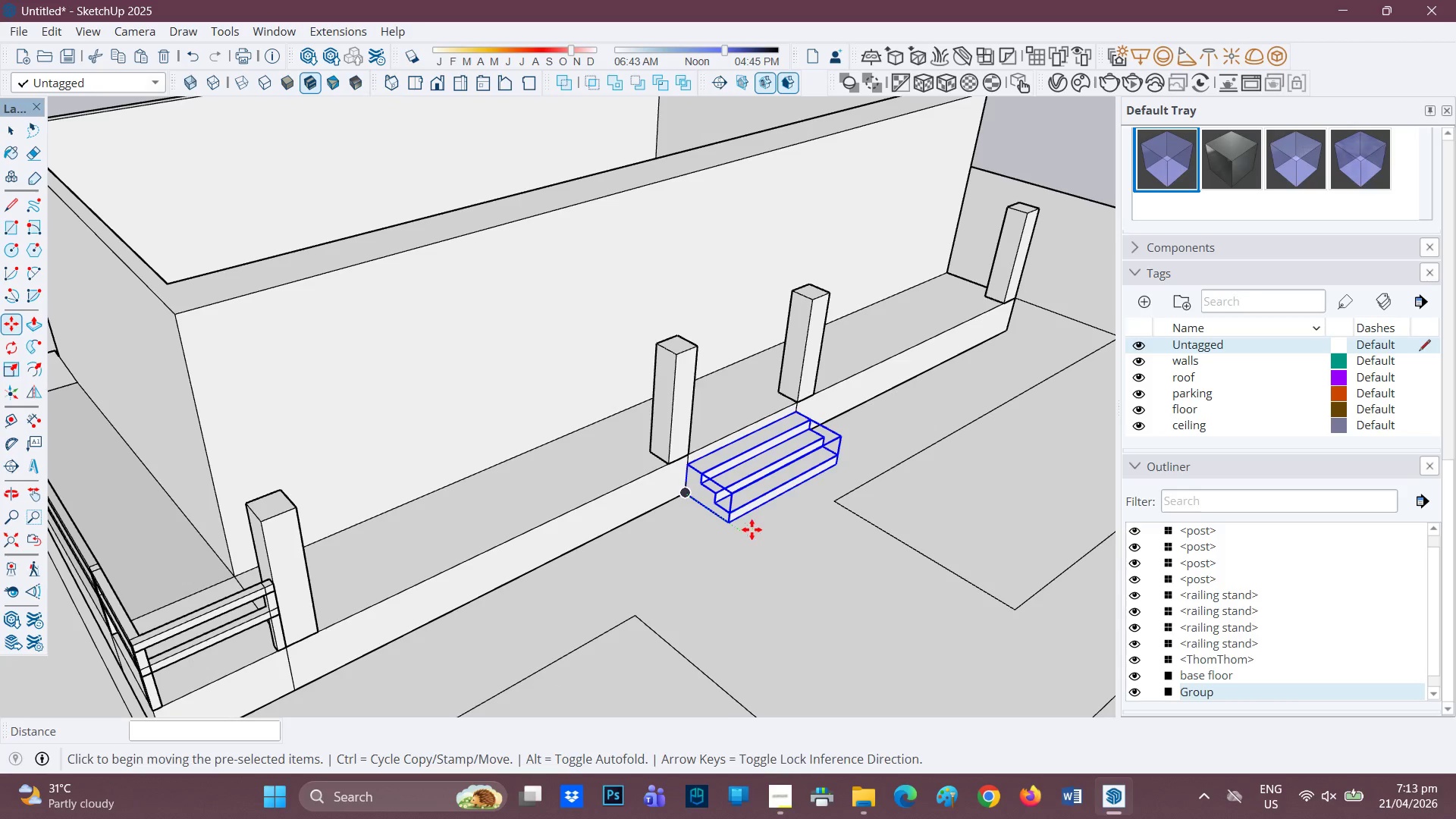 
key(P)
 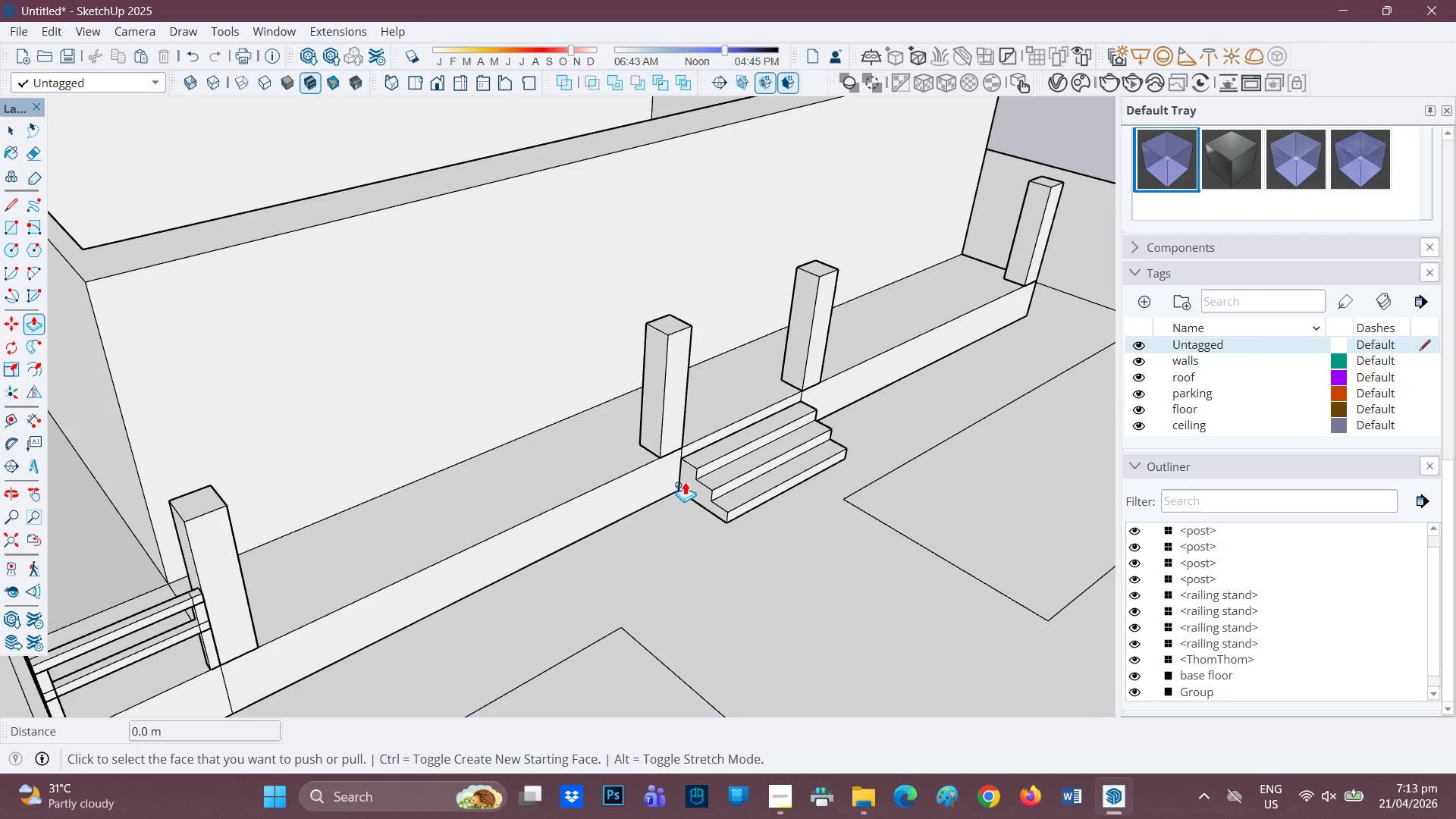 
scroll: coordinate [747, 519], scroll_direction: up, amount: 1.0
 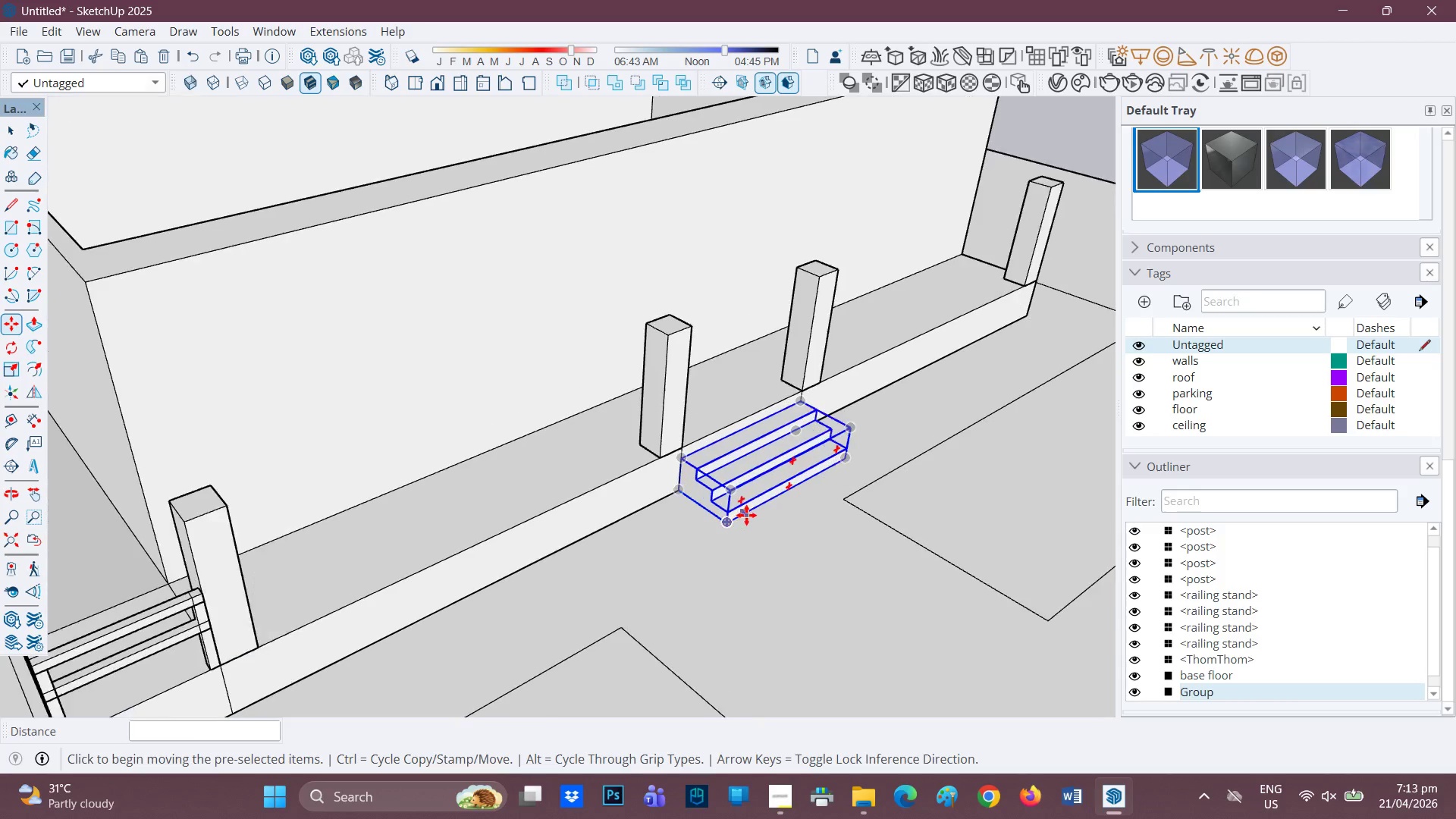 
key(Space)
 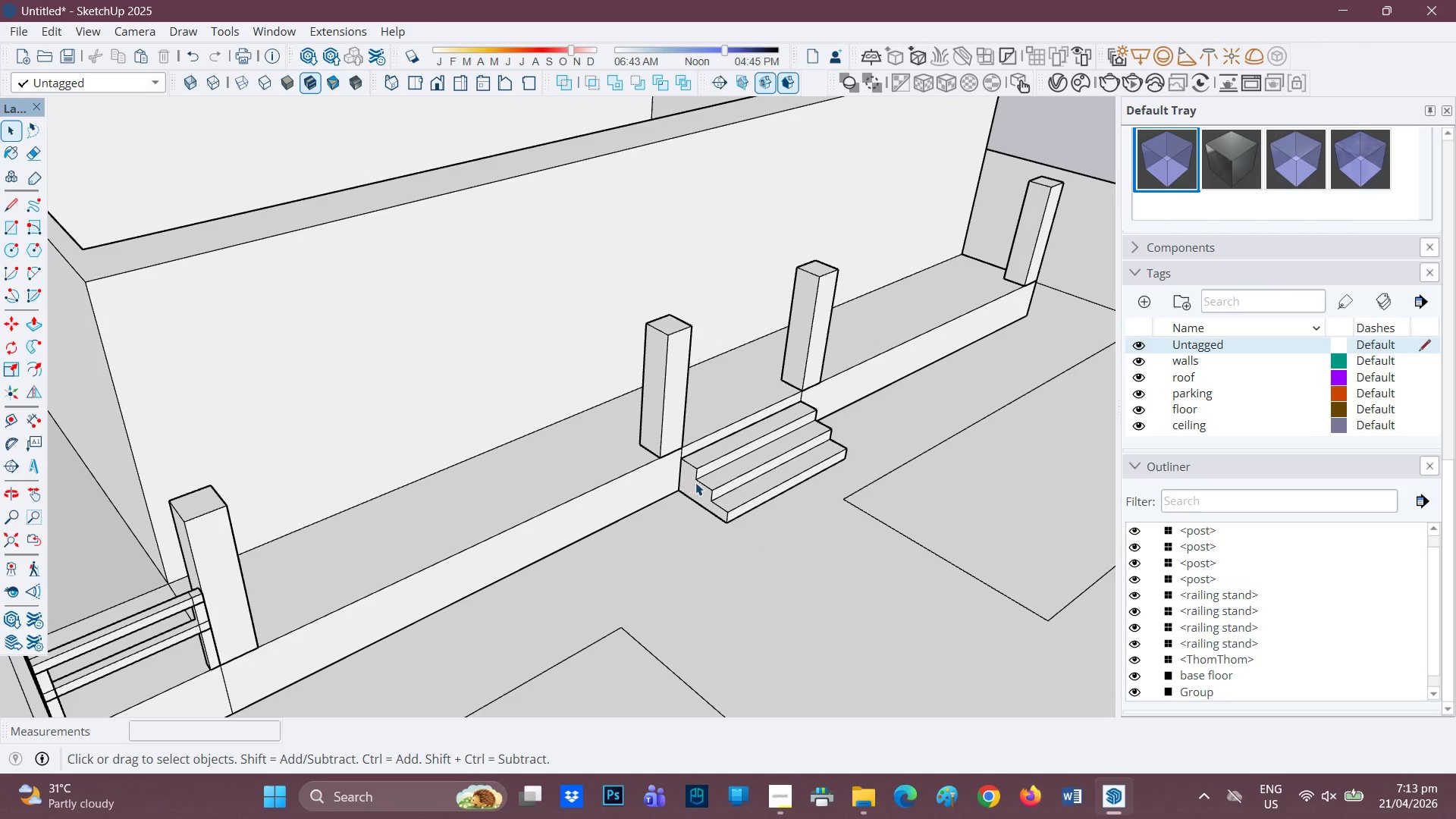 
left_click([696, 482])
 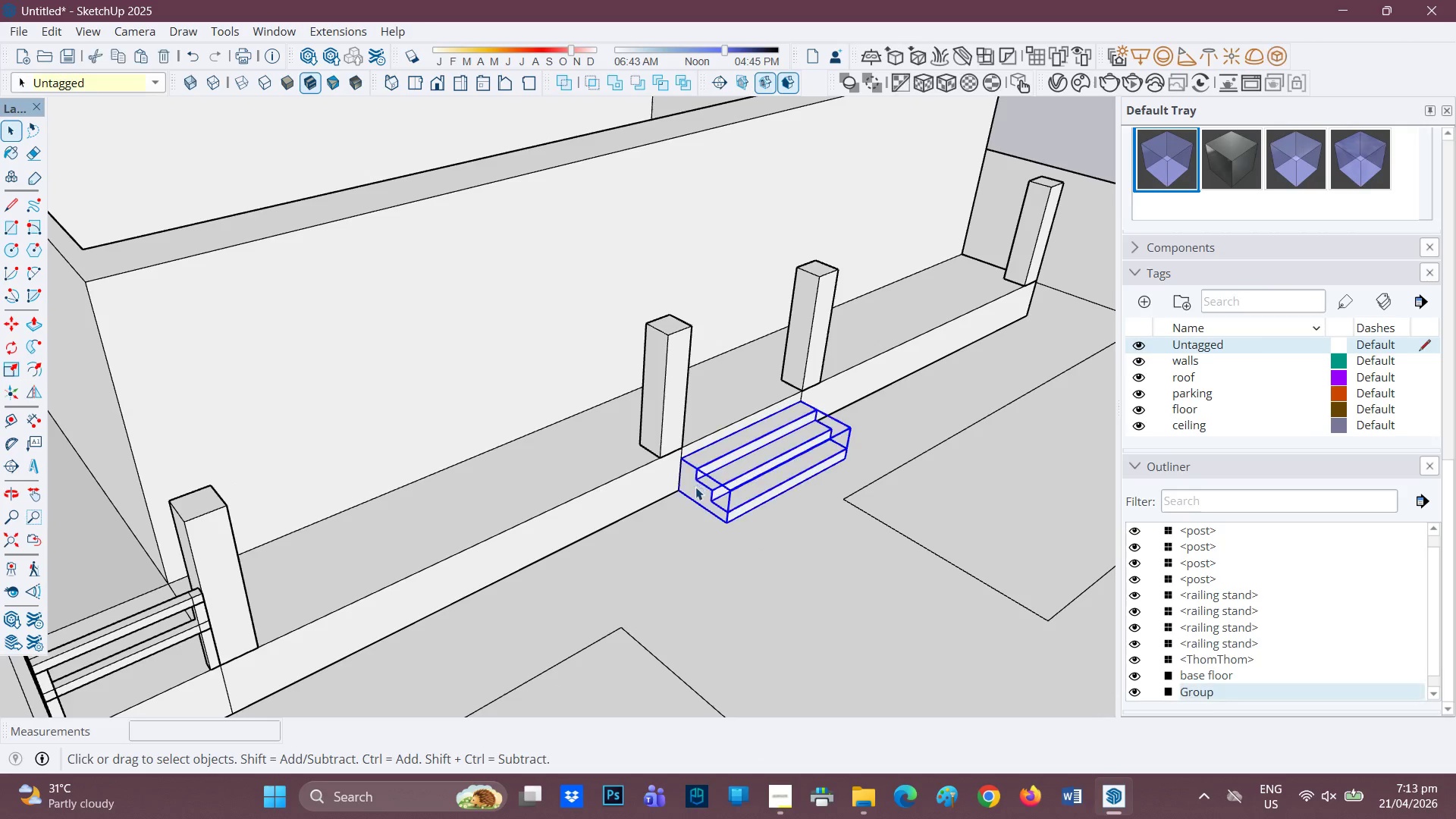 
scroll: coordinate [689, 490], scroll_direction: up, amount: 2.0
 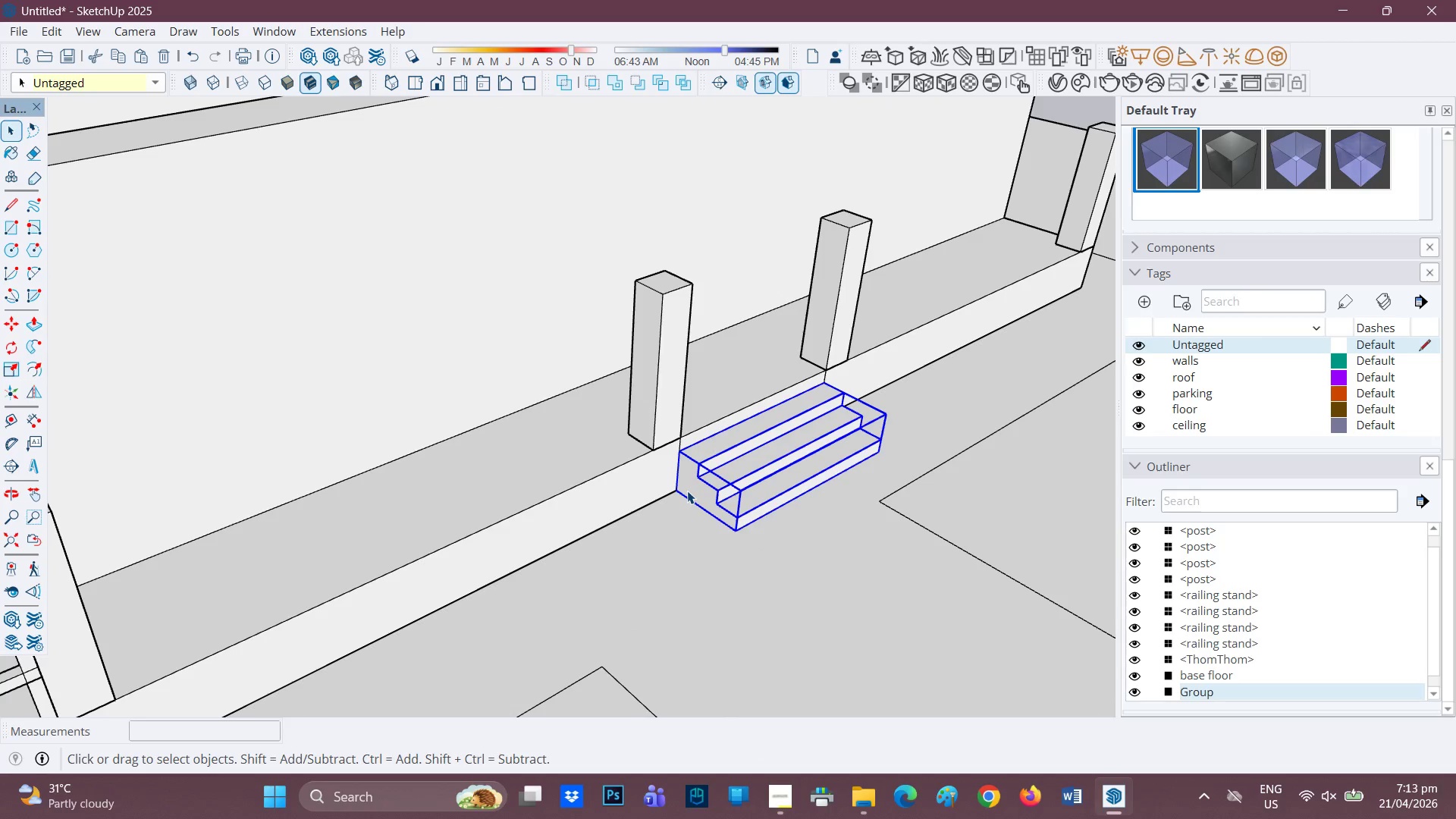 
key(M)
 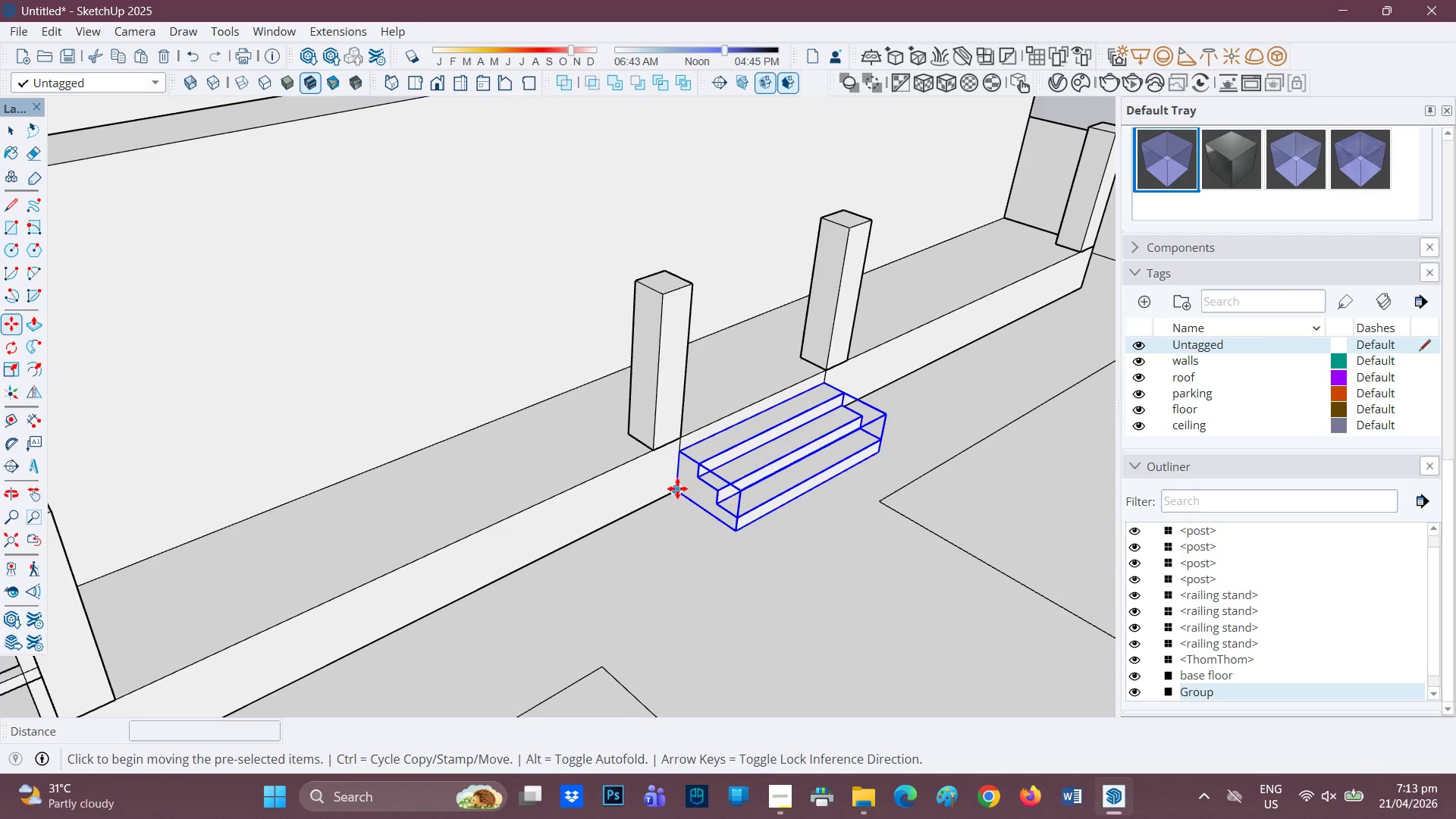 
left_click([676, 490])
 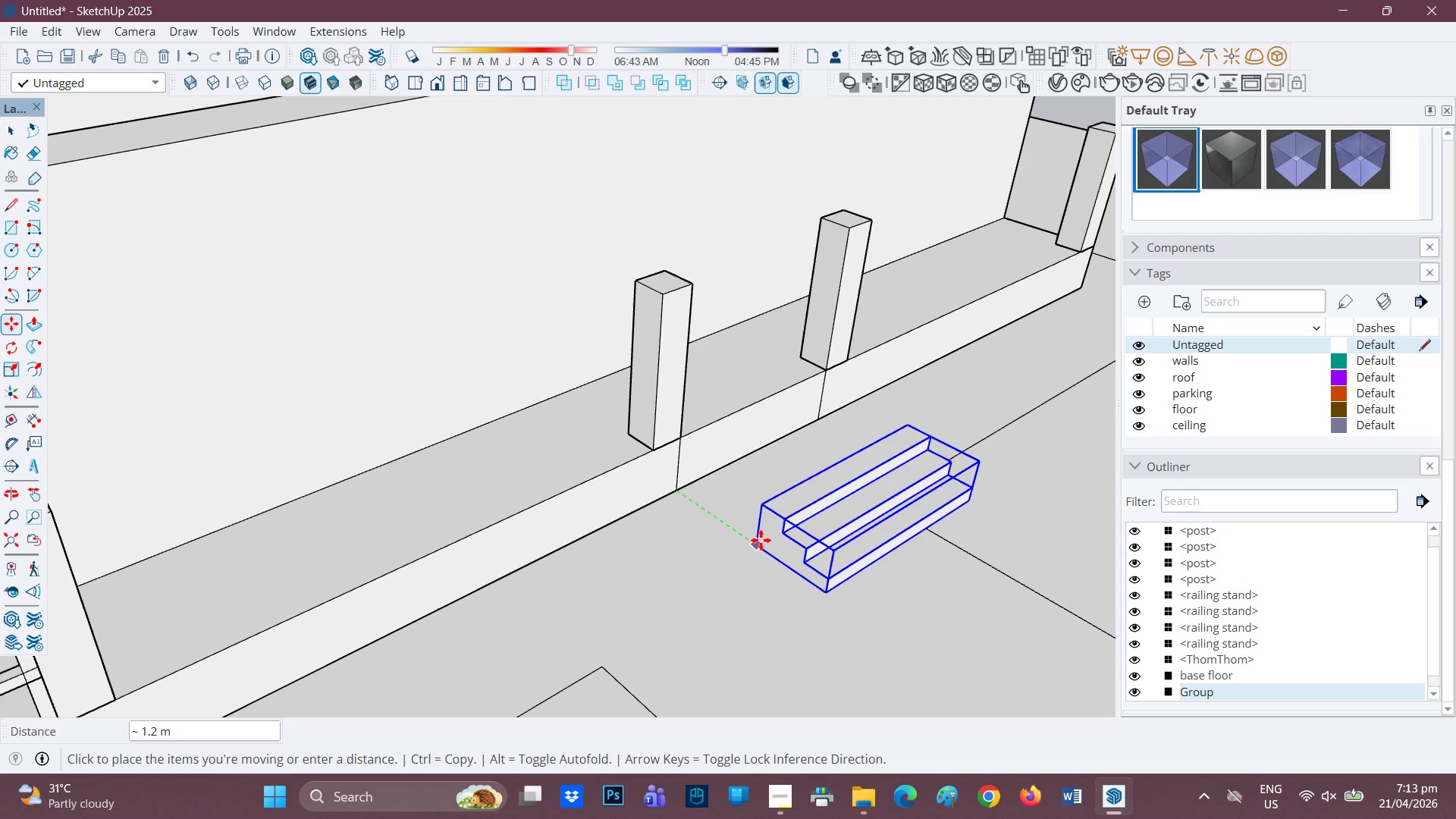 
left_click([761, 540])
 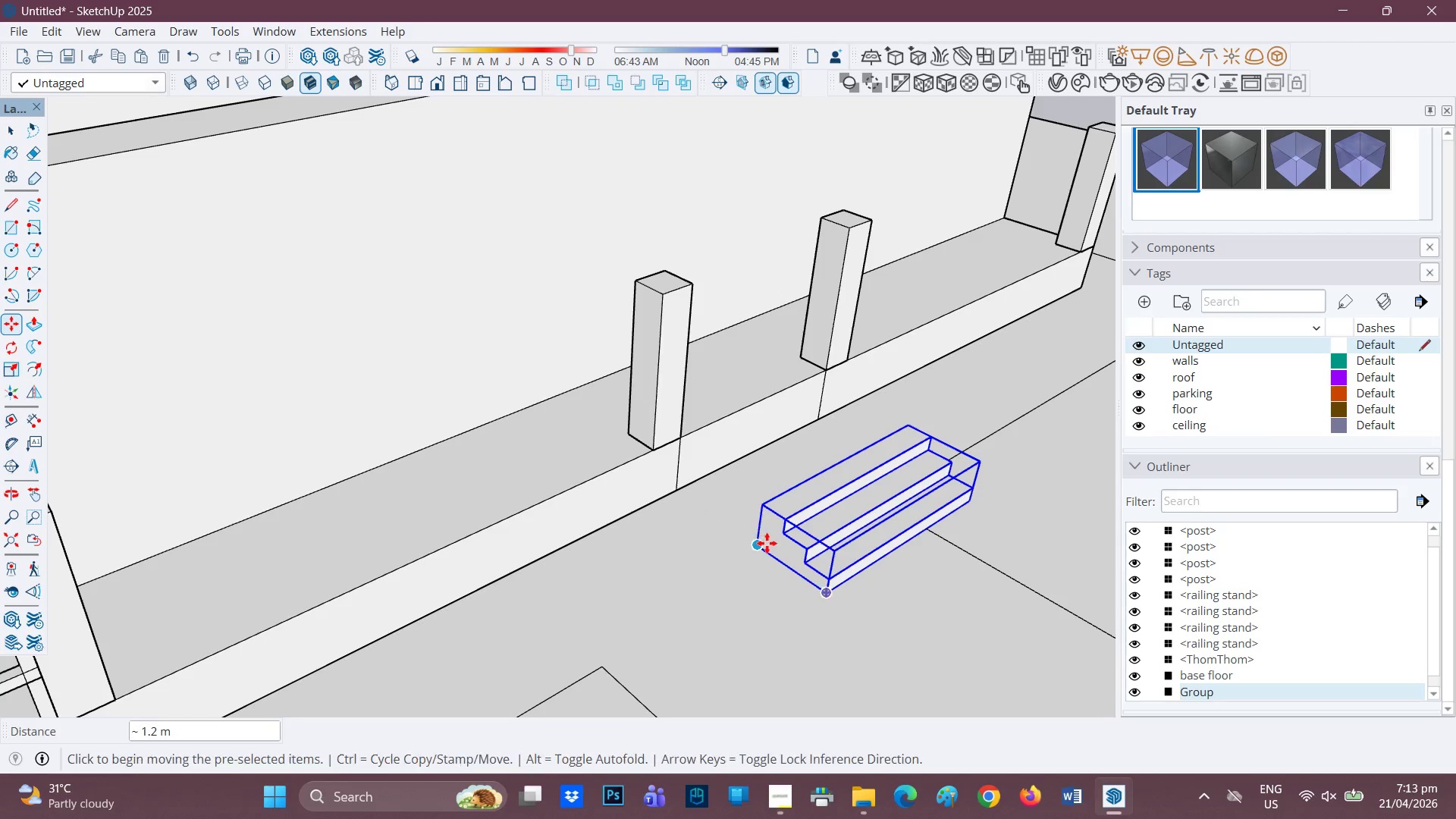 
scroll: coordinate [771, 564], scroll_direction: down, amount: 9.0
 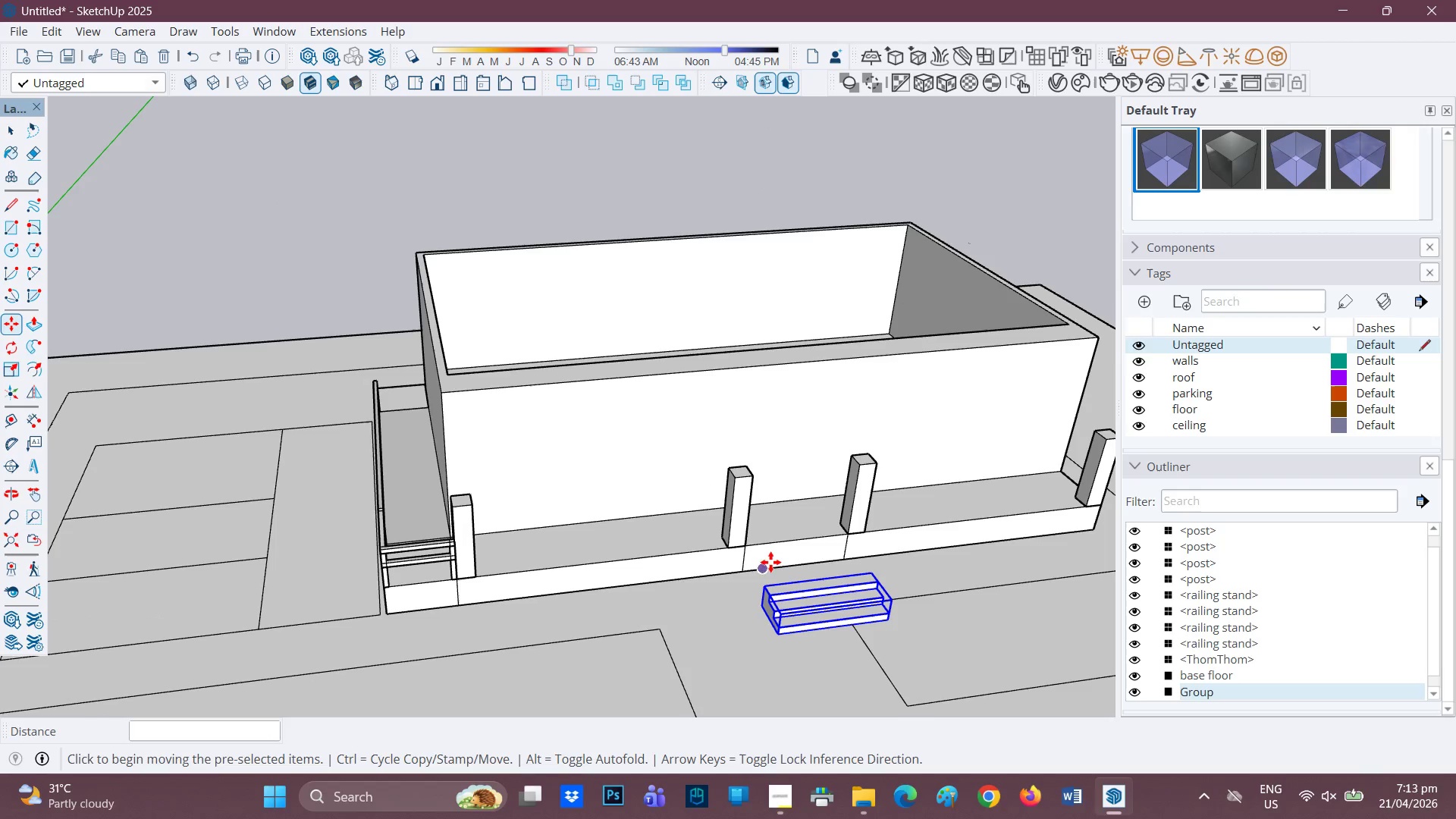 
key(P)
 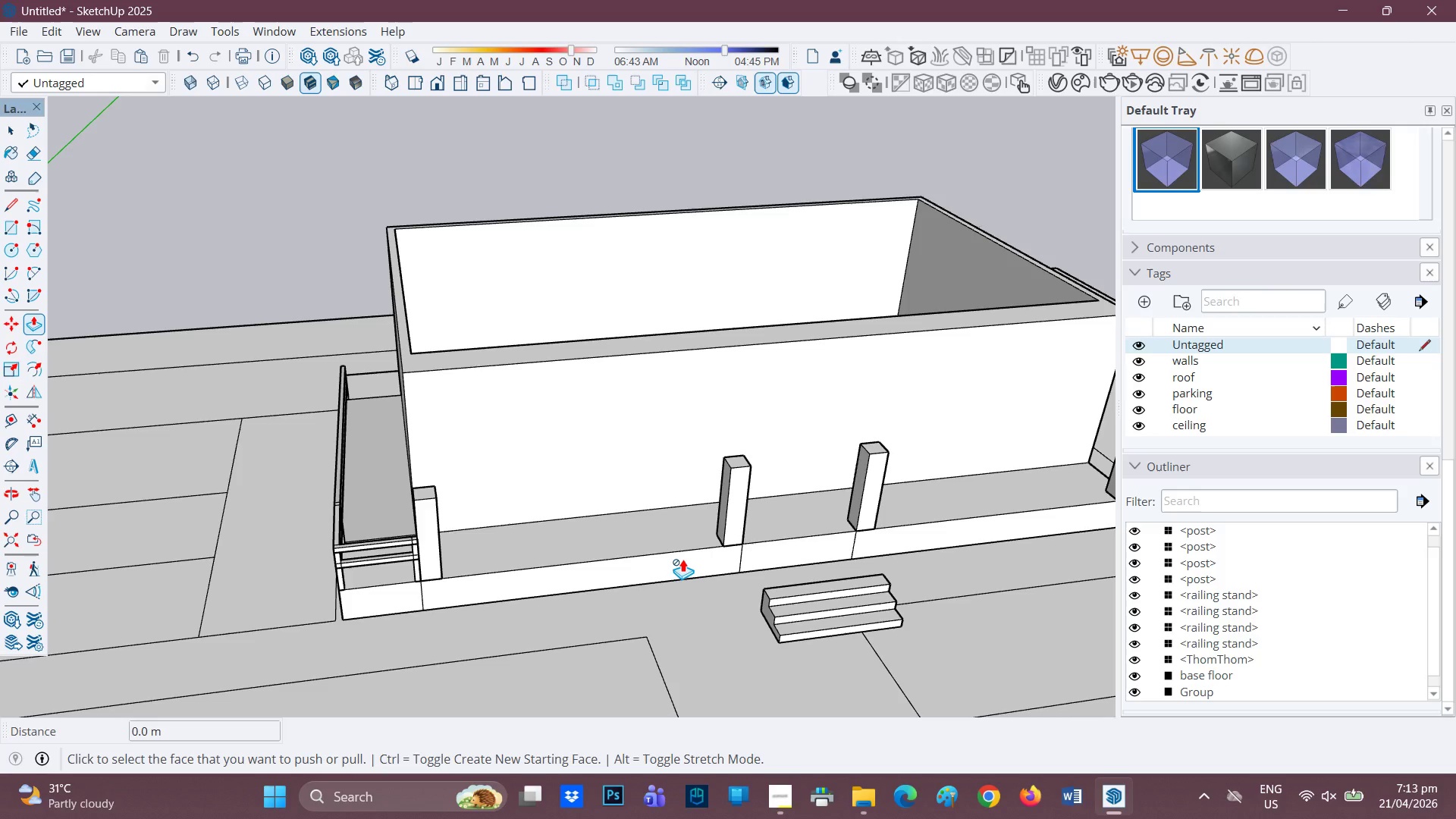 
scroll: coordinate [770, 562], scroll_direction: none, amount: 0.0
 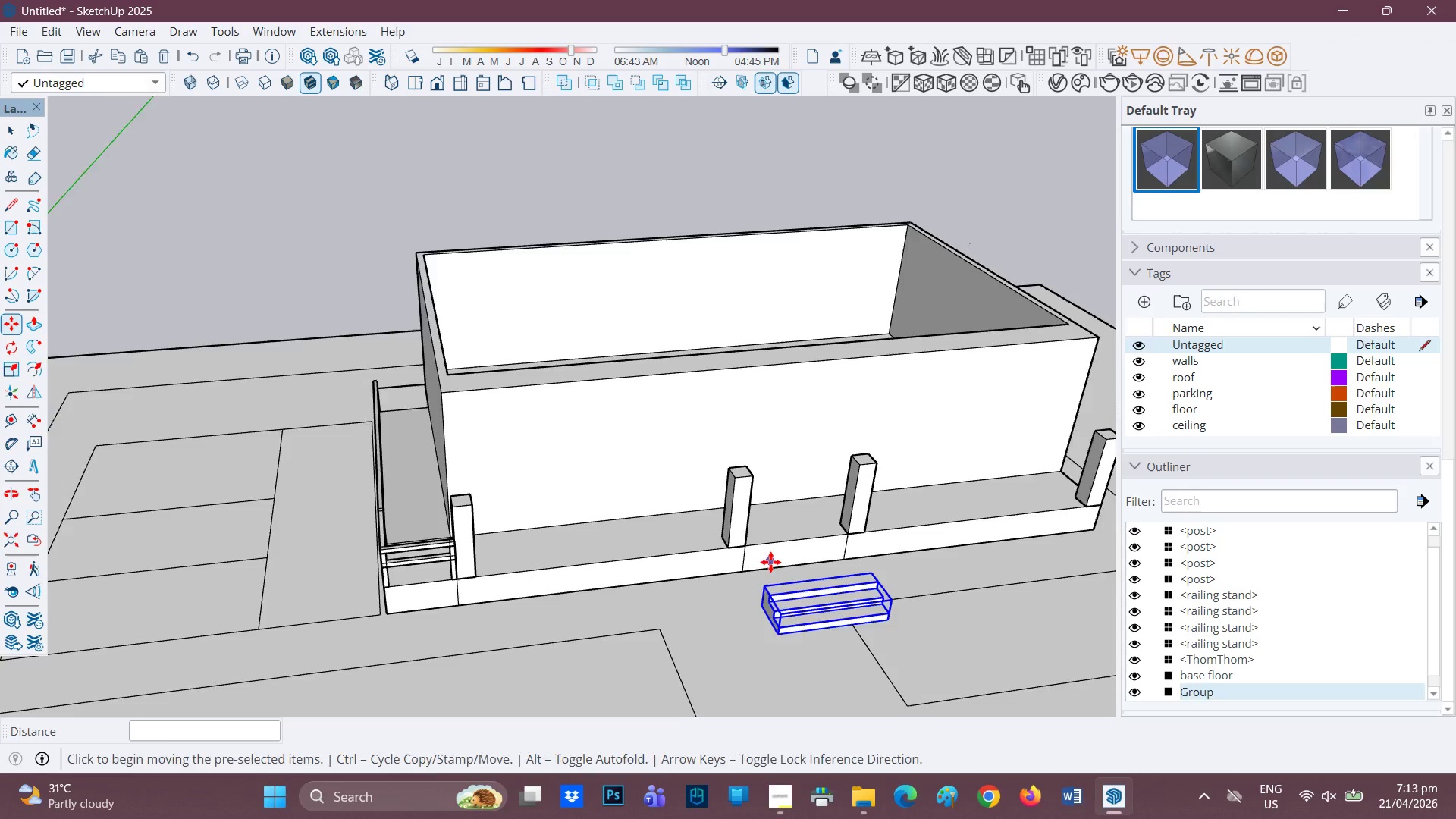 
key(Space)
 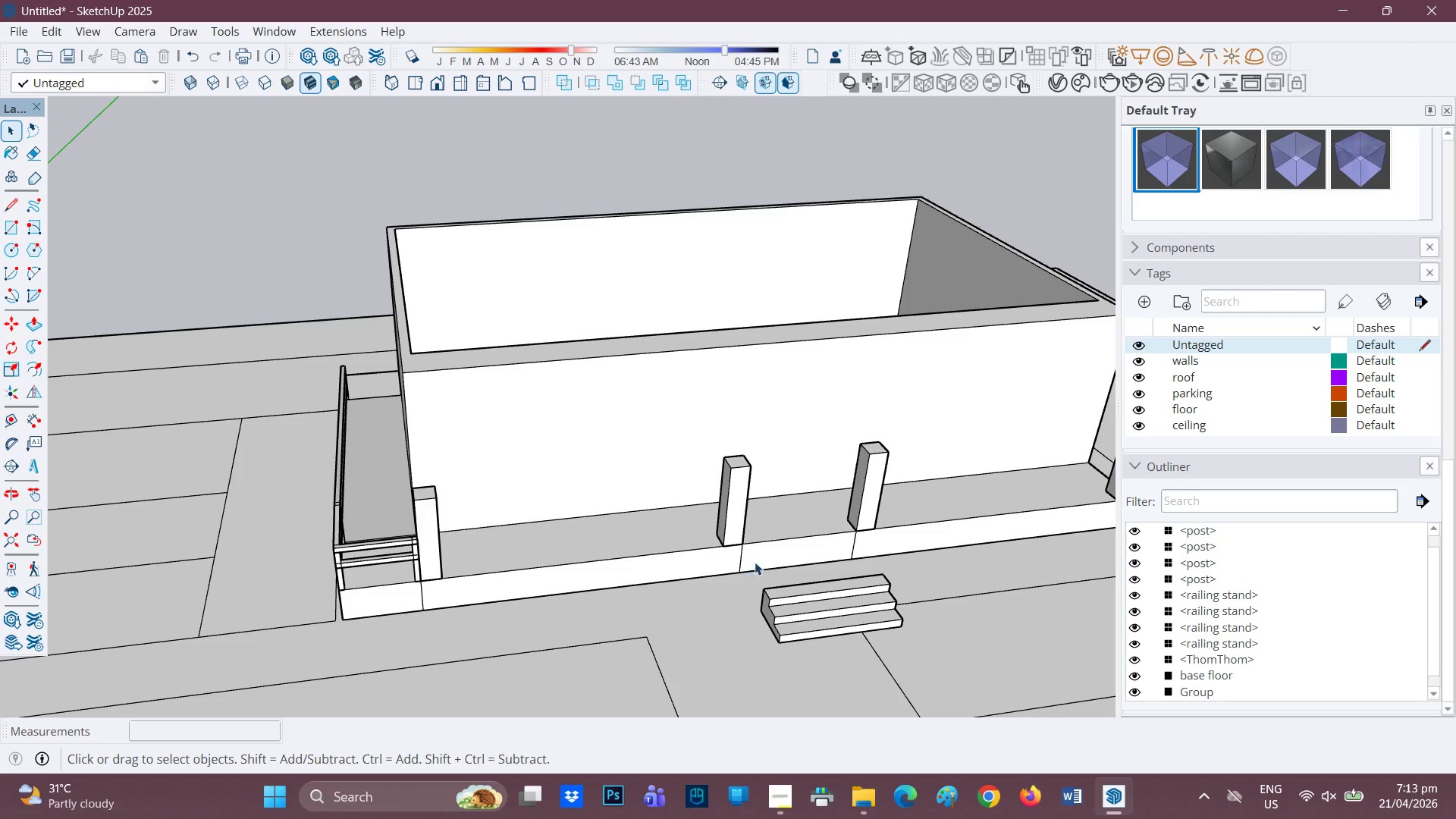 
left_click([755, 560])
 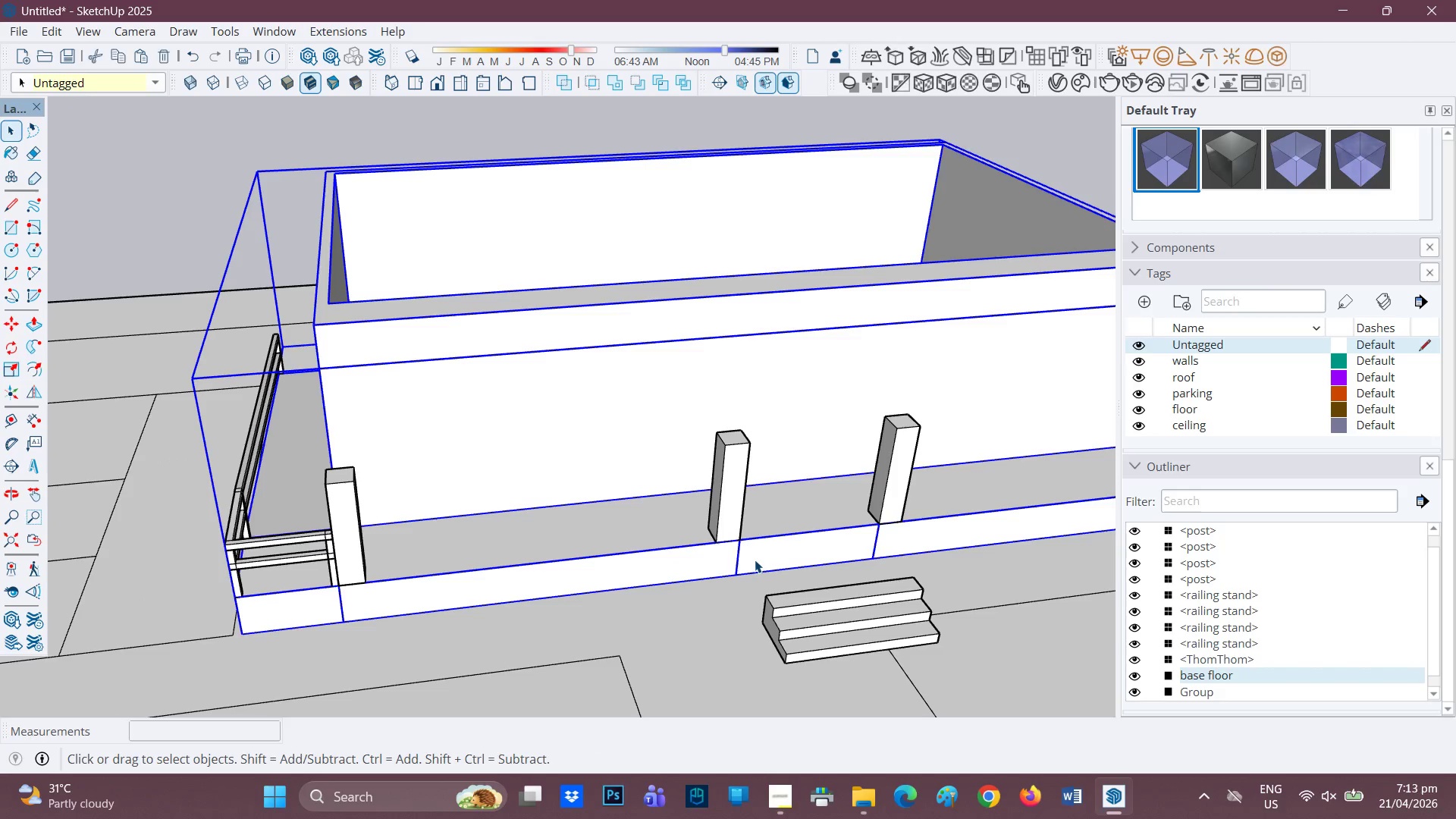 
scroll: coordinate [755, 562], scroll_direction: up, amount: 2.0
 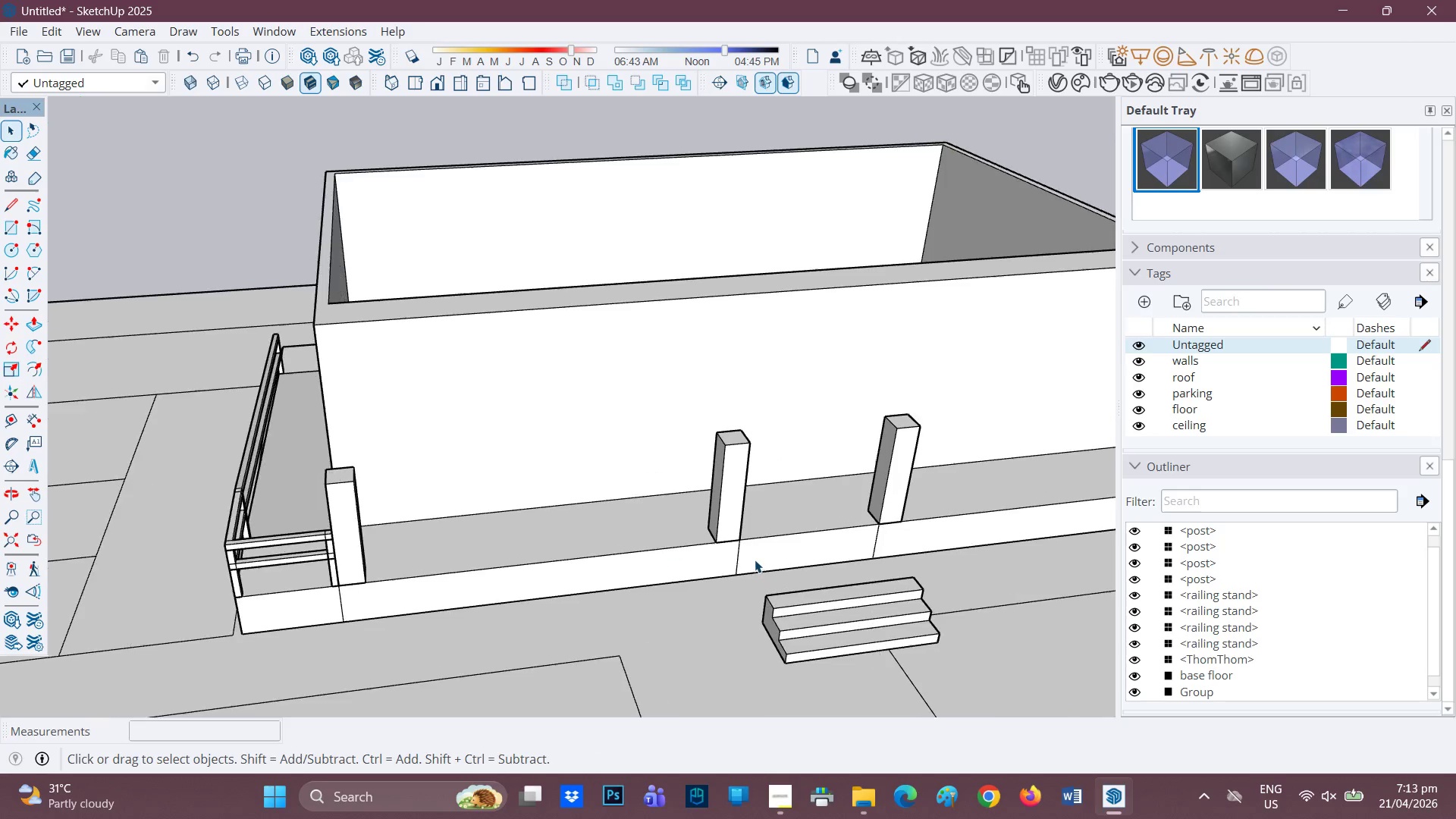 
double_click([755, 560])
 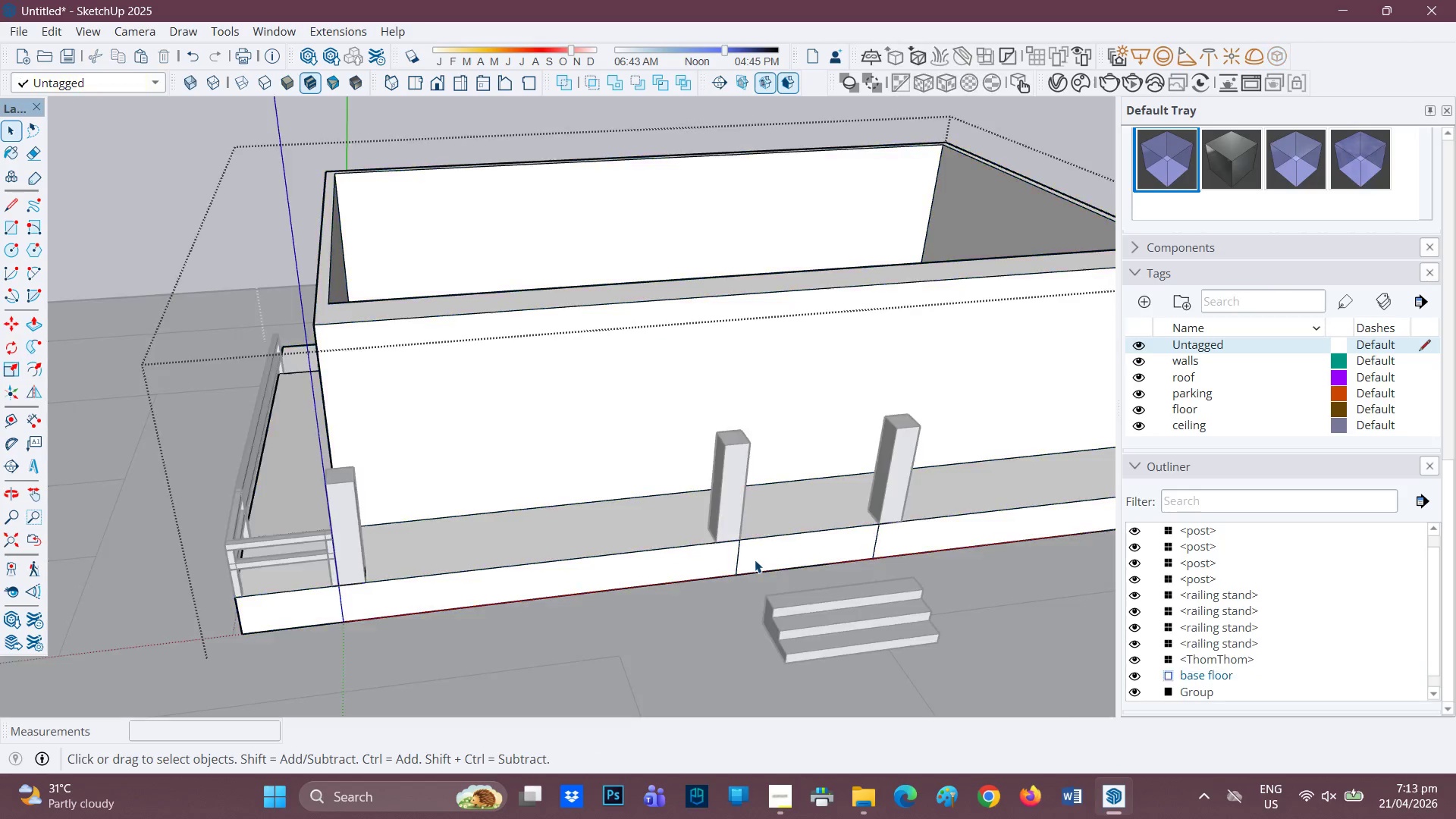 
triple_click([755, 560])
 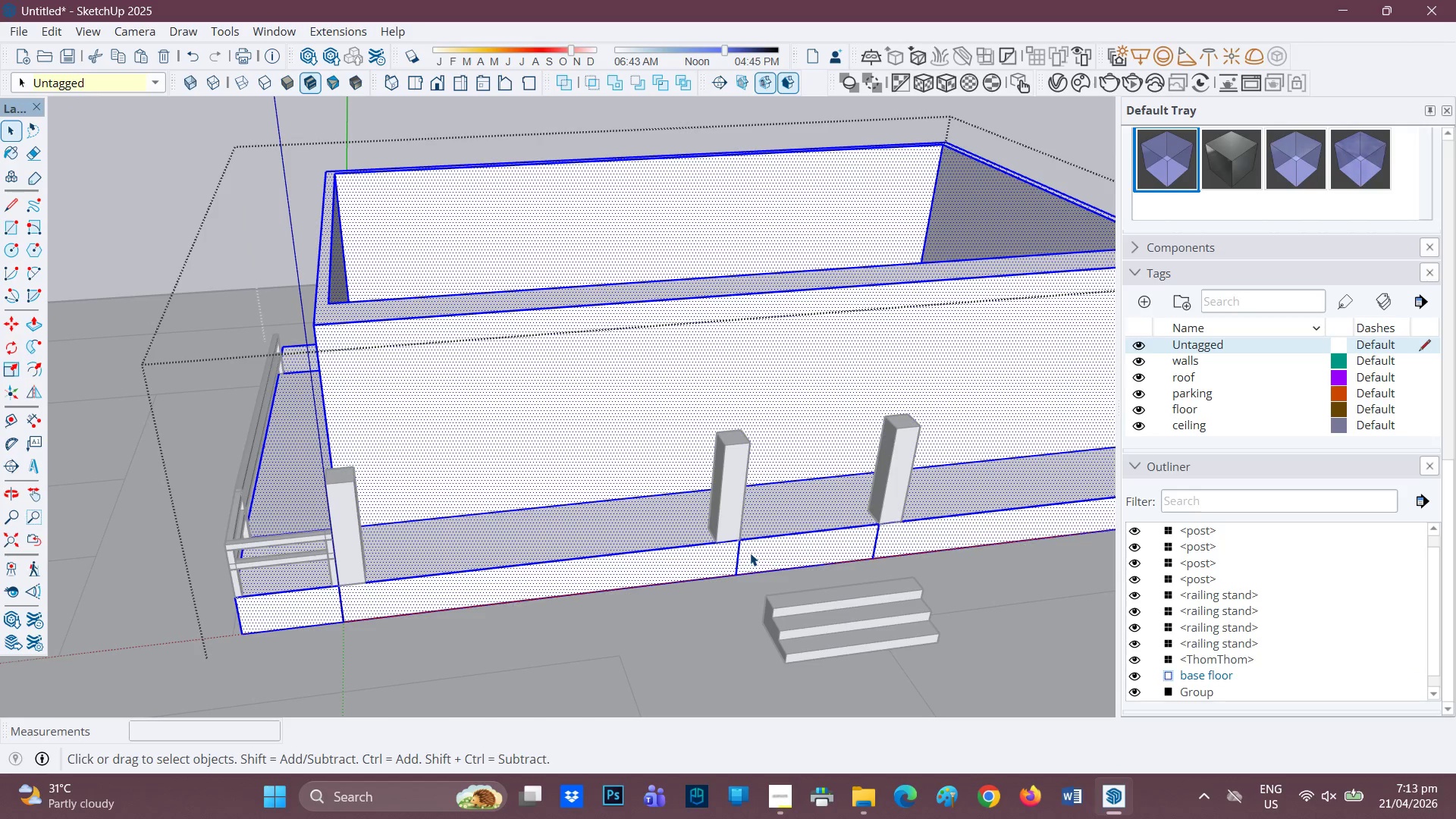 
double_click([750, 553])
 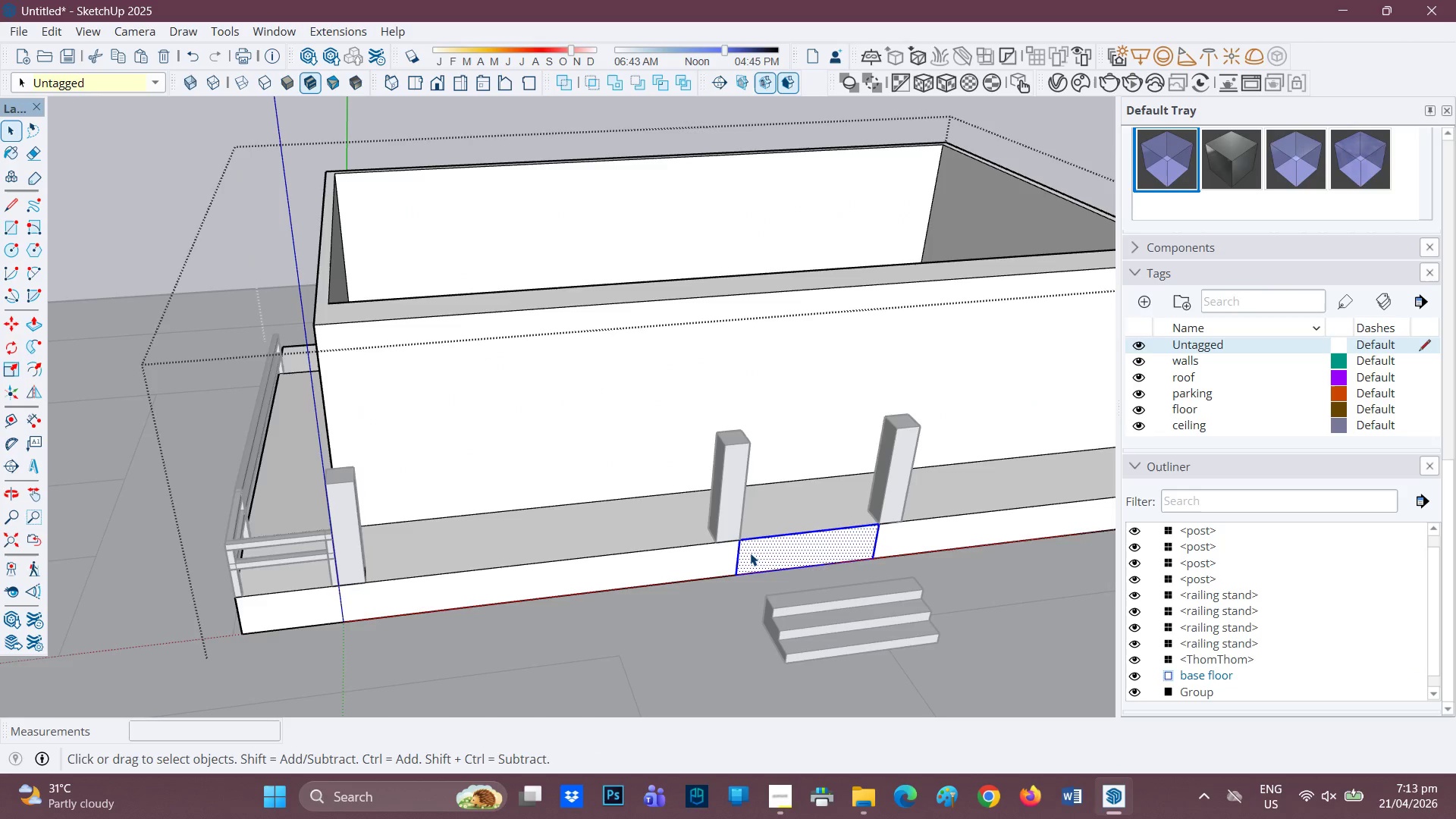 
scroll: coordinate [747, 554], scroll_direction: down, amount: 1.0
 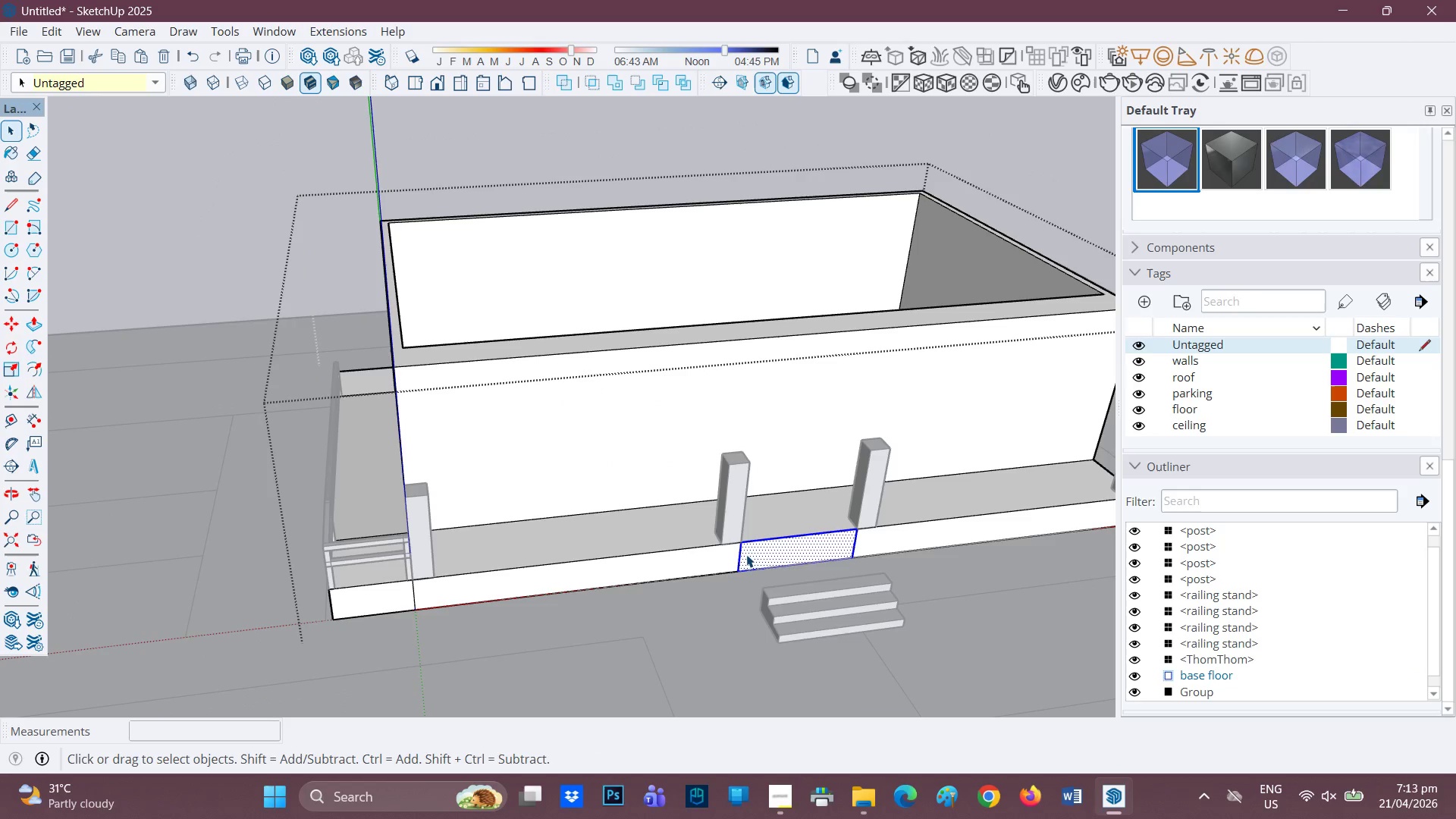 
key(Space)
 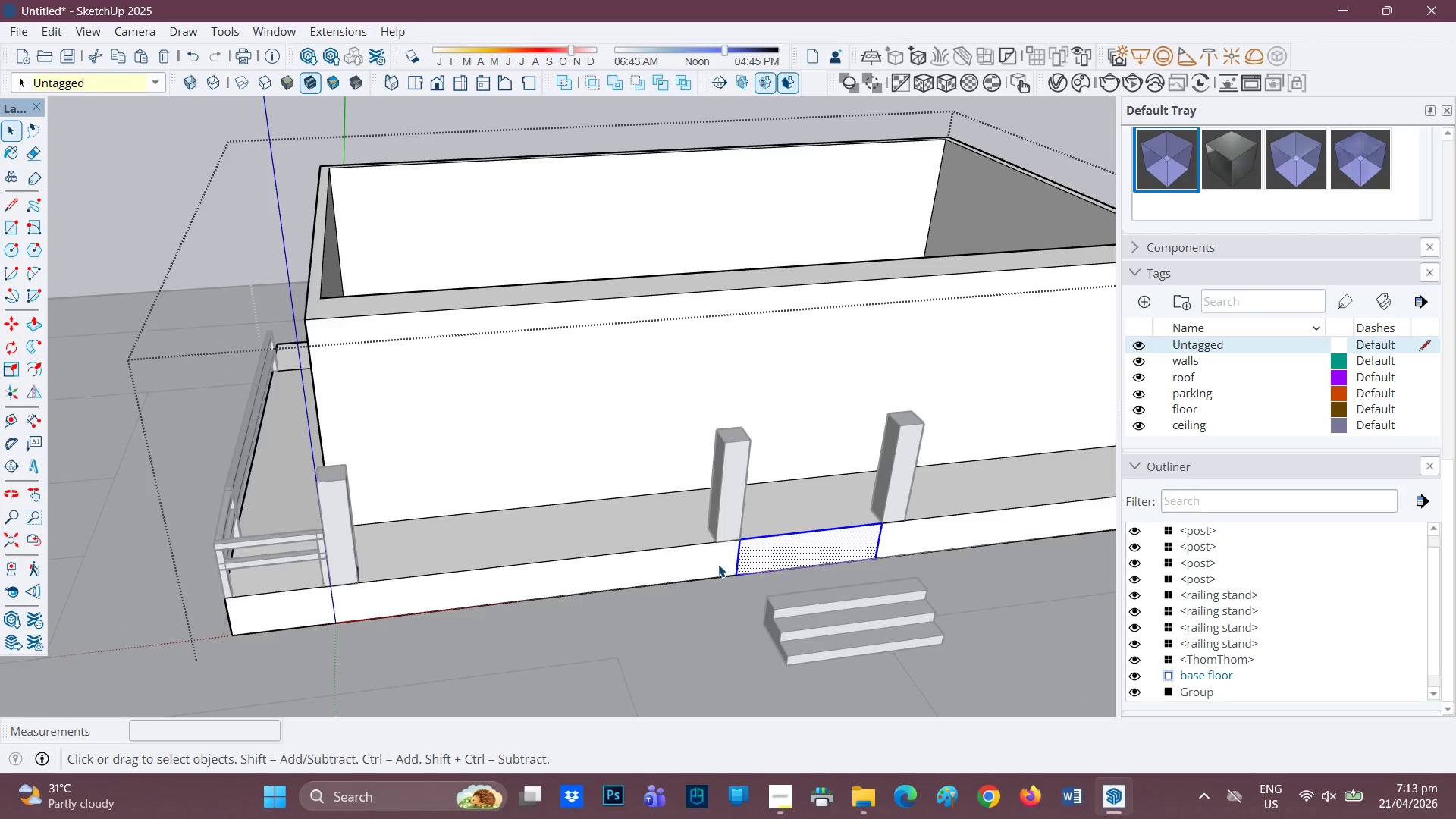 
scroll: coordinate [746, 555], scroll_direction: up, amount: 1.0
 